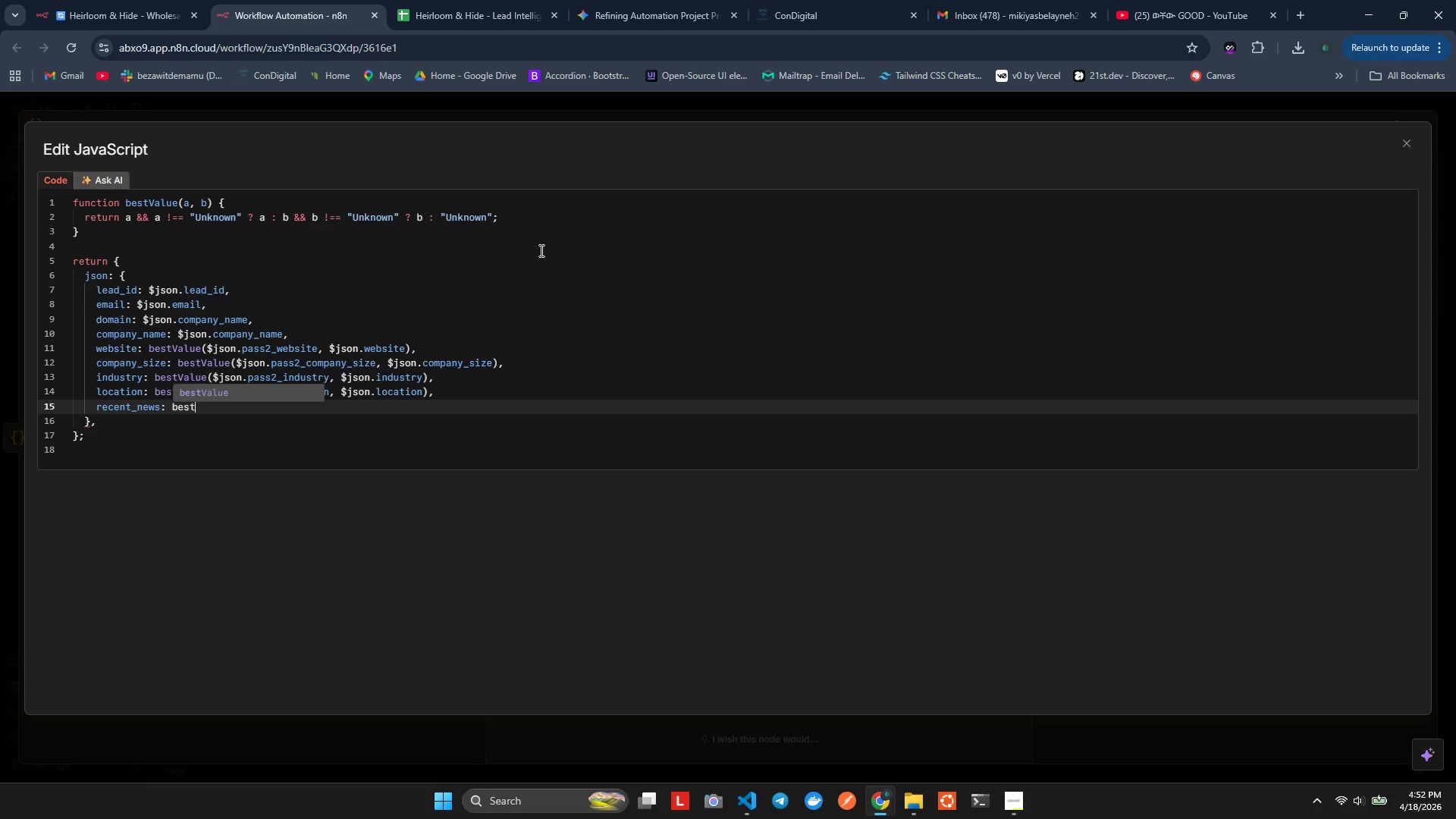 
key(Enter)
 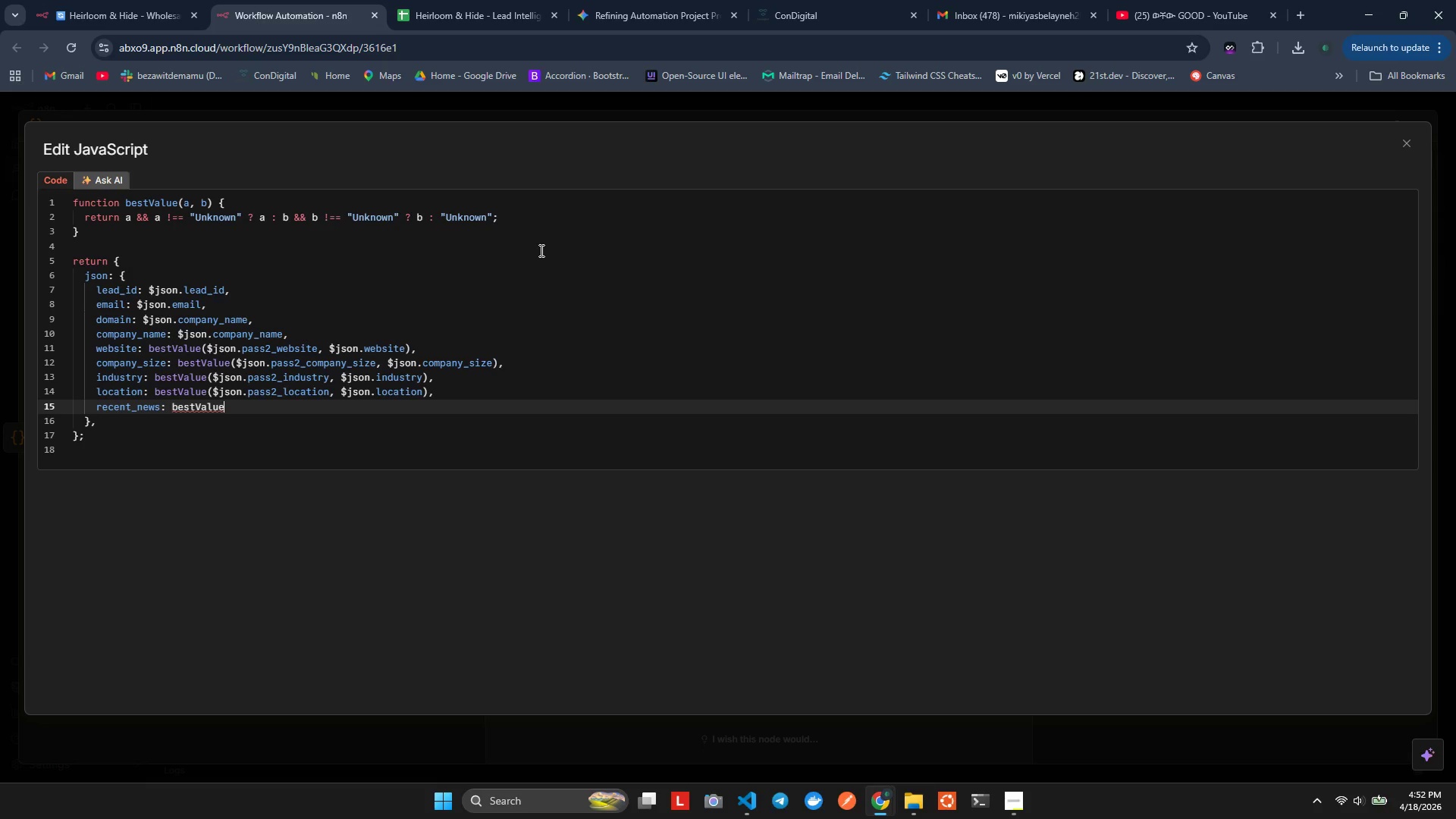 
type(($son)
 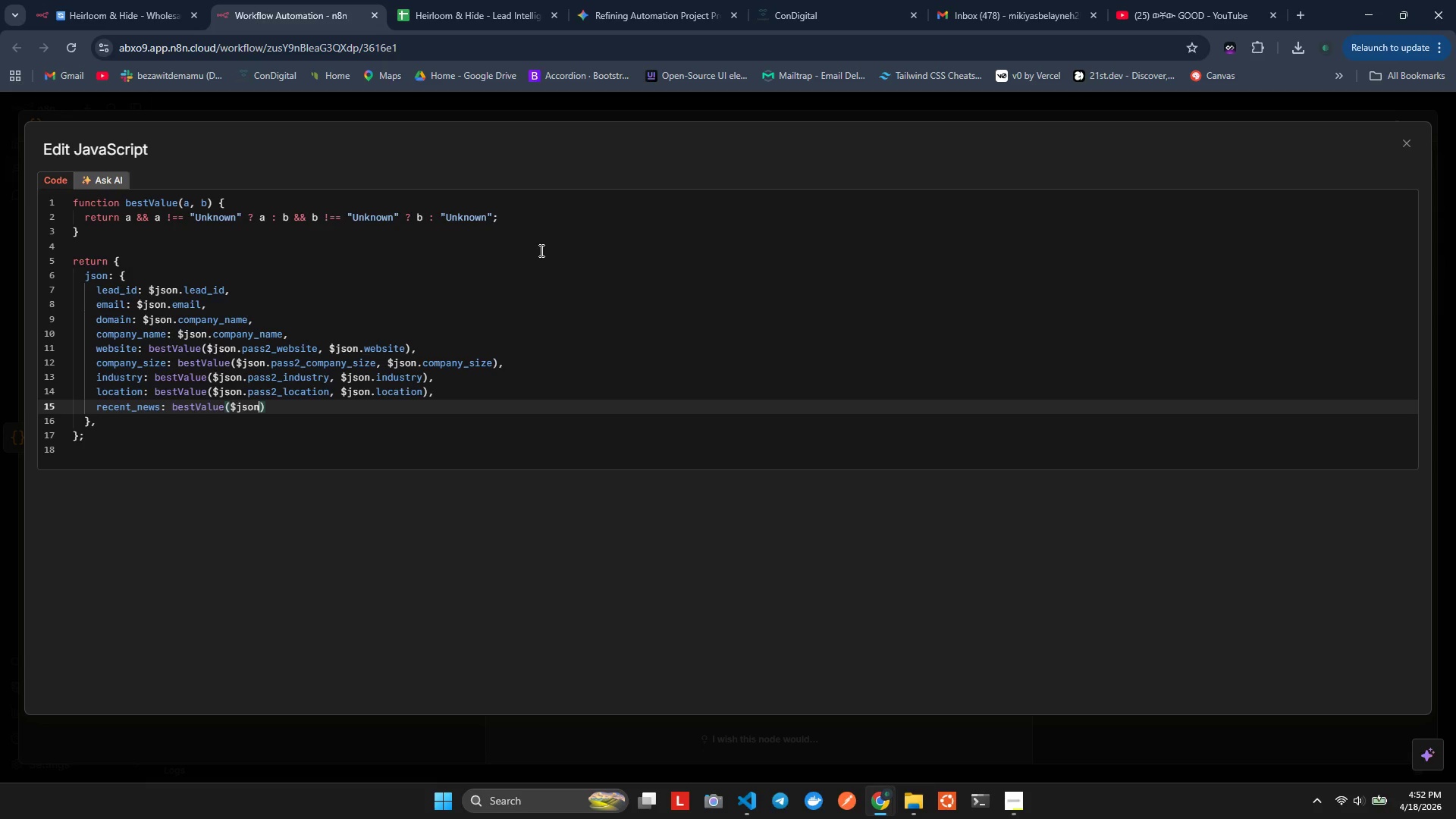 
 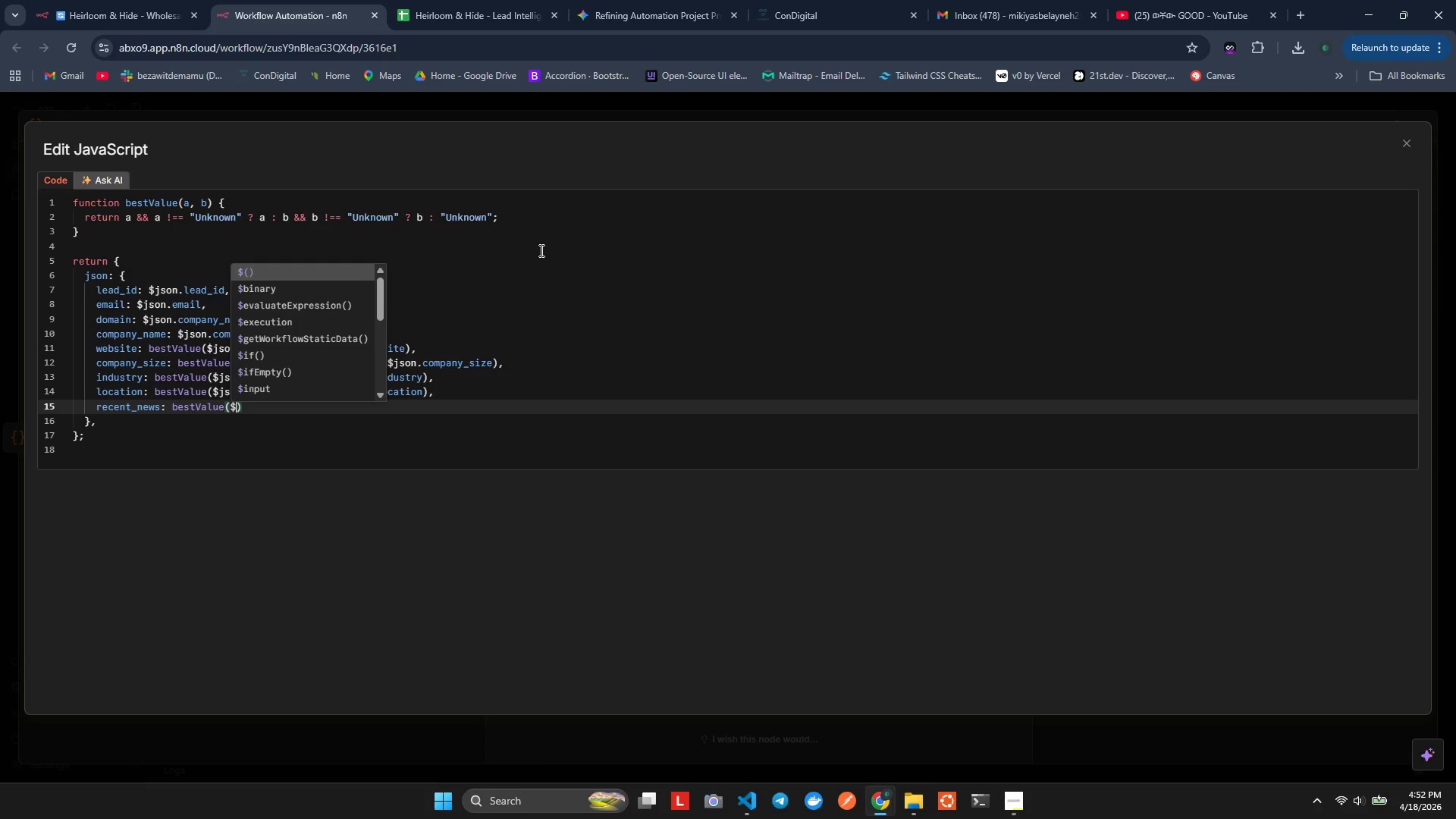 
hold_key(key=J, duration=0.38)
 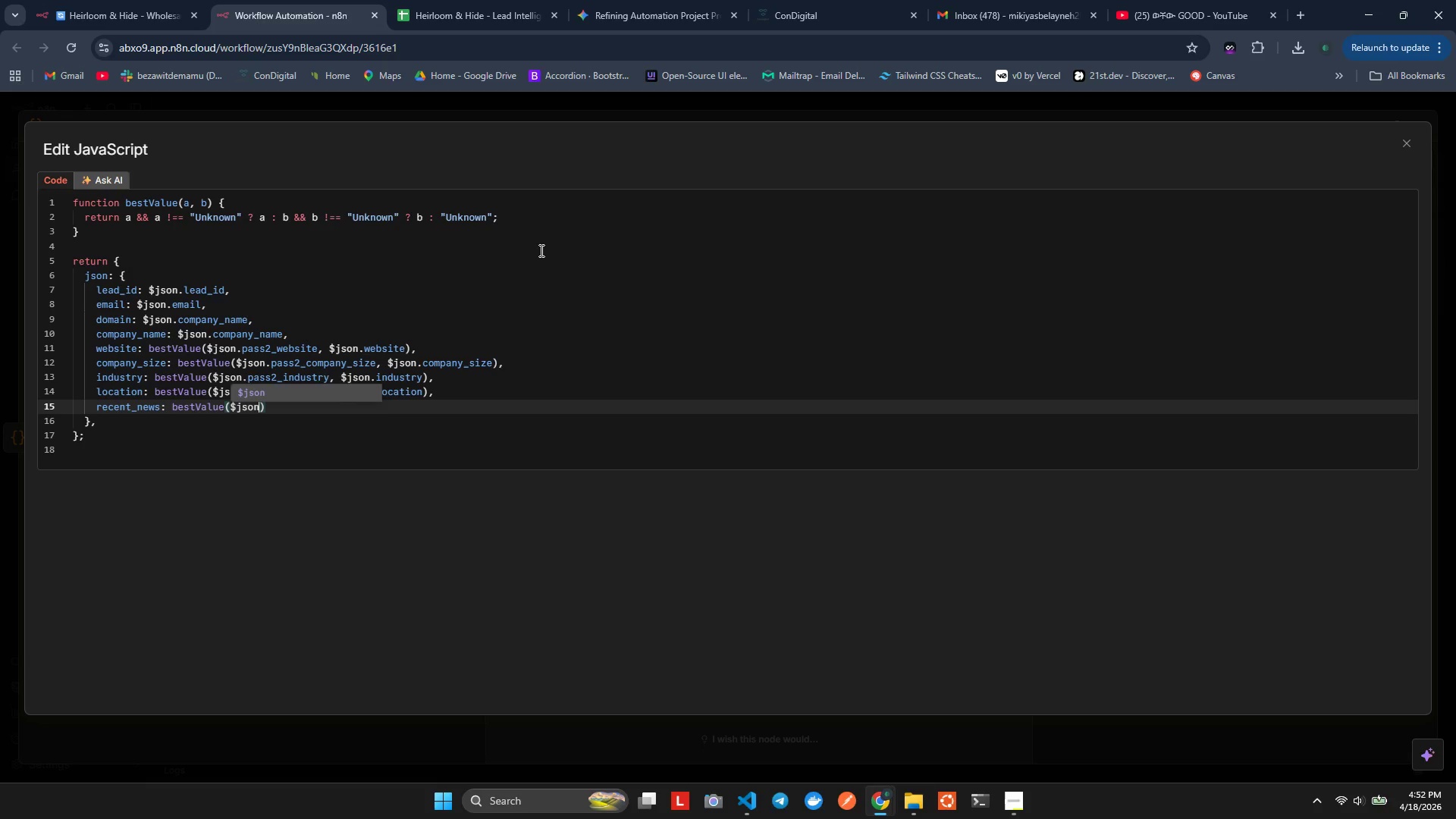 
key(Enter)
 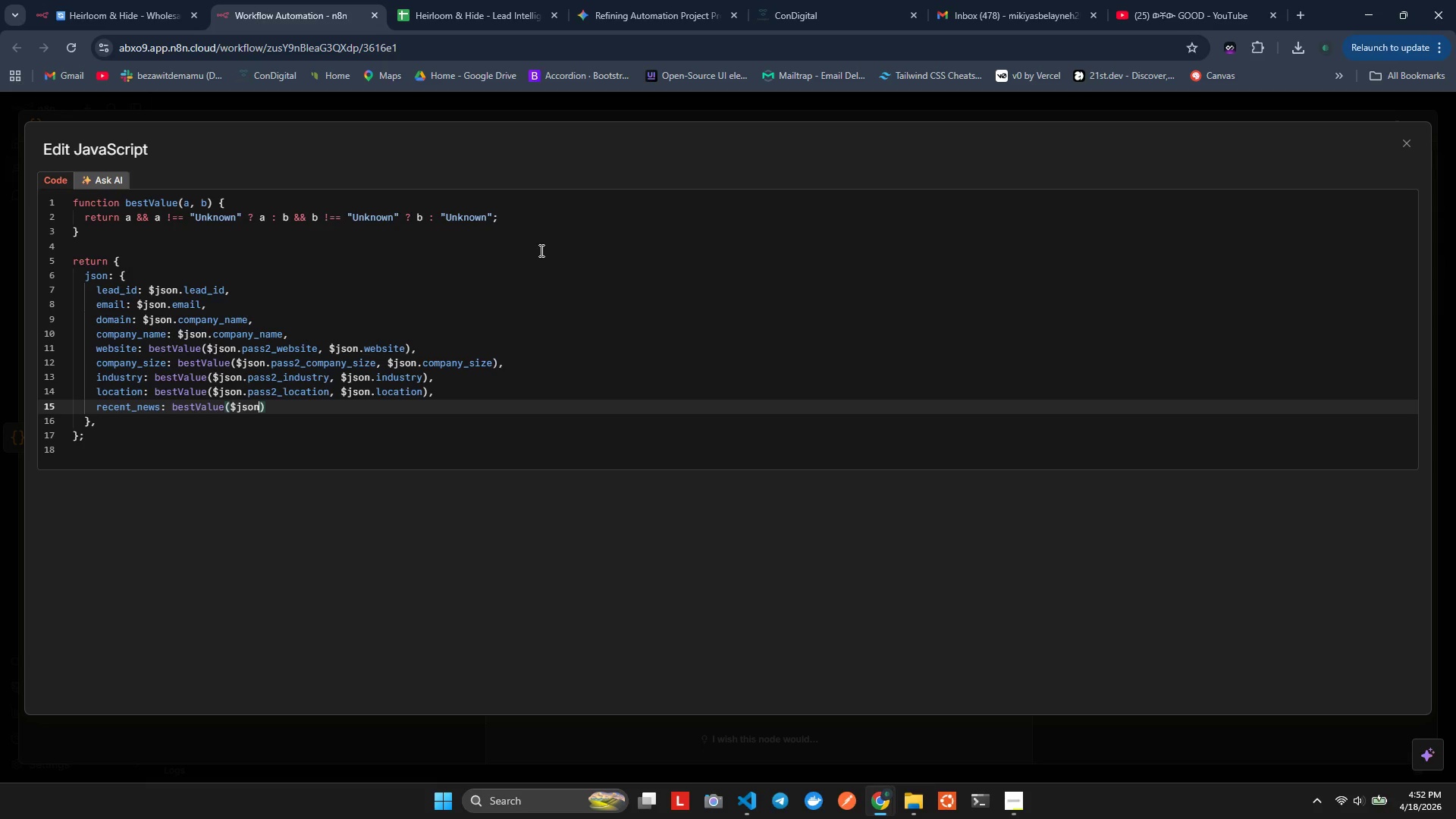 
type(.pass2_recent_news, $json.recent_news)
 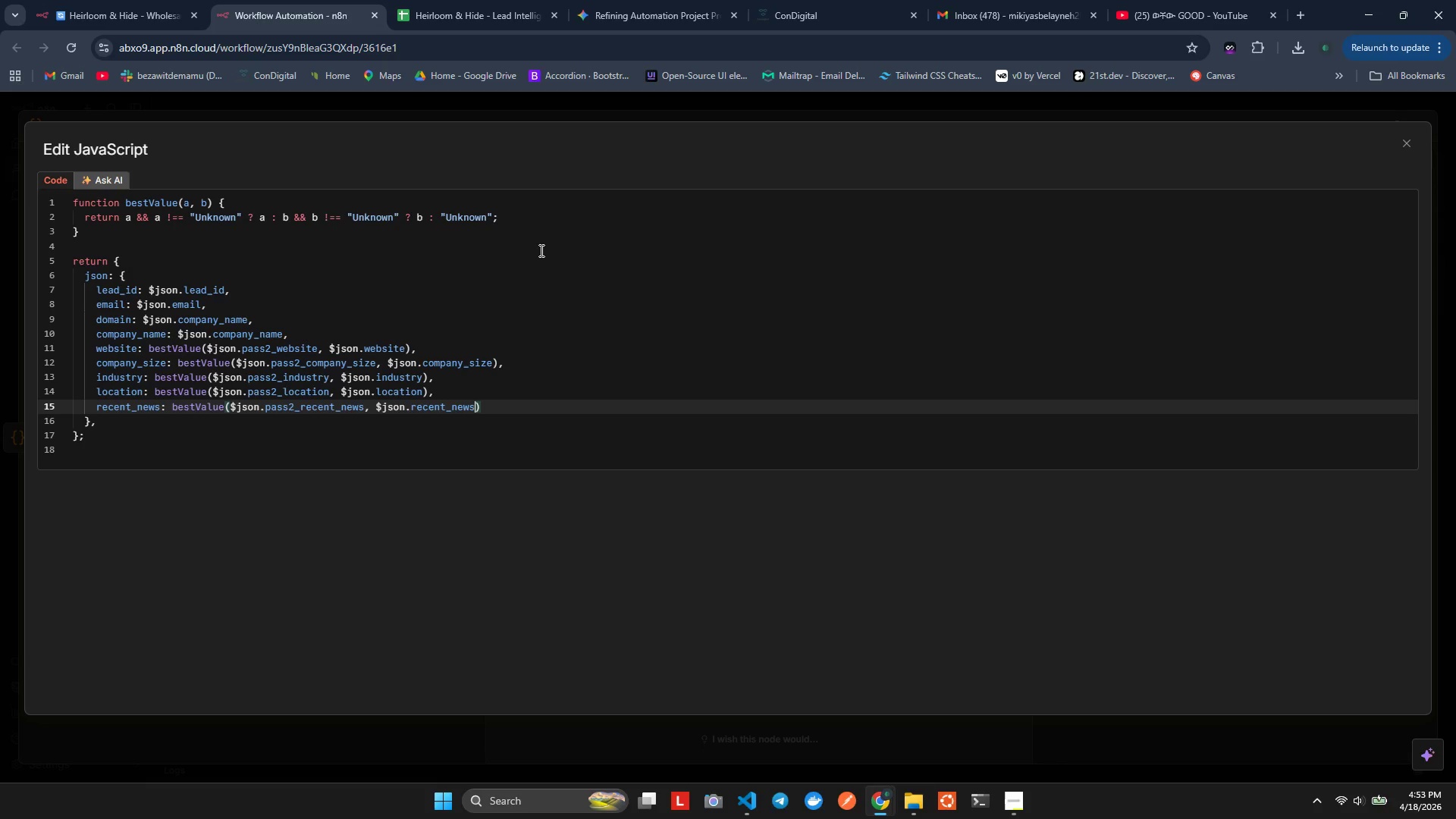 
 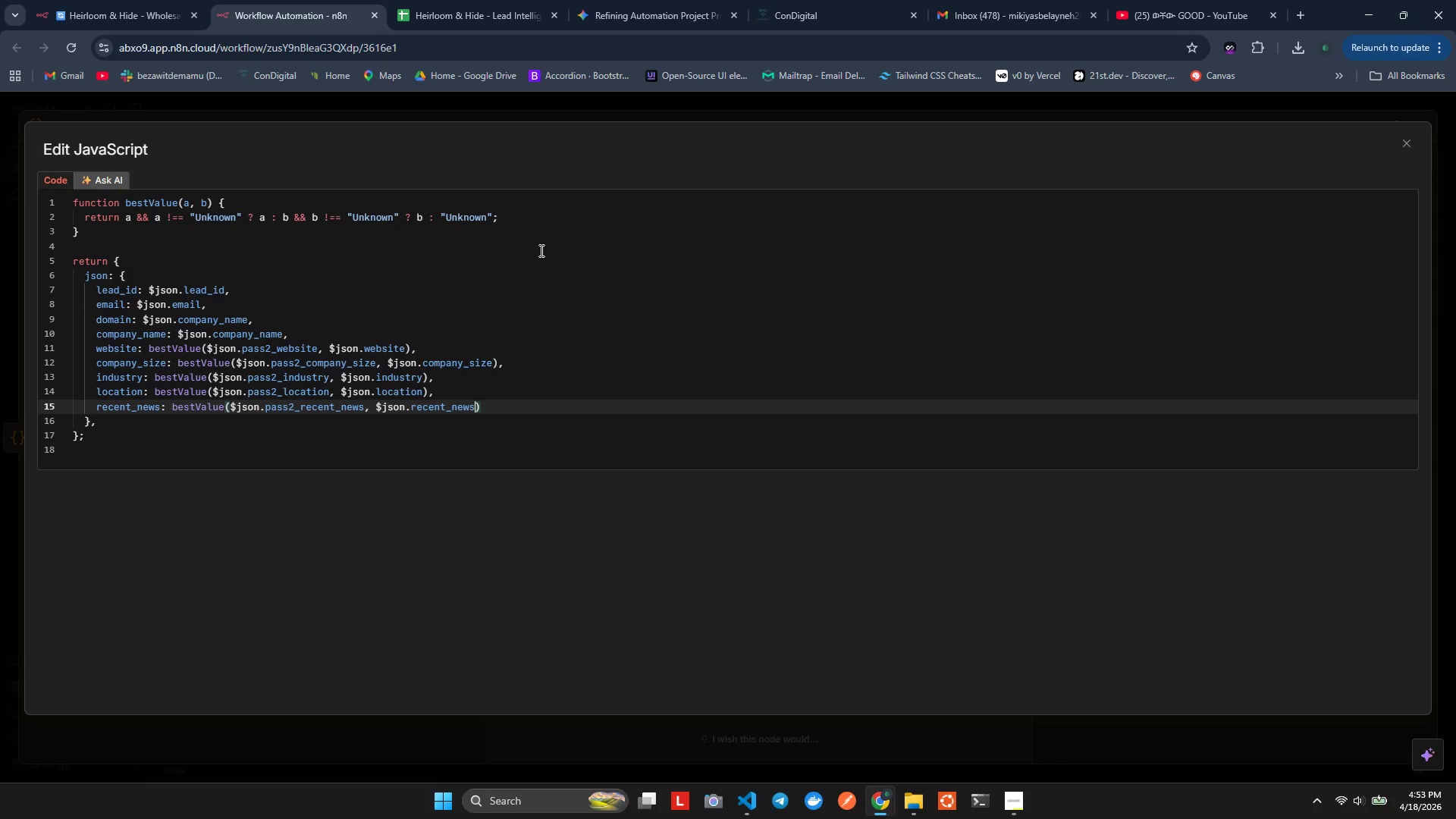 
key(Alt+AltLeft)
 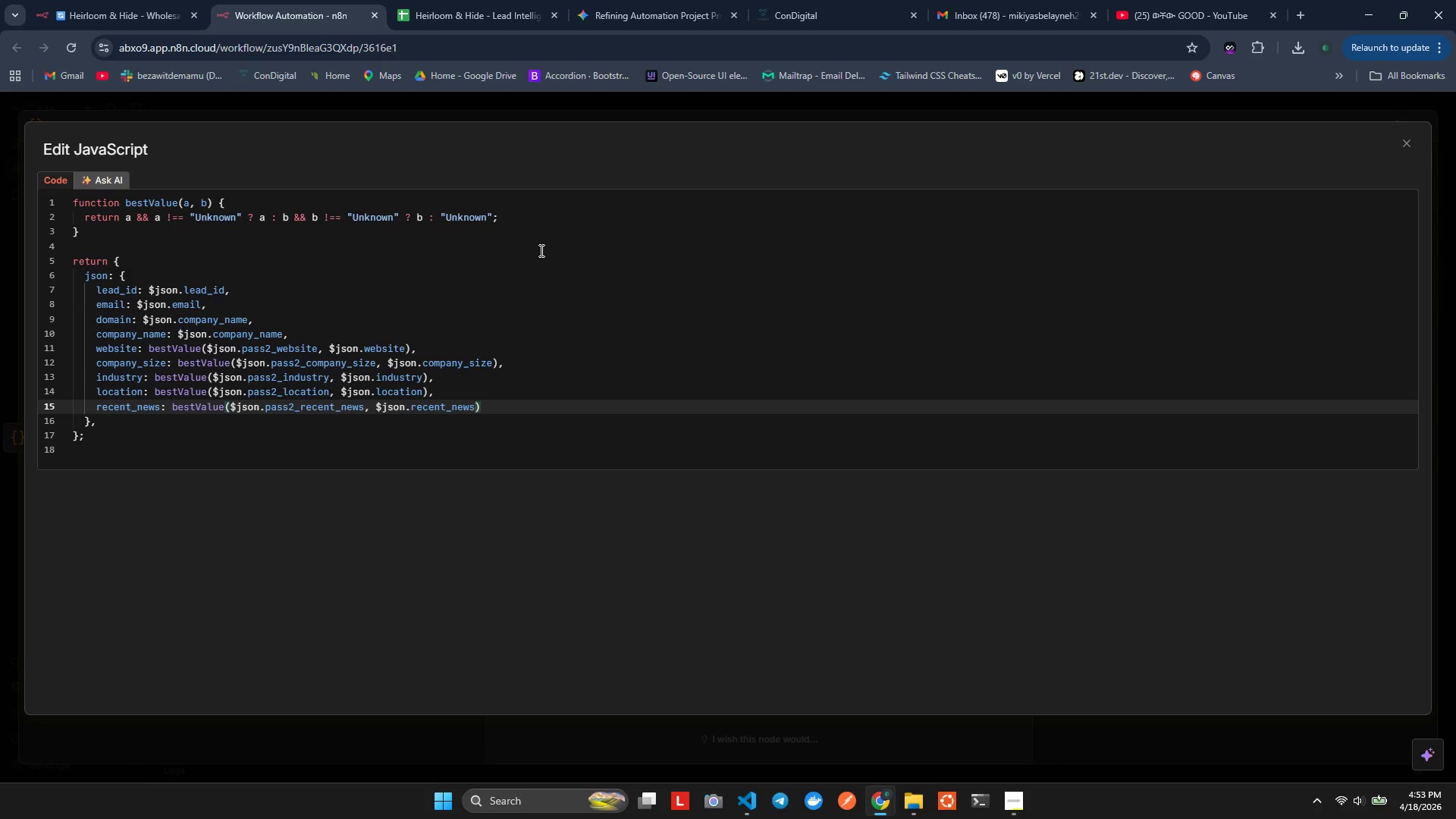 
key(Alt+Shift+ShiftLeft)
 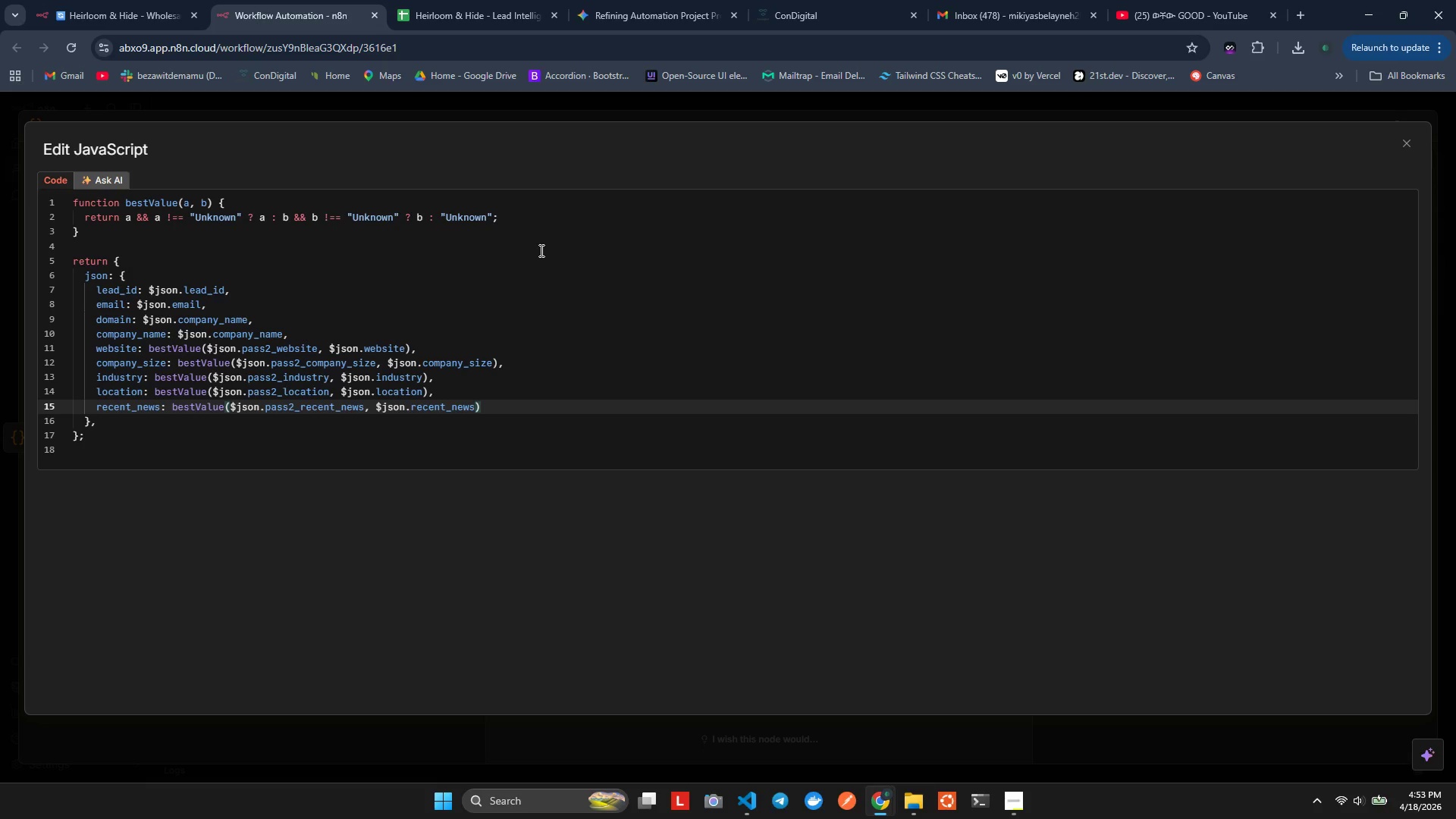 
key(Alt+Shift+F)
 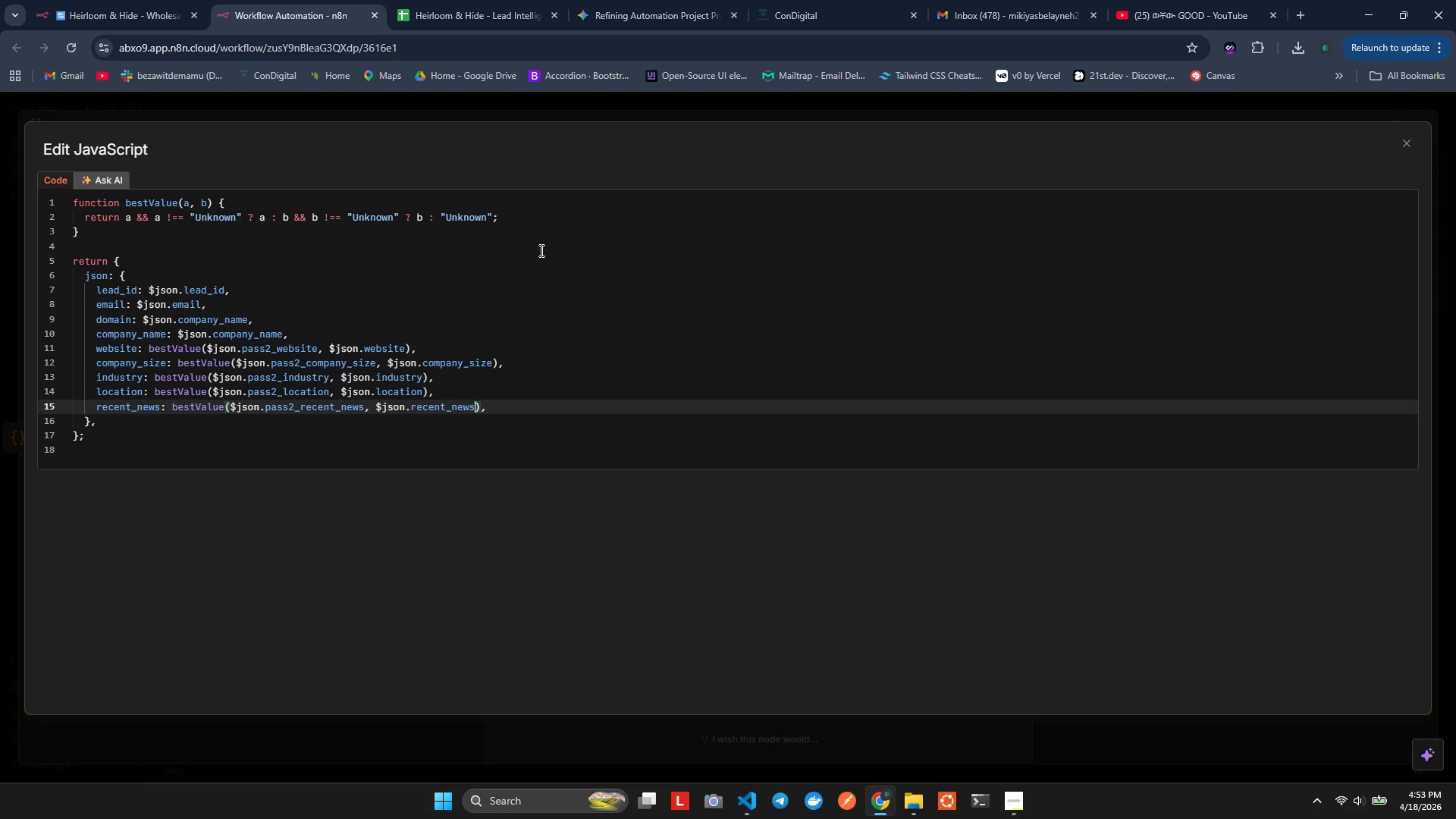 
key(Control+A)
 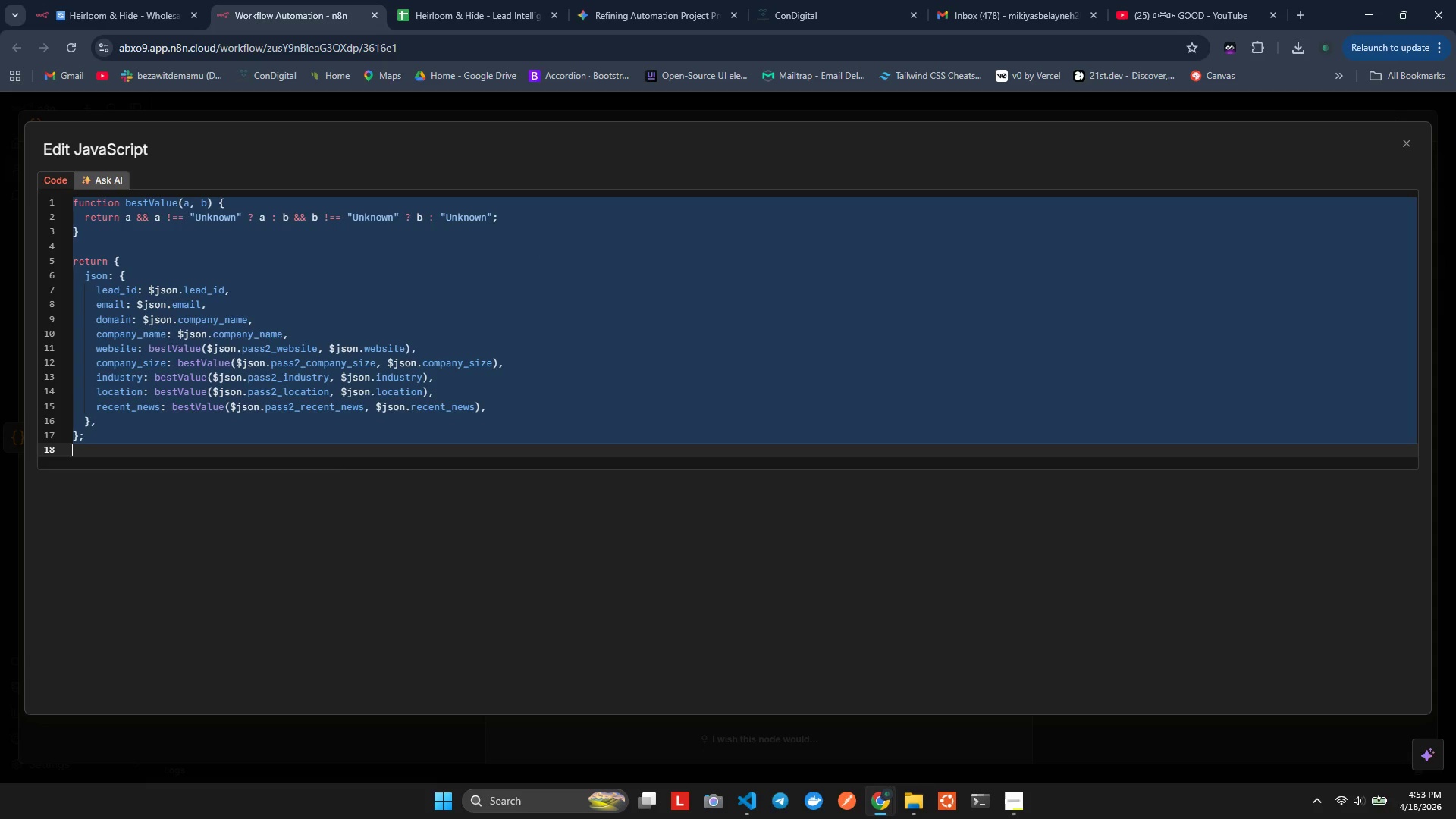 
key(Alt+Tab)
 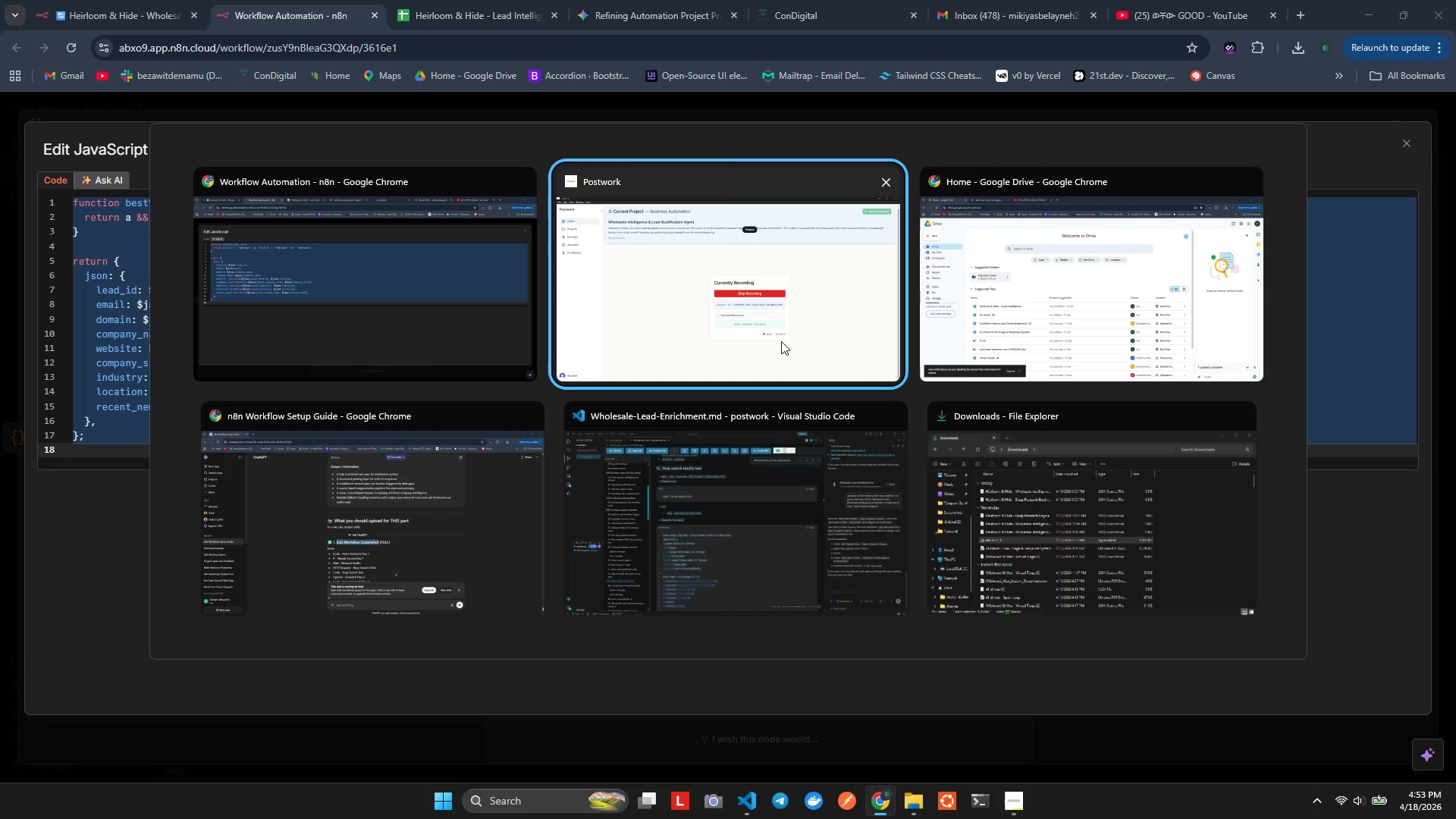 
key(Alt+Tab)
 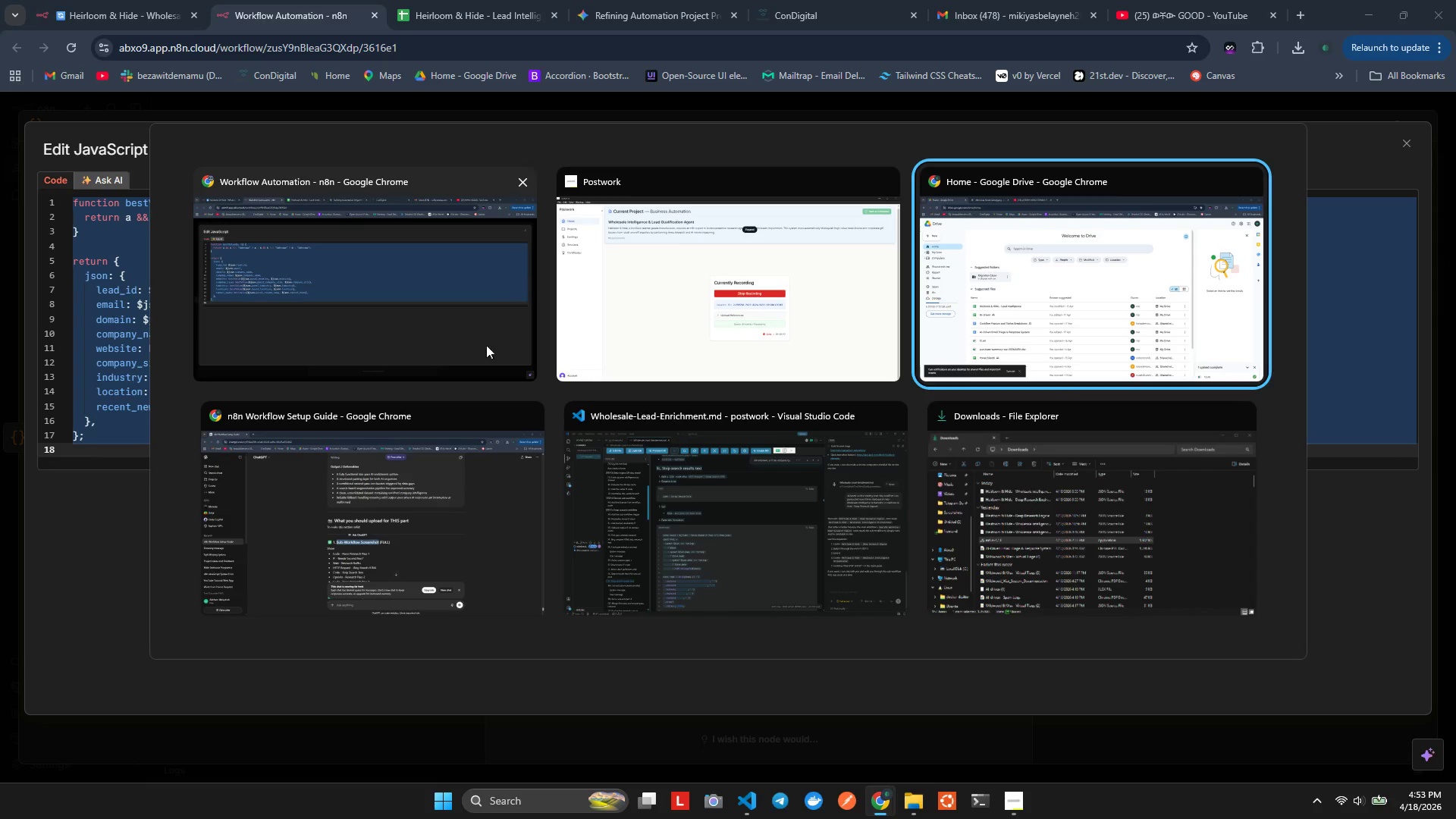 
key(Alt+Tab)
 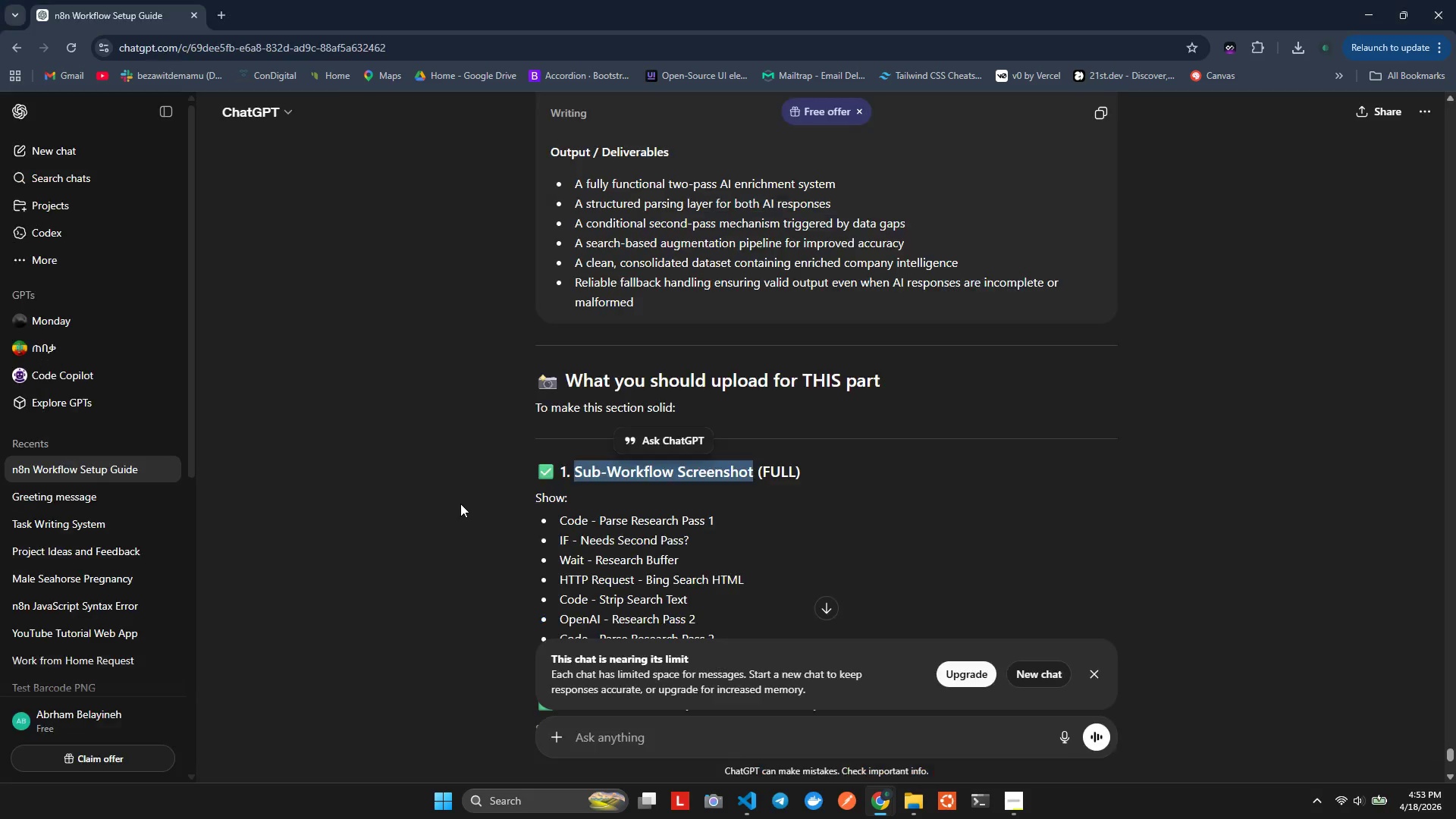 
scroll: coordinate [605, 324], scroll_direction: down, amount: 10.0
 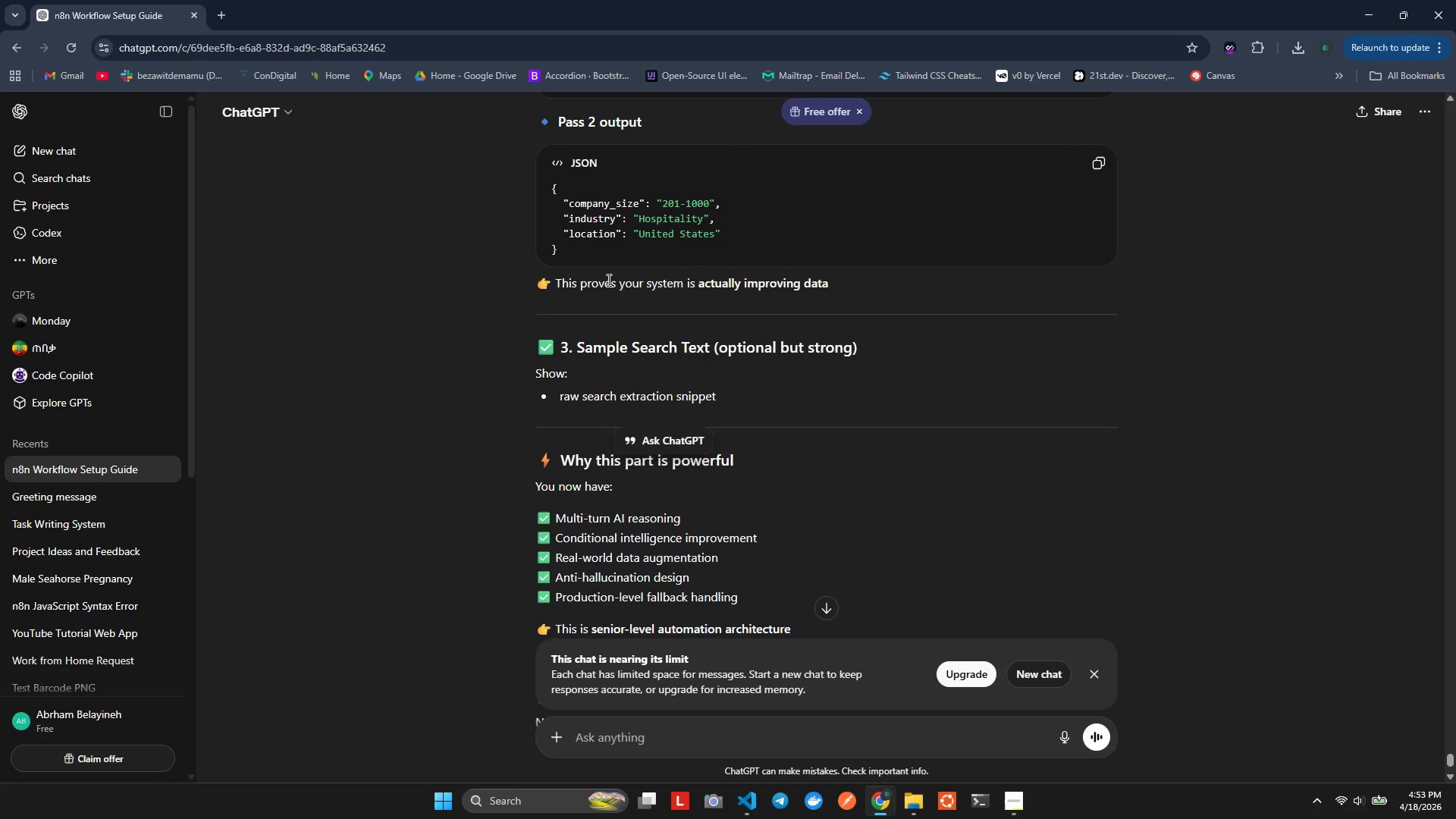 
scroll: coordinate [605, 275], scroll_direction: up, amount: 13.0
 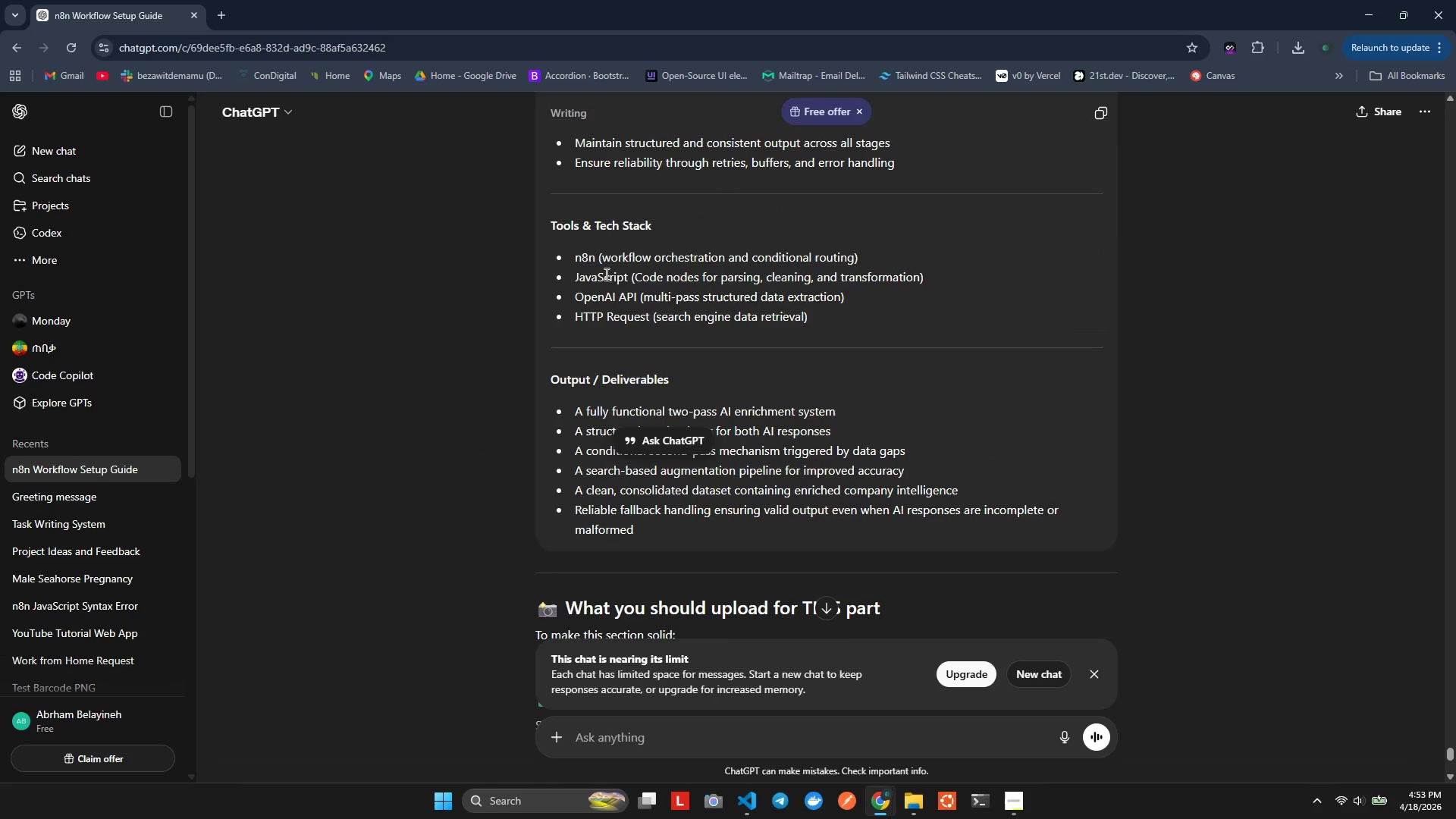 
scroll: coordinate [604, 272], scroll_direction: down, amount: 3.0
 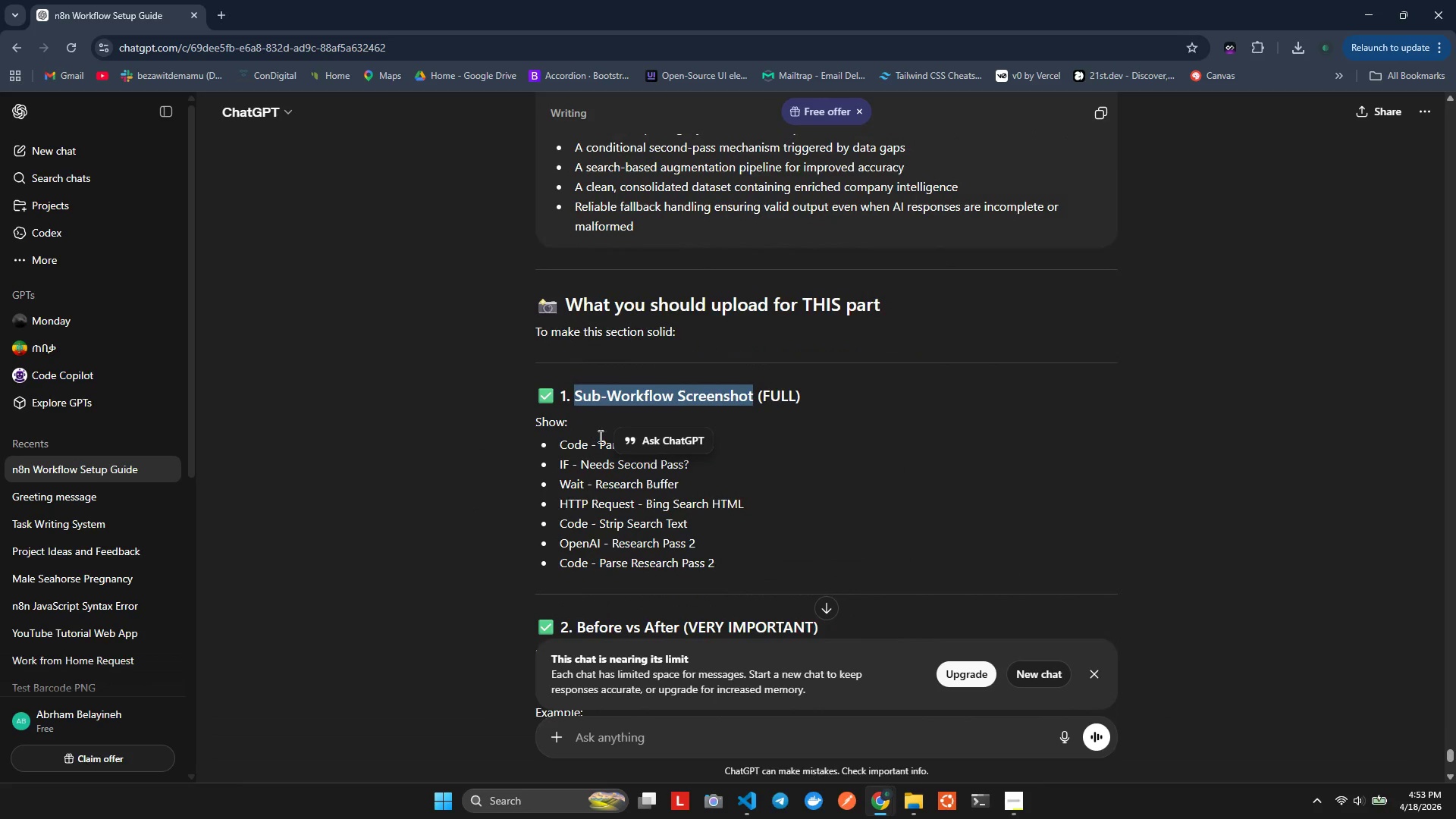 
left_click([563, 394])
 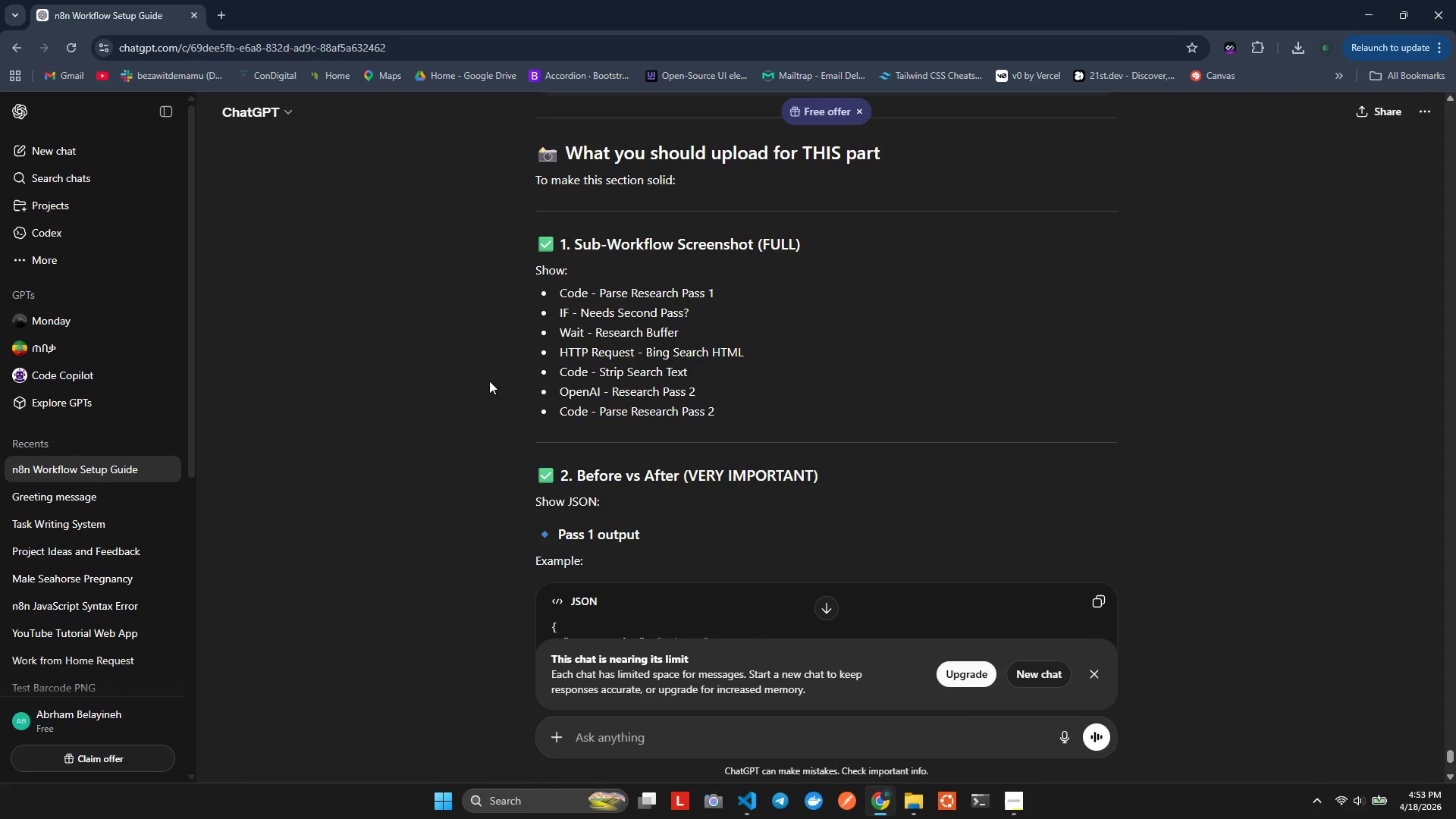 
scroll: coordinate [563, 394], scroll_direction: down, amount: 2.0
 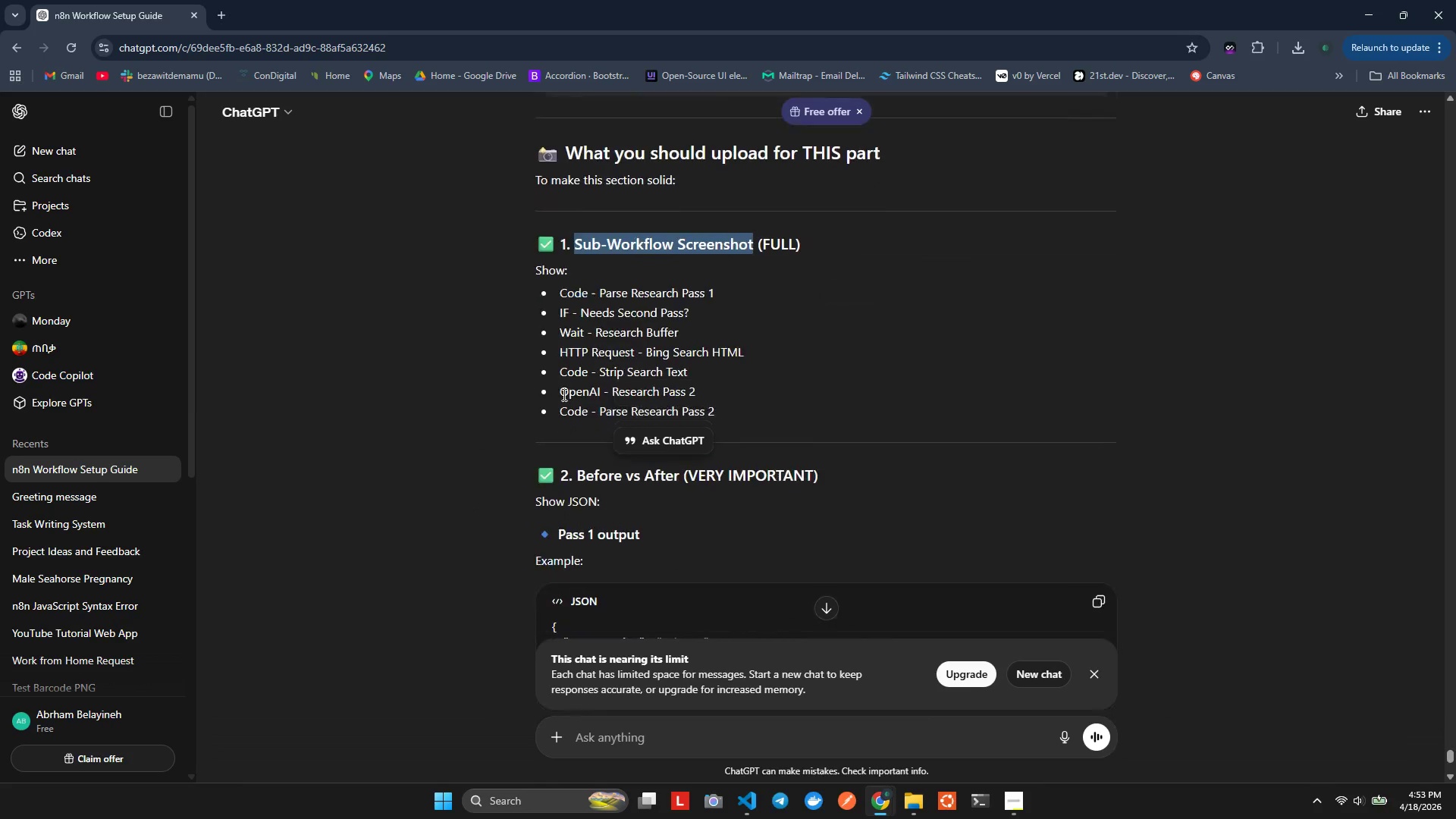 
key(Alt+AltLeft)
 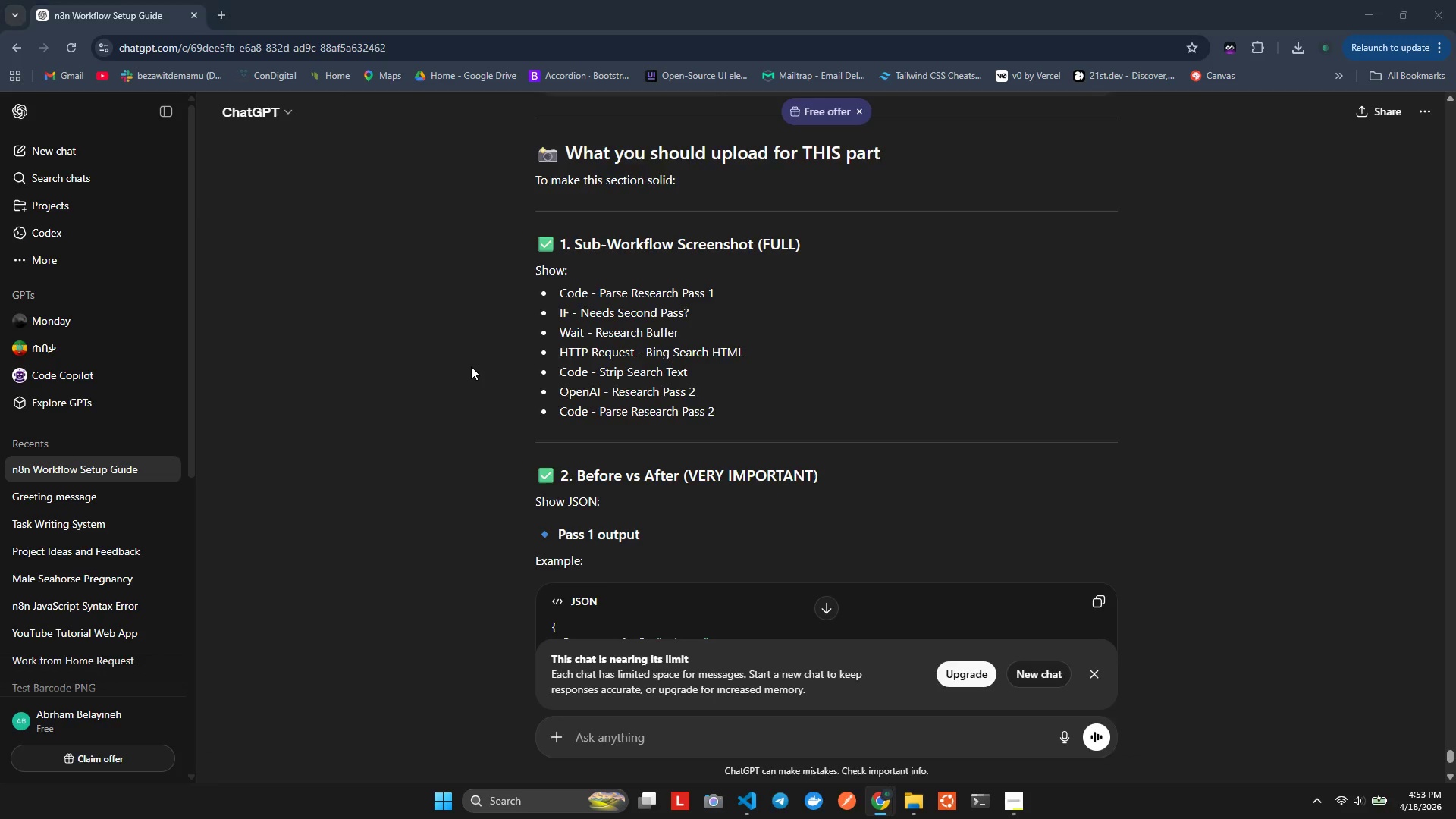 
key(Alt+Tab)
 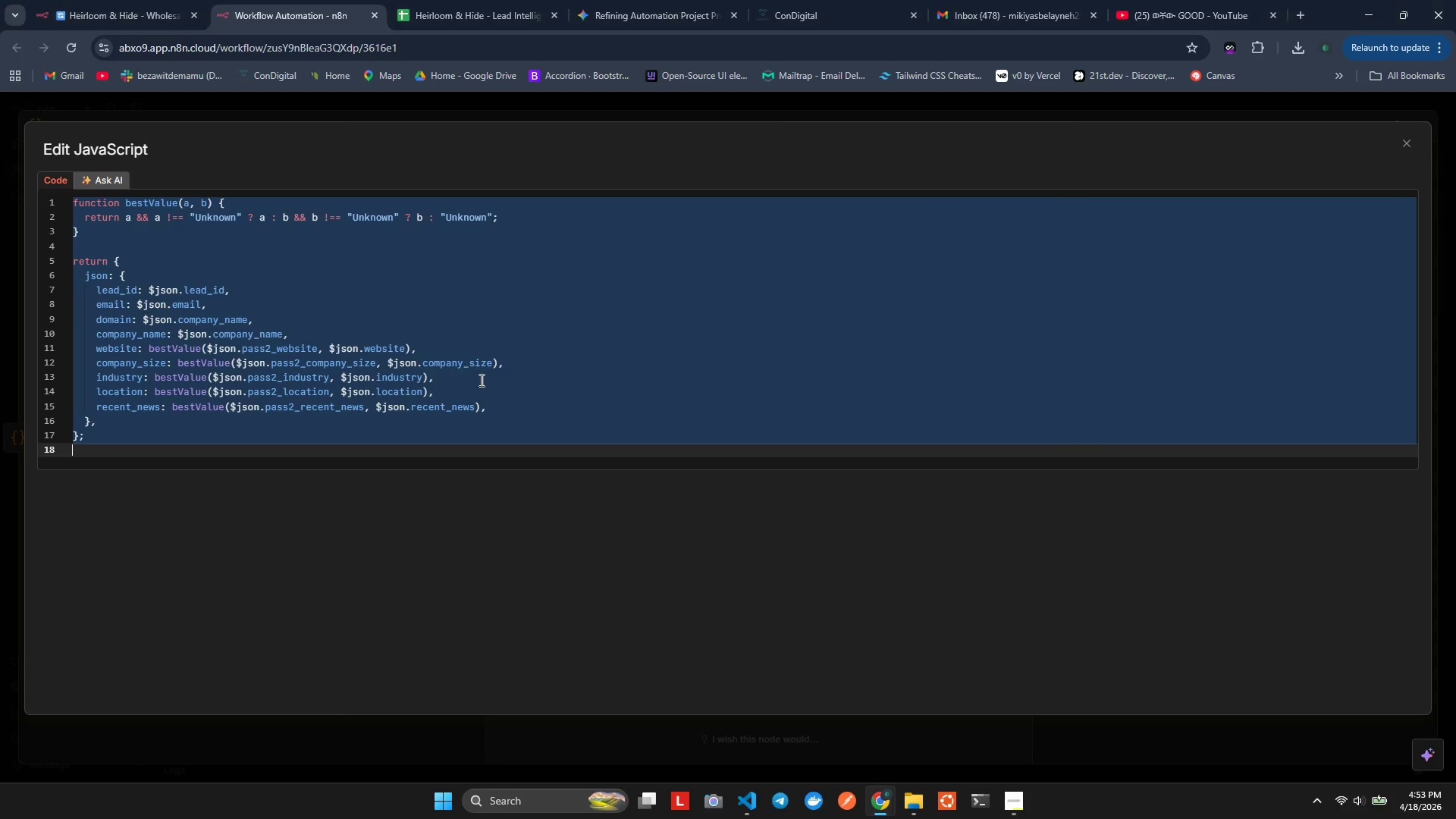 
key(Alt+Tab)
 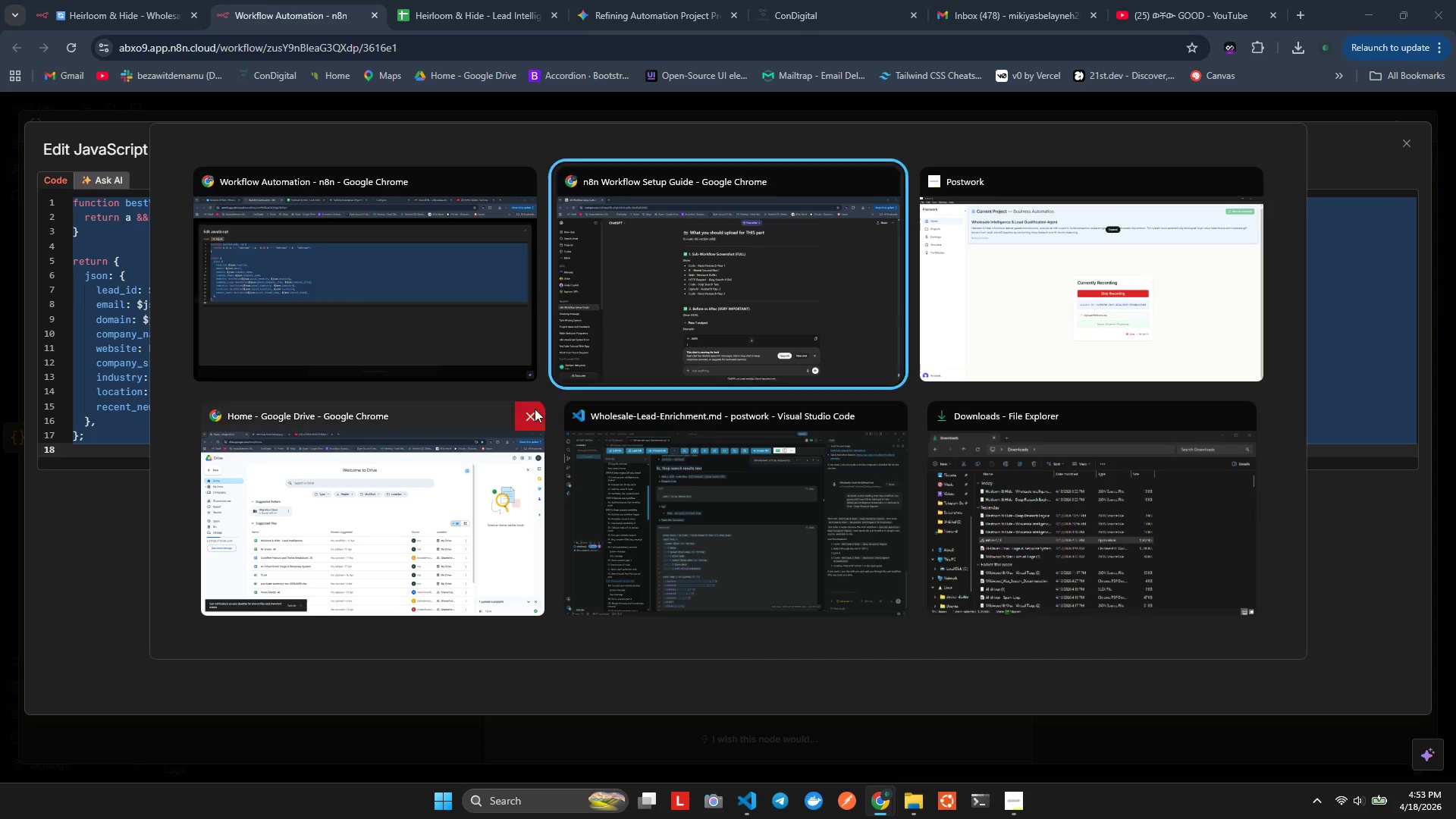 
key(Alt+Tab)
 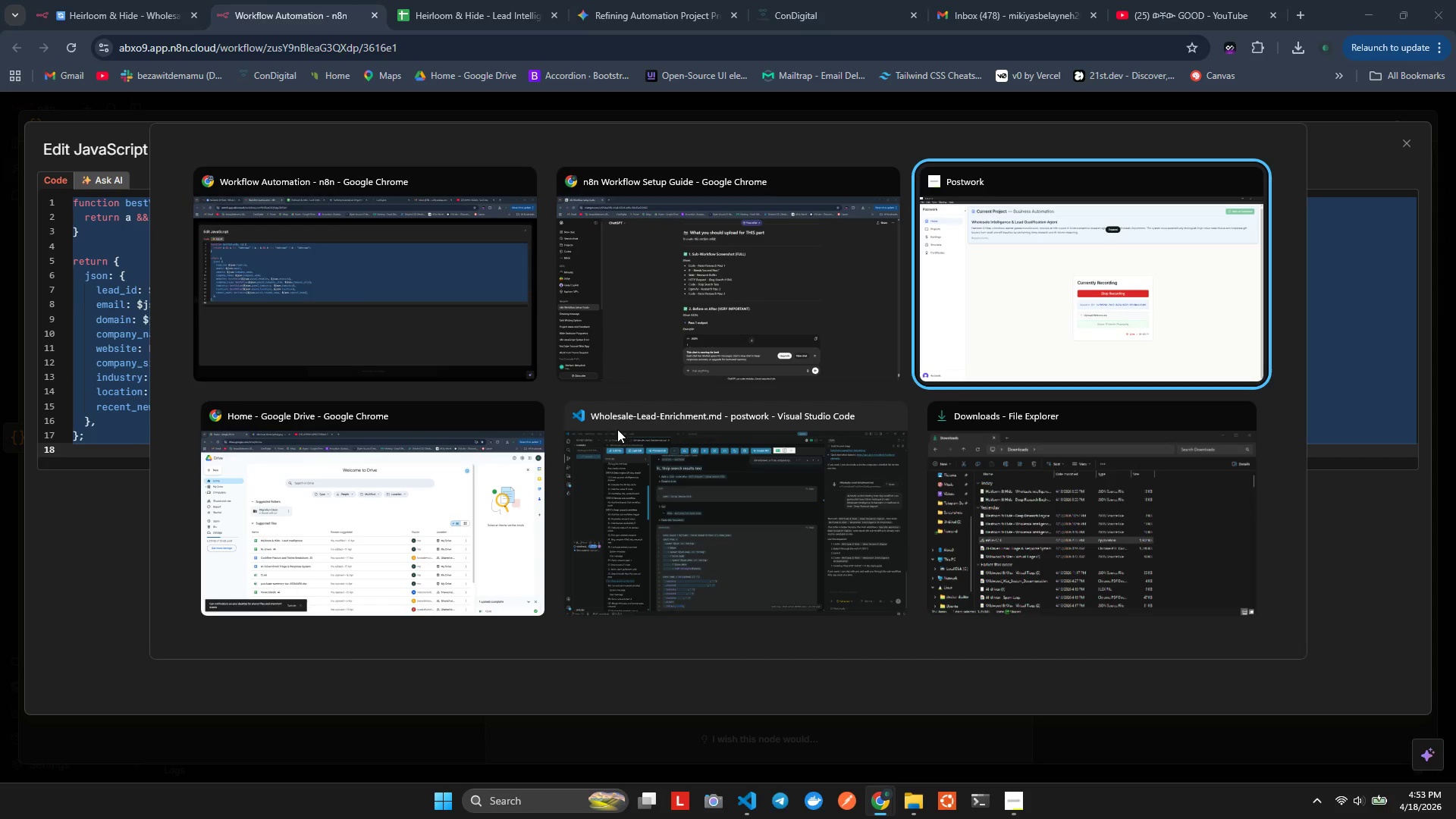 
key(Alt+Tab)
 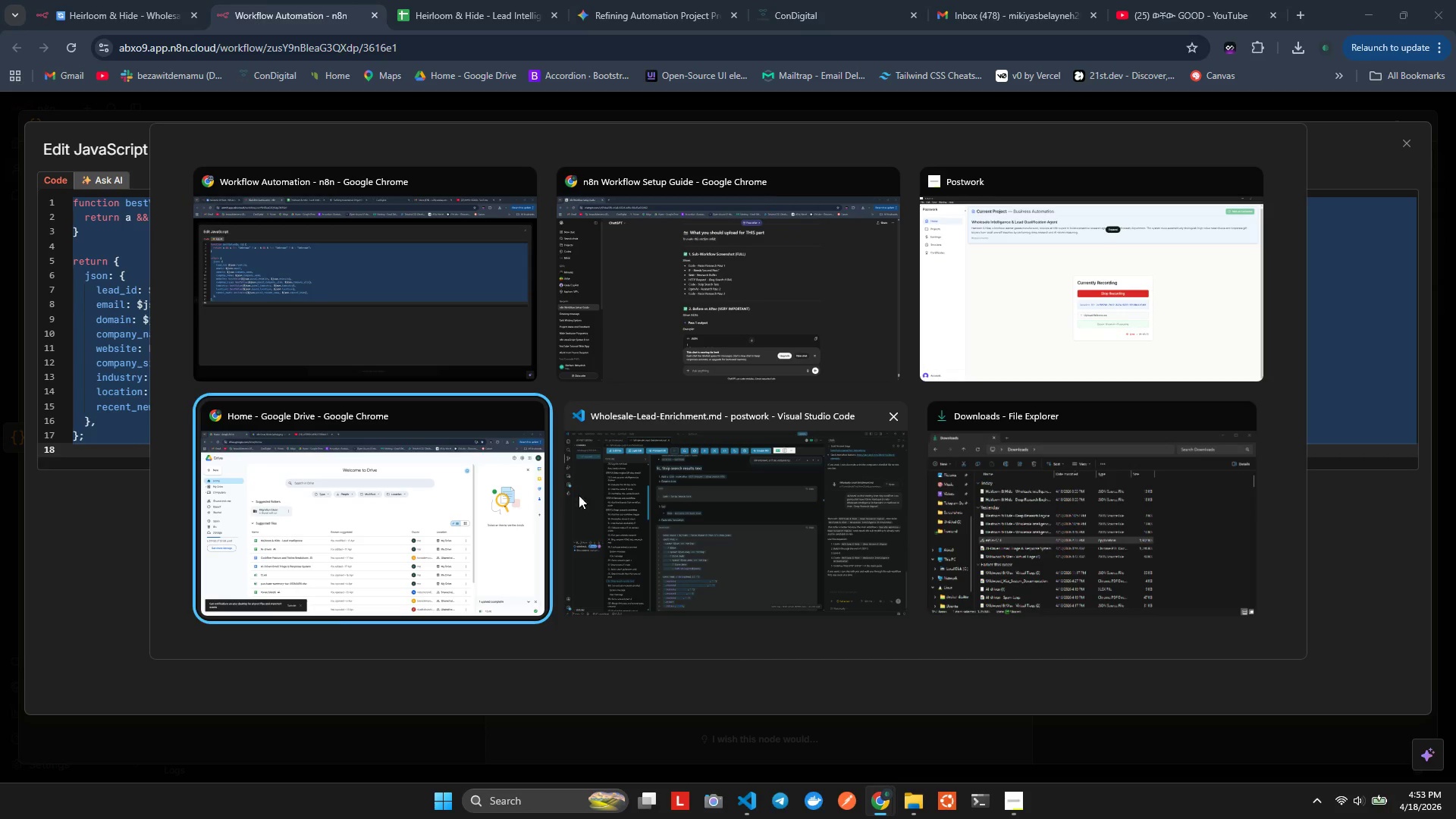 
key(Alt+Tab)
 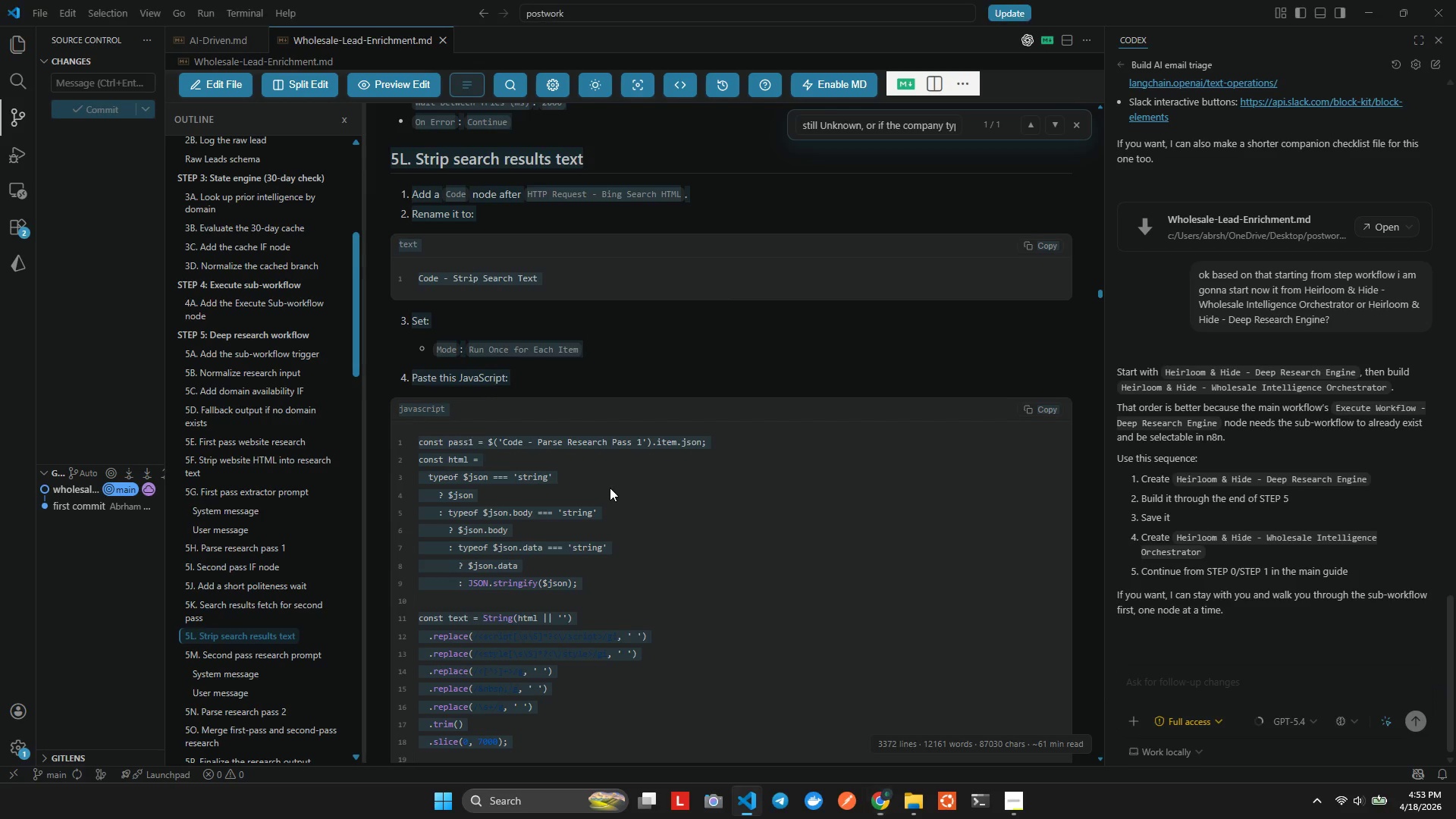 
scroll: coordinate [604, 507], scroll_direction: down, amount: 44.0
 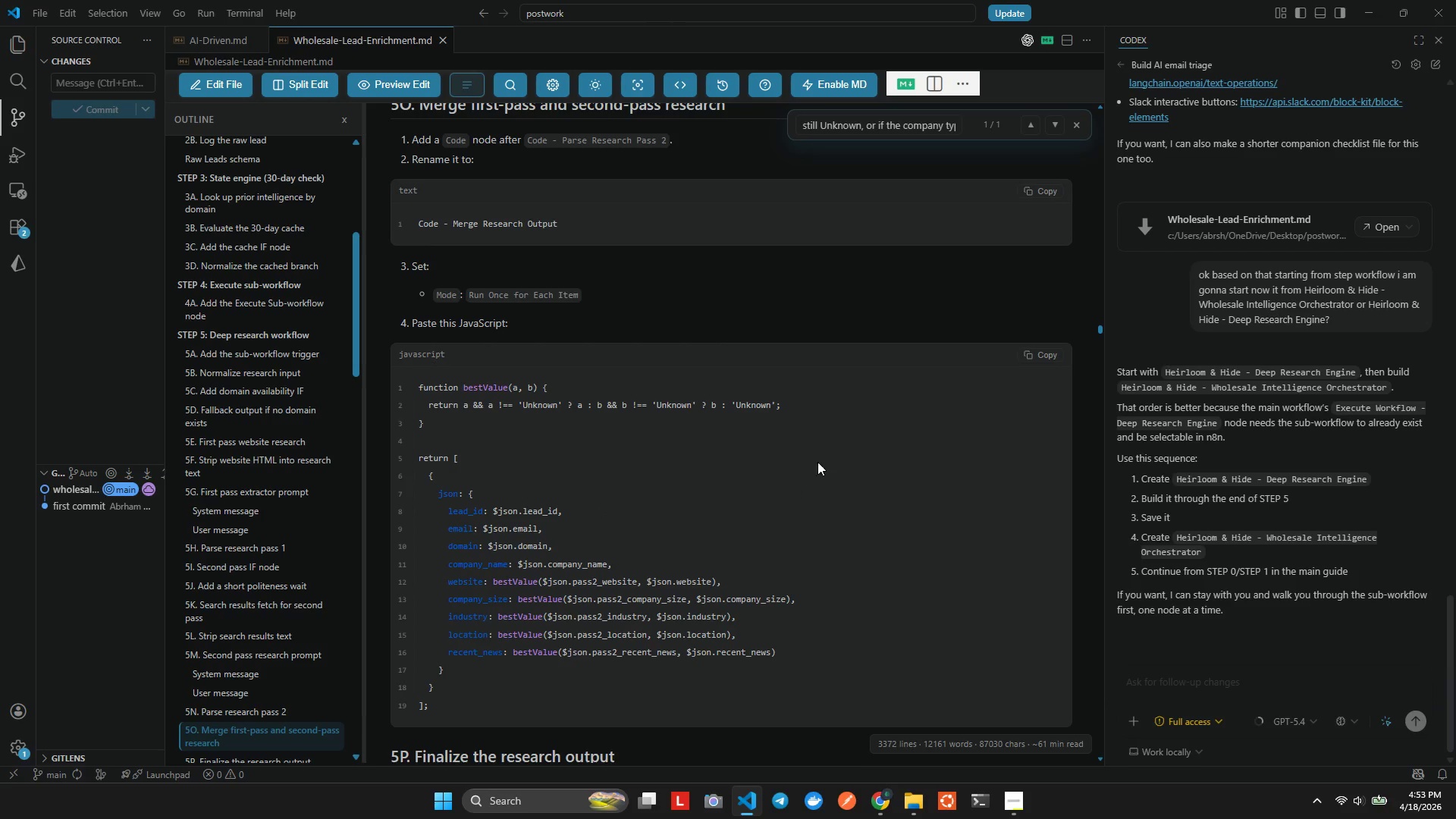 
left_click([1034, 356])
 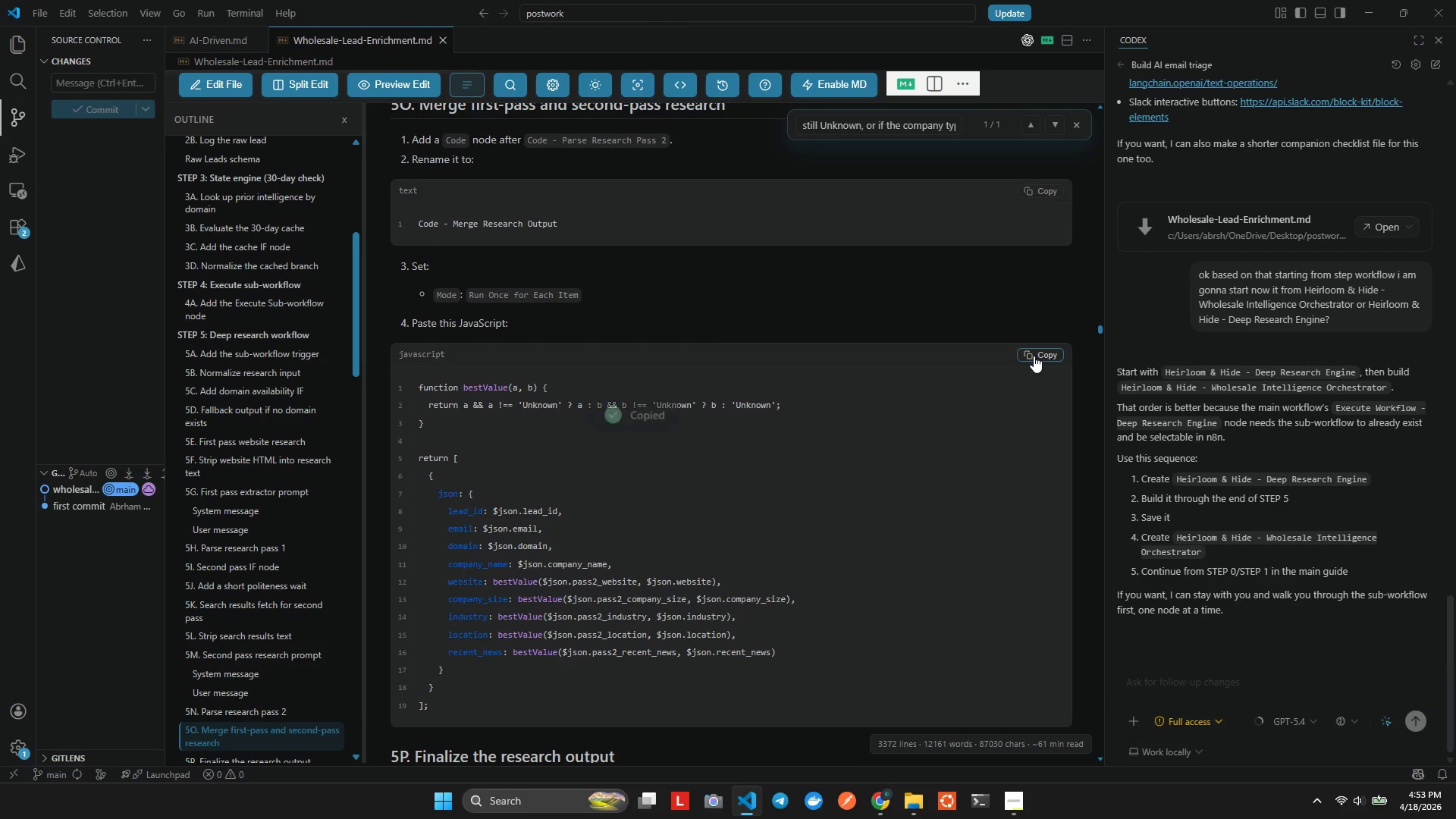 
key(Alt+AltLeft)
 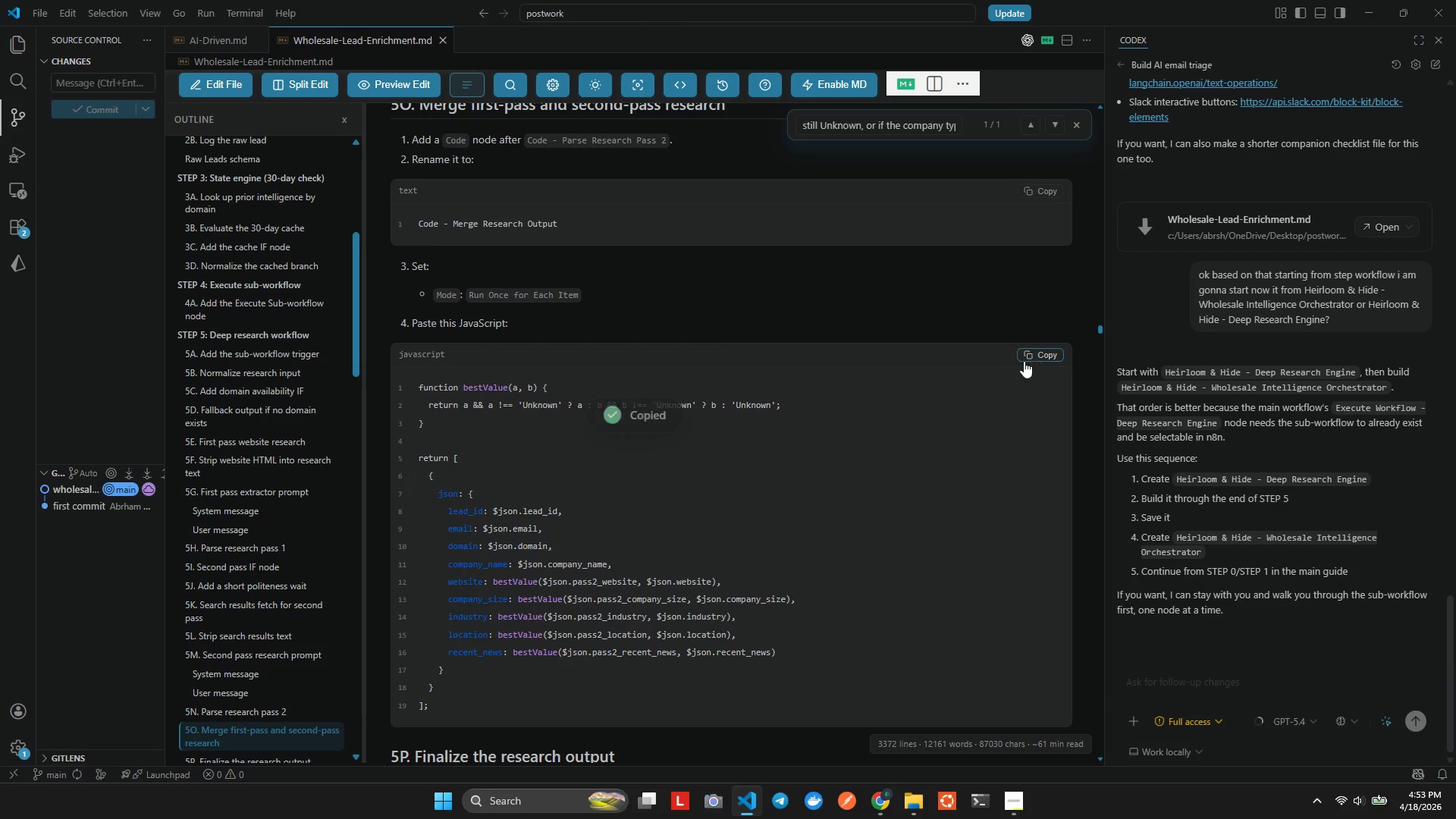 
key(Alt+Tab)
 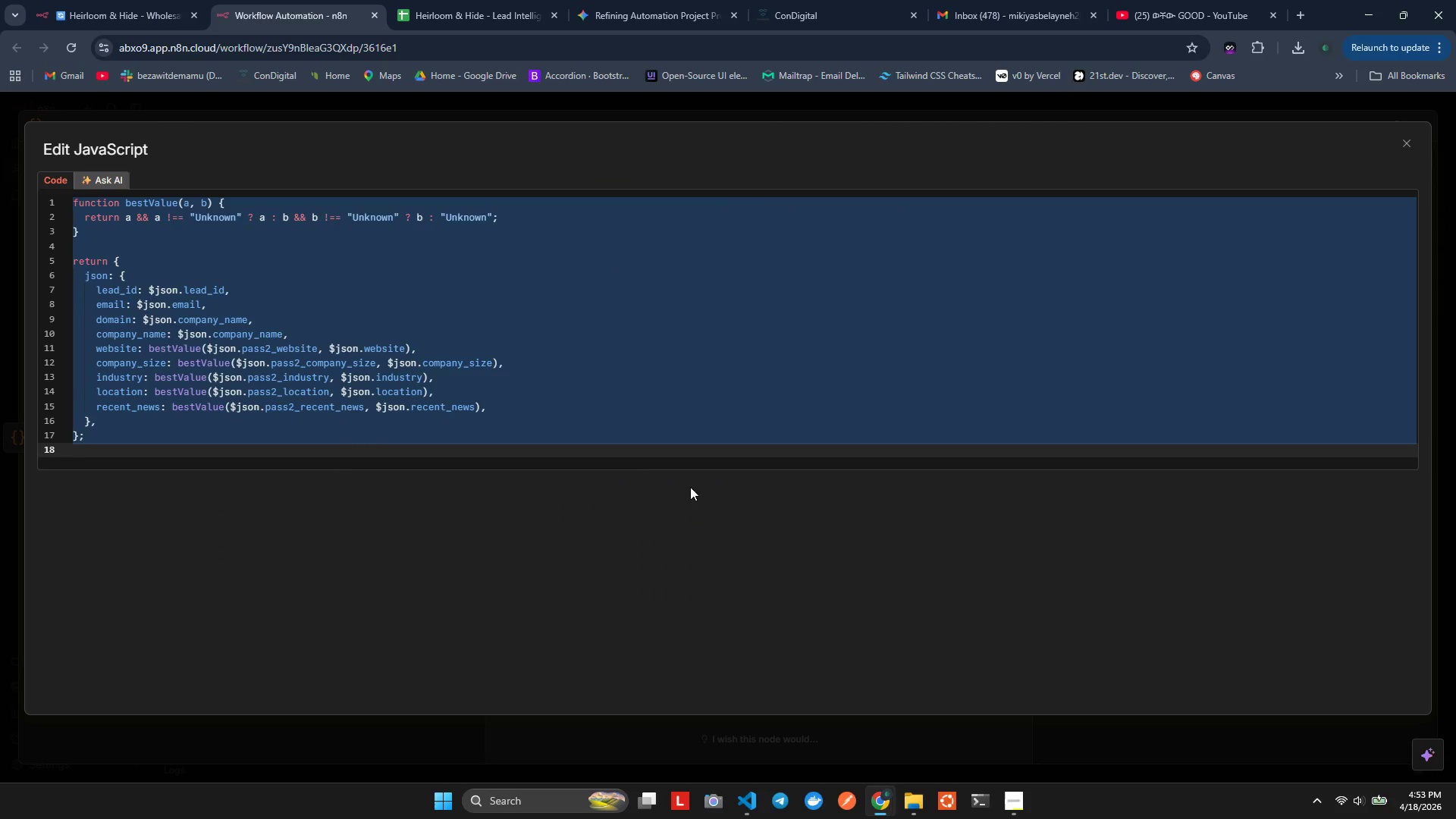 
key(Alt+AltLeft)
 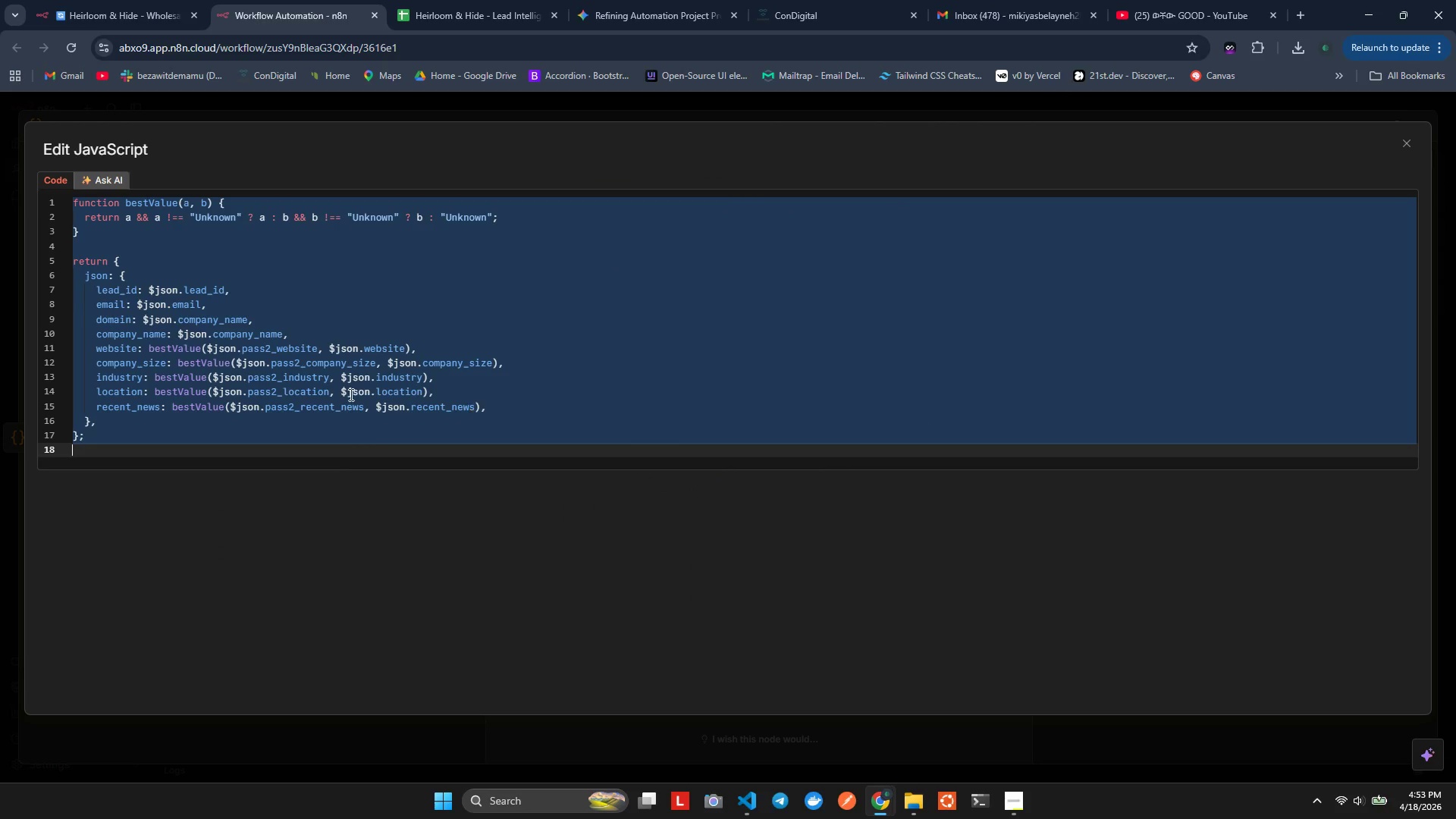 
left_click([318, 394])
 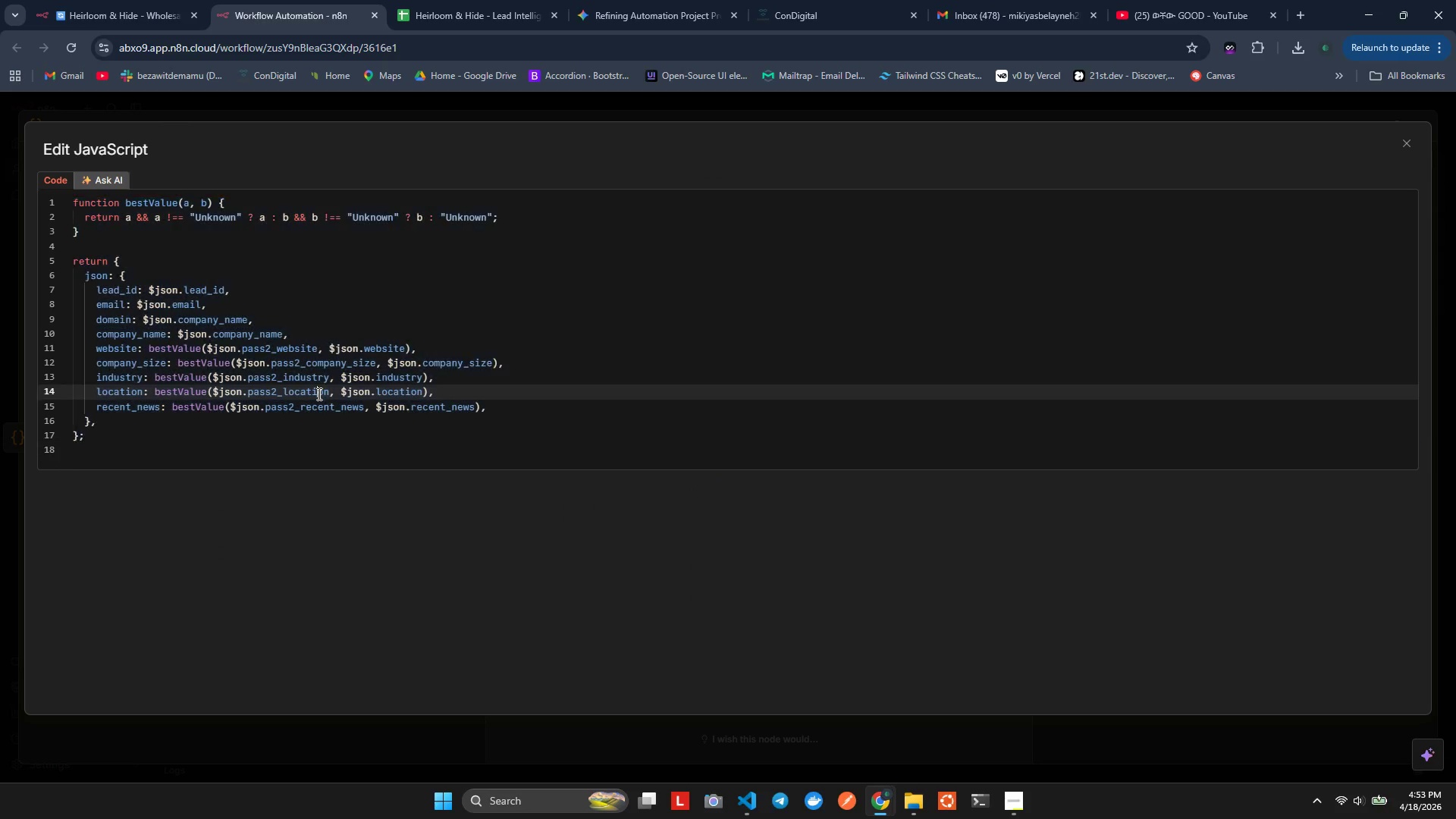 
key(Control+A)
 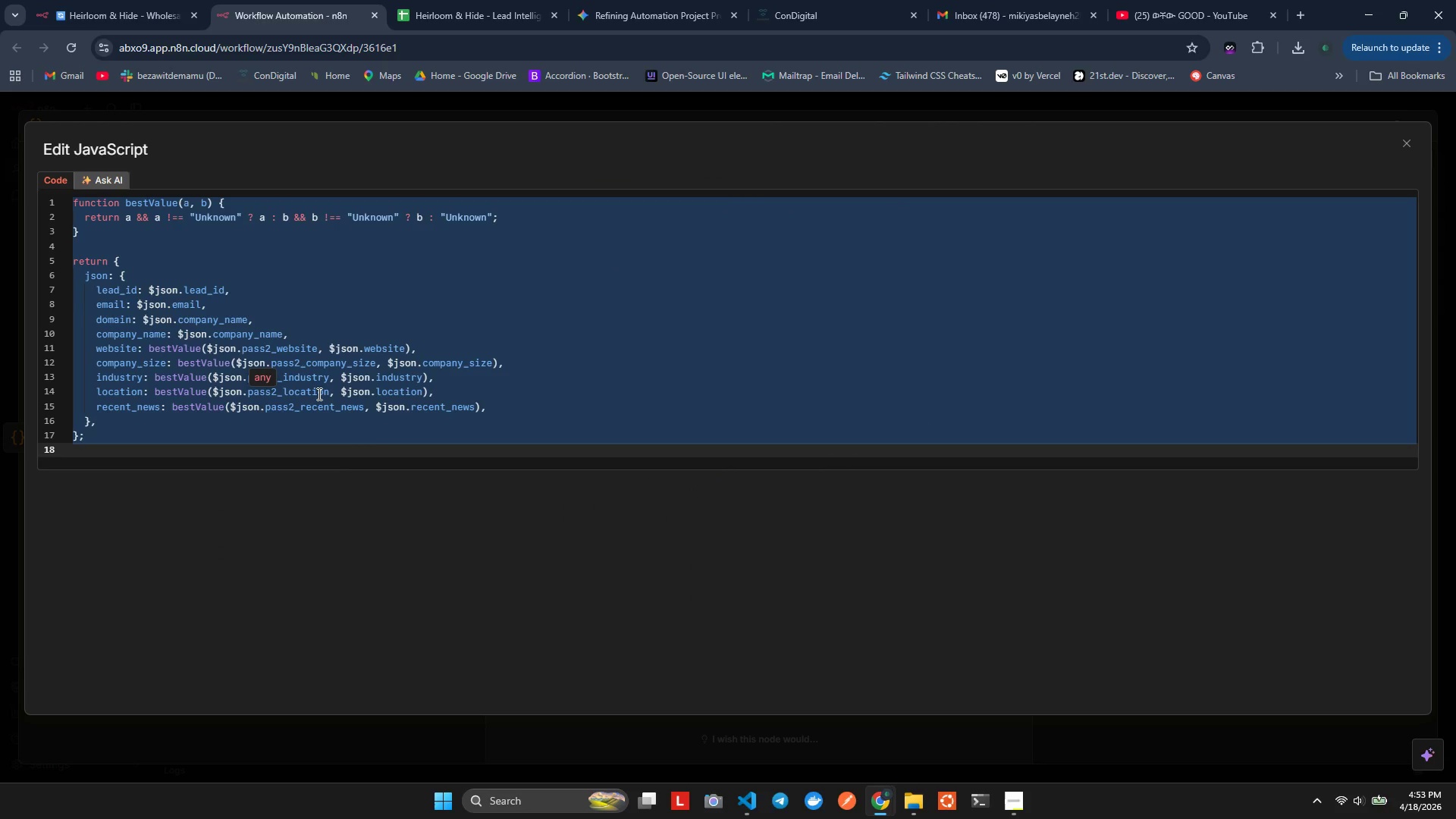 
key(Control+V)
 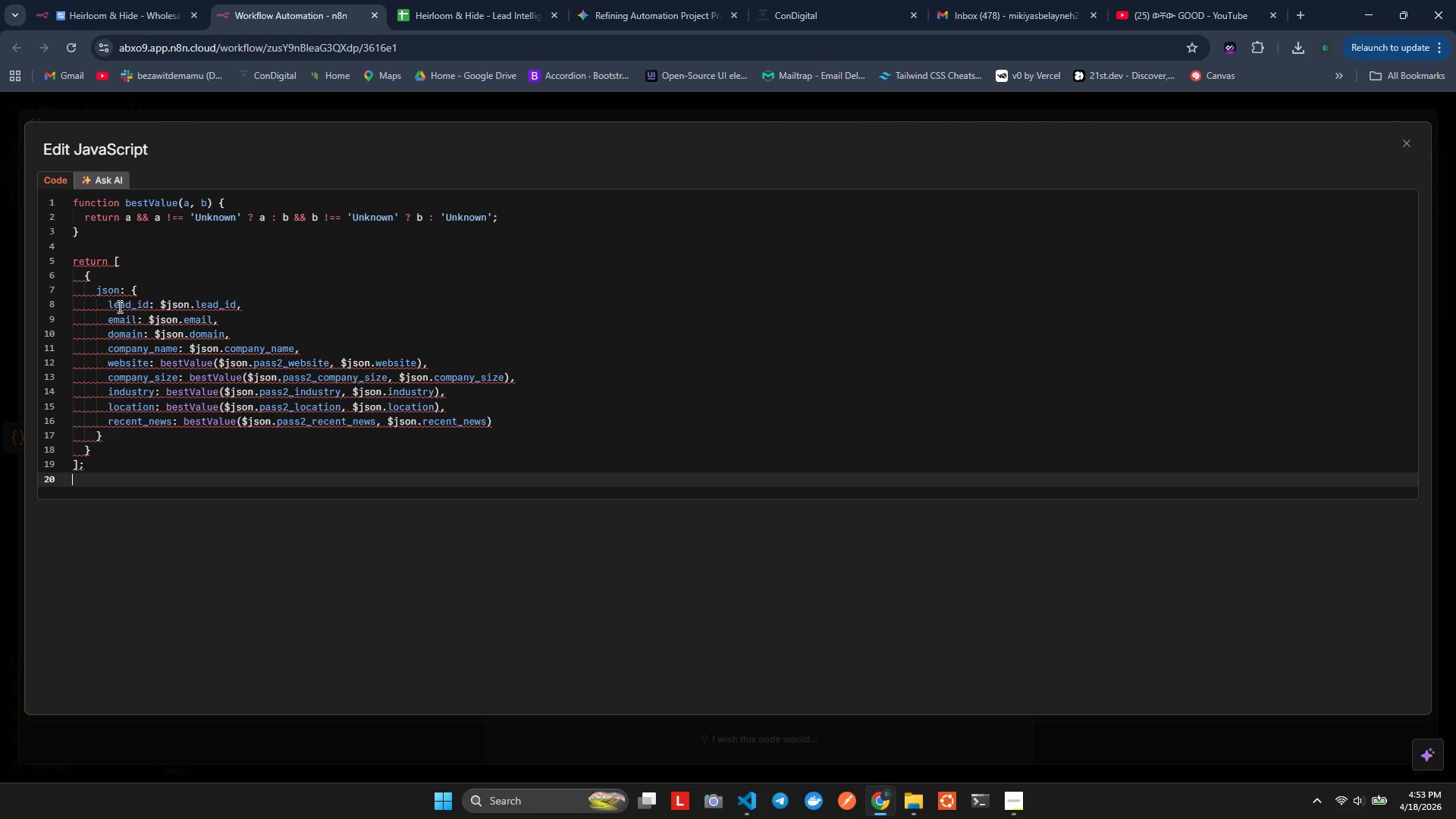 
left_click([147, 267])
 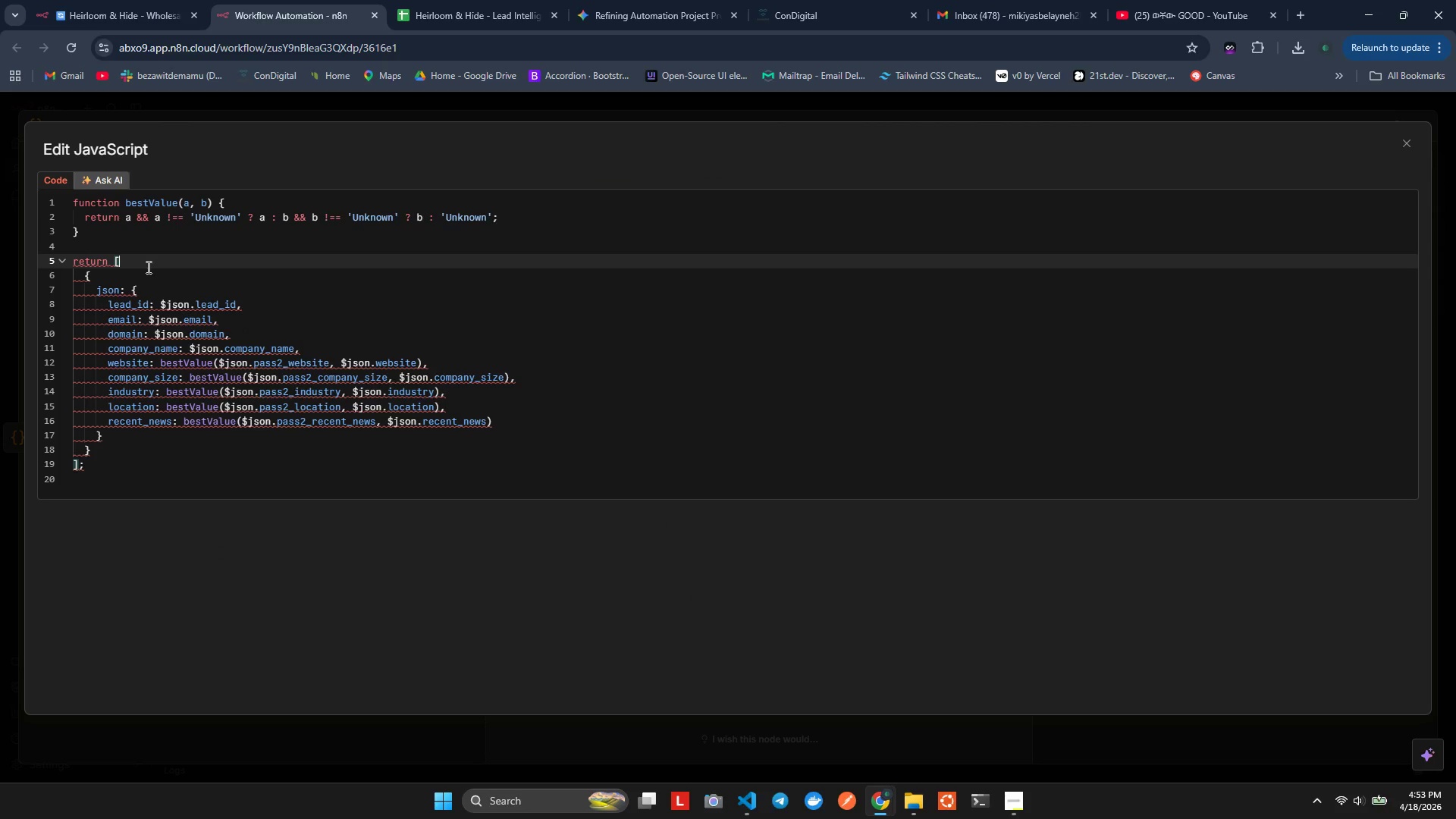 
key(ArrowRight)
 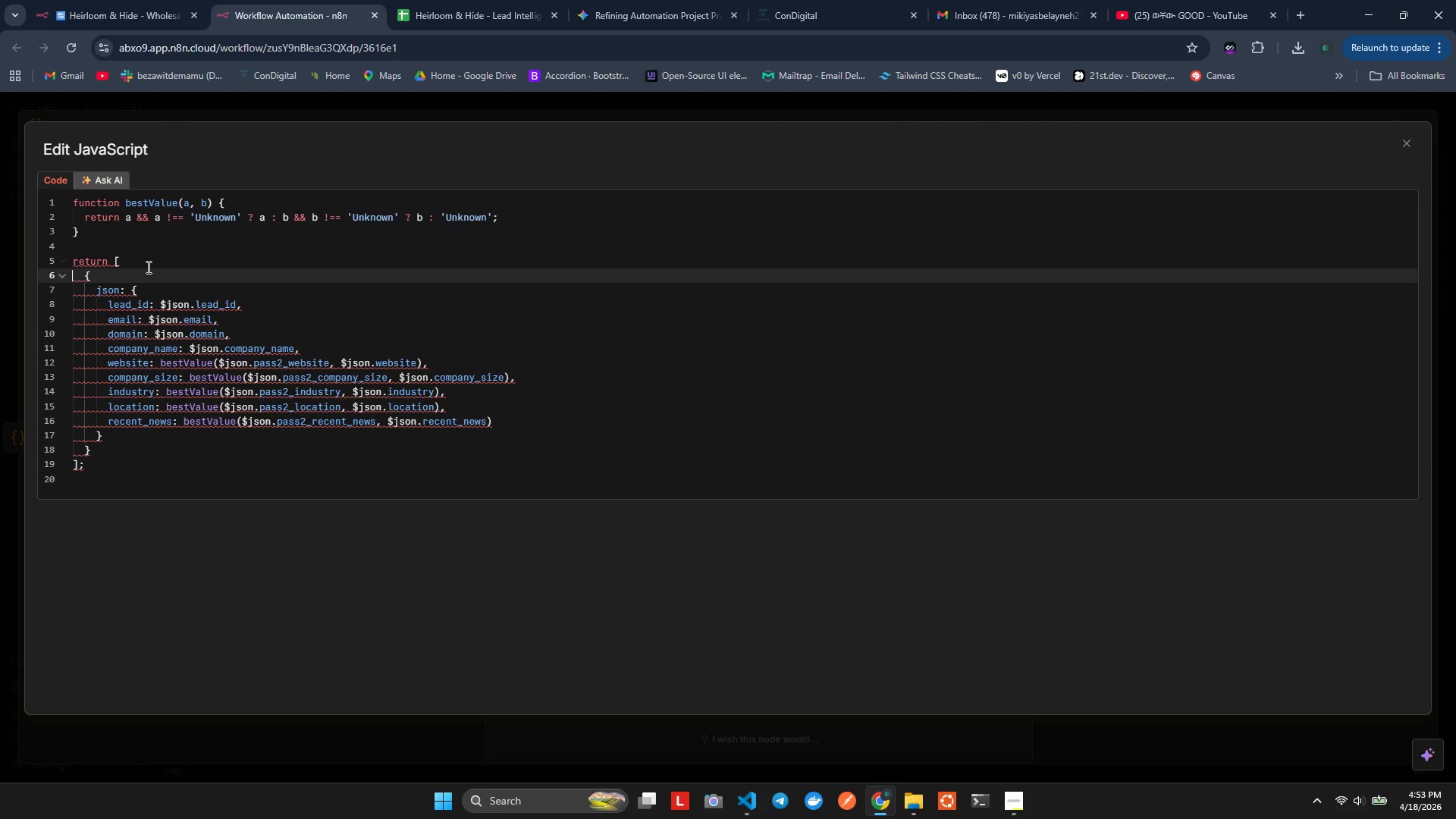 
key(ArrowRight)
 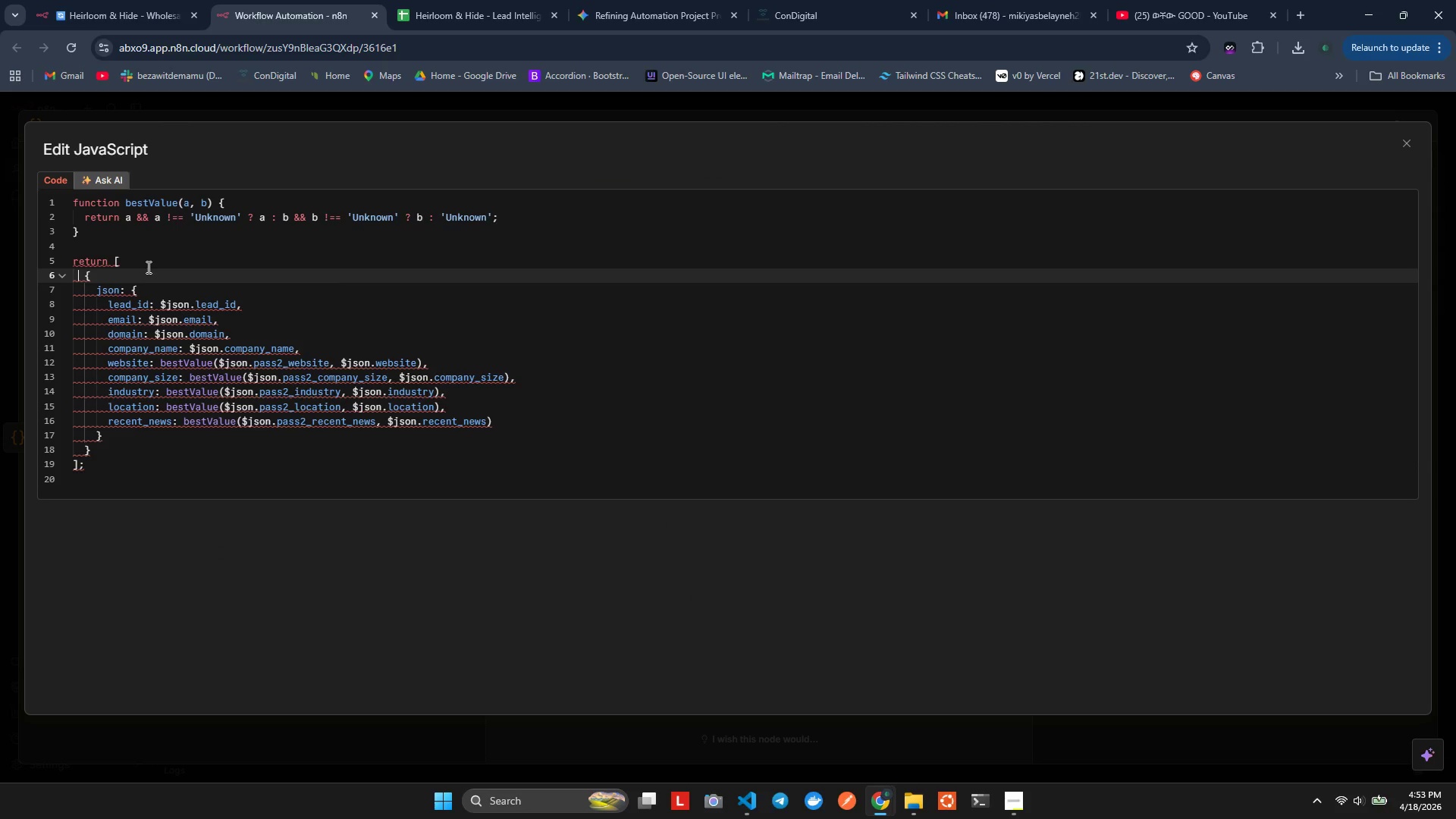 
key(ArrowRight)
 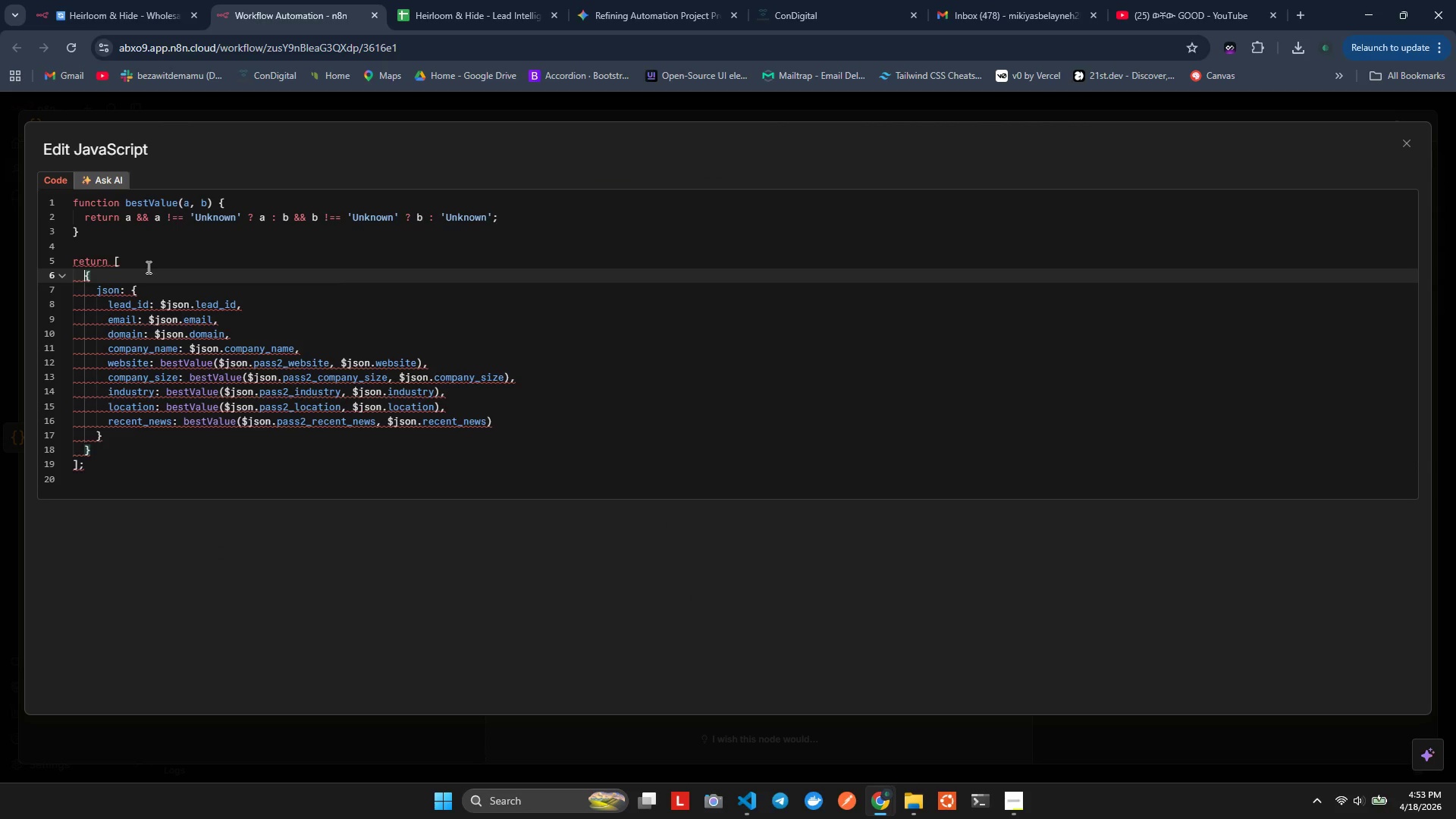 
key(Backspace)
 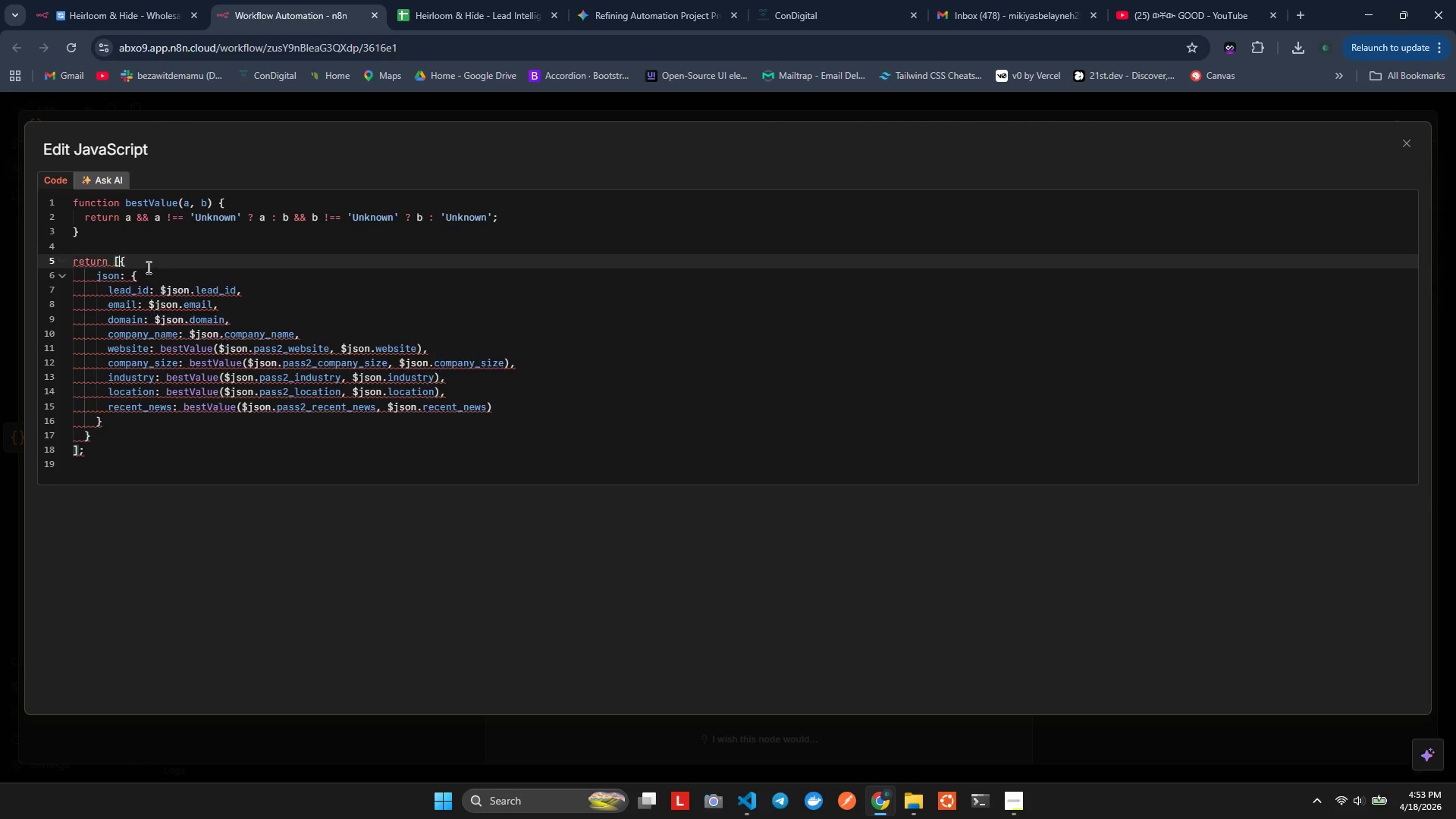 
key(Backspace)
 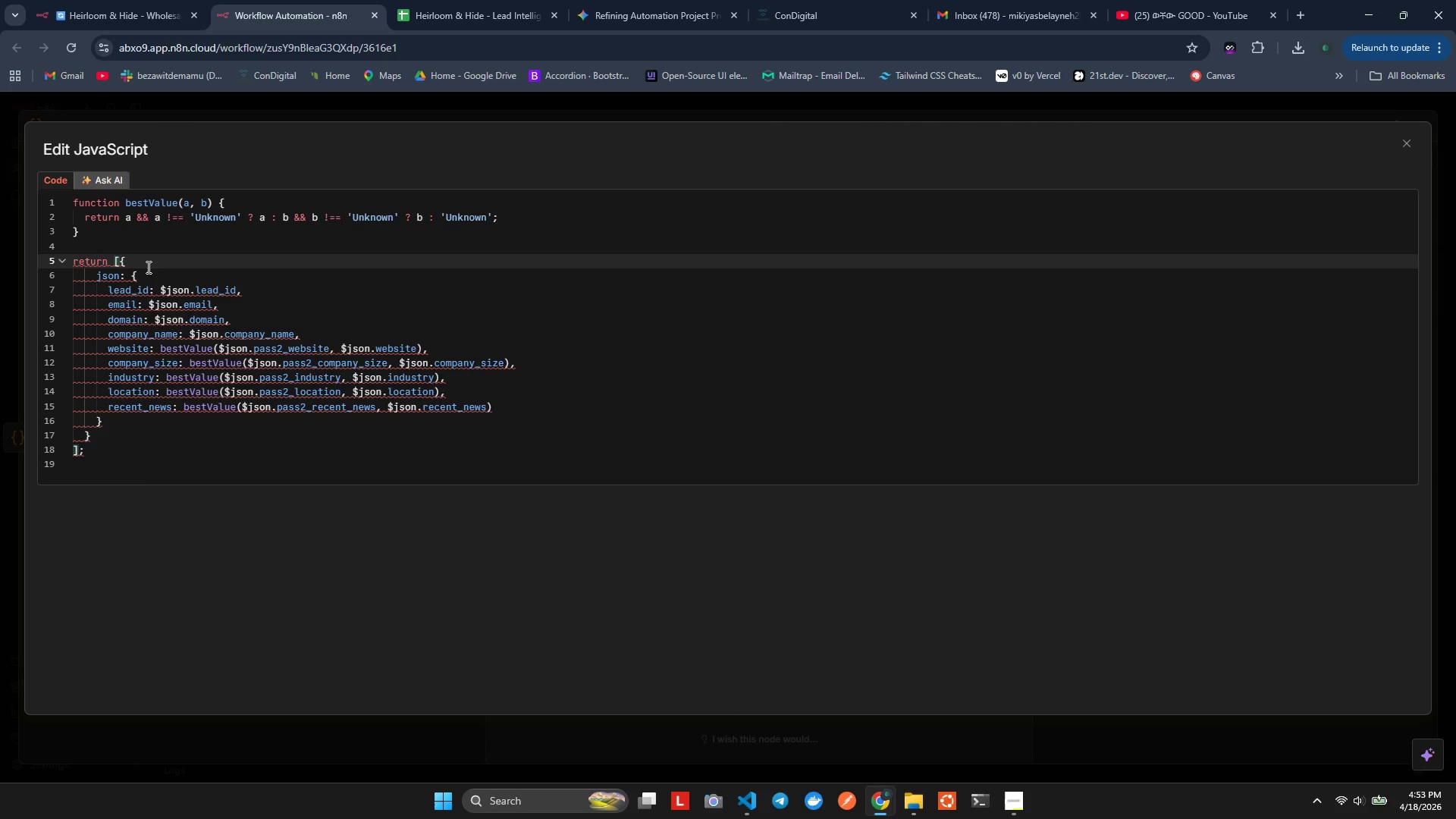 
key(Backspace)
 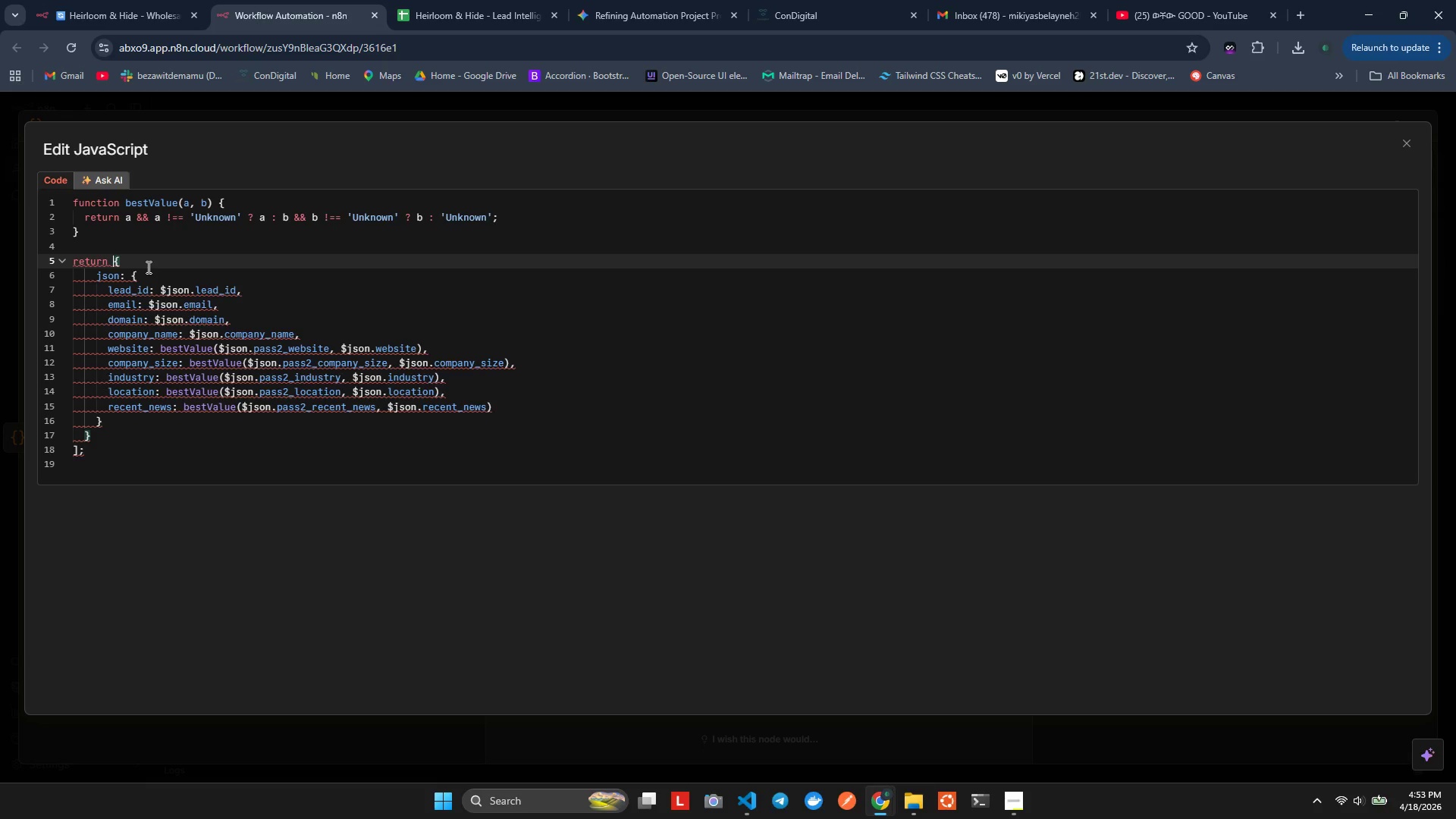 
key(ArrowDown)
 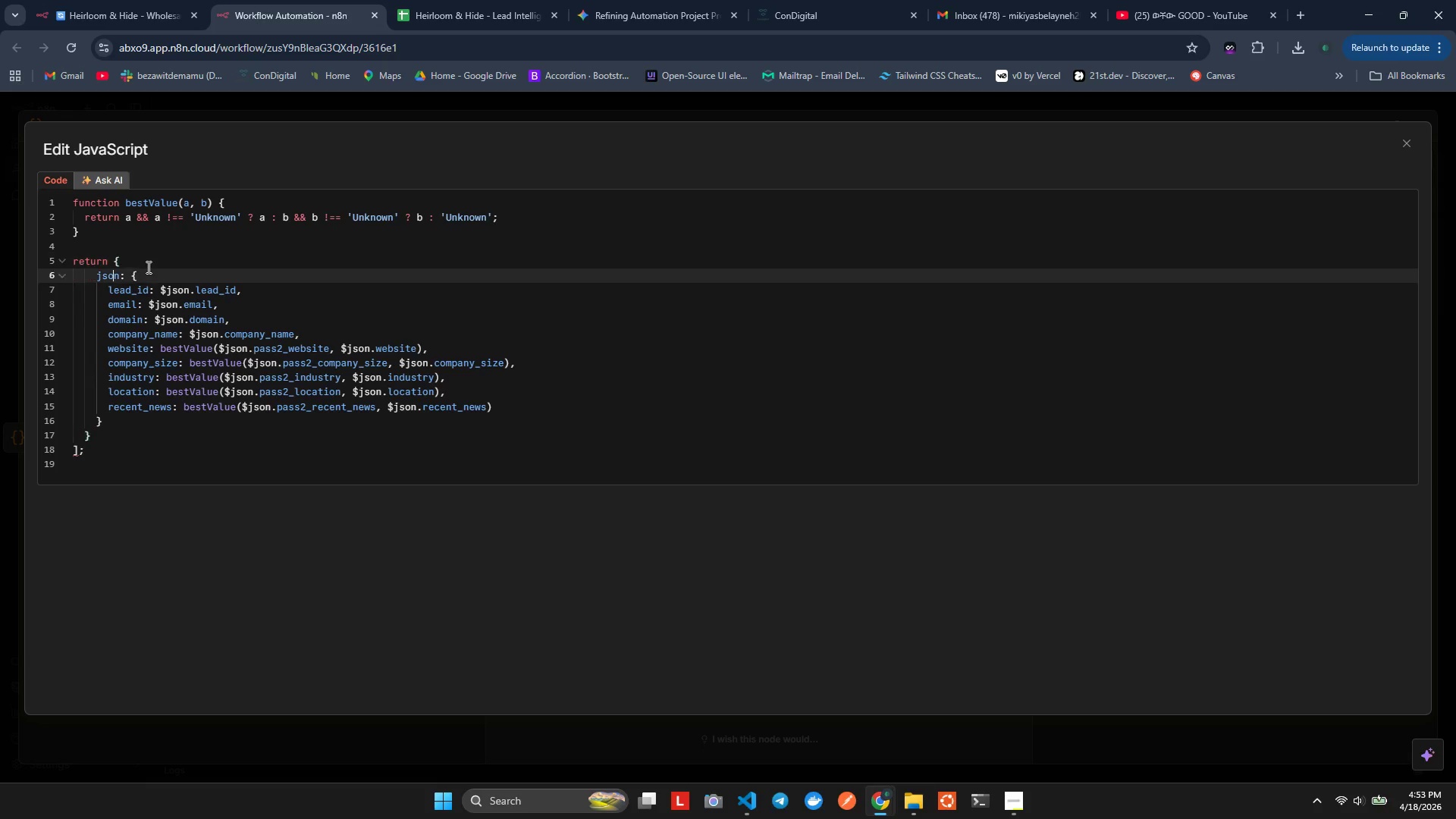 
key(ArrowDown)
 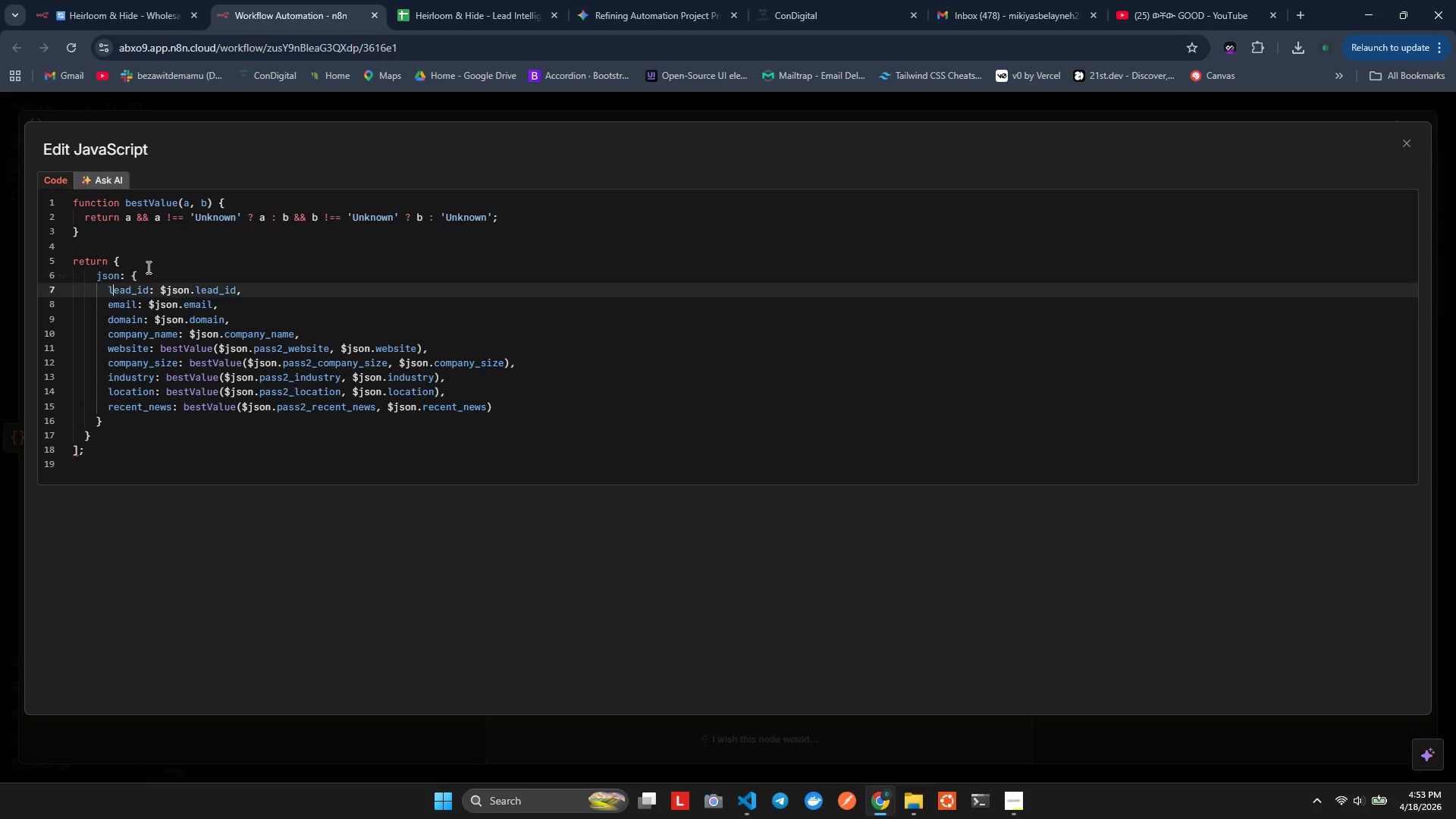 
key(ArrowDown)
 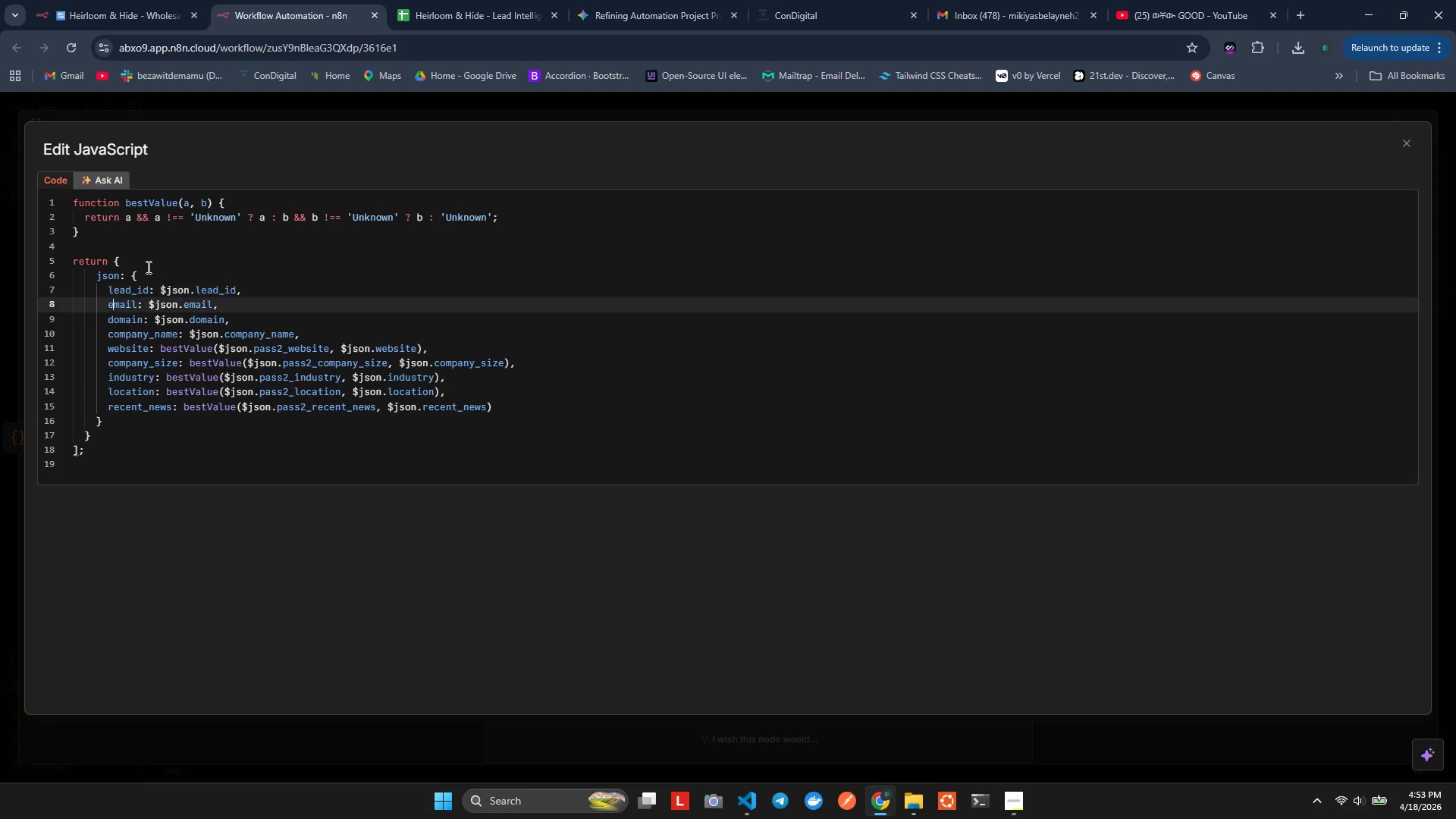 
key(ArrowDown)
 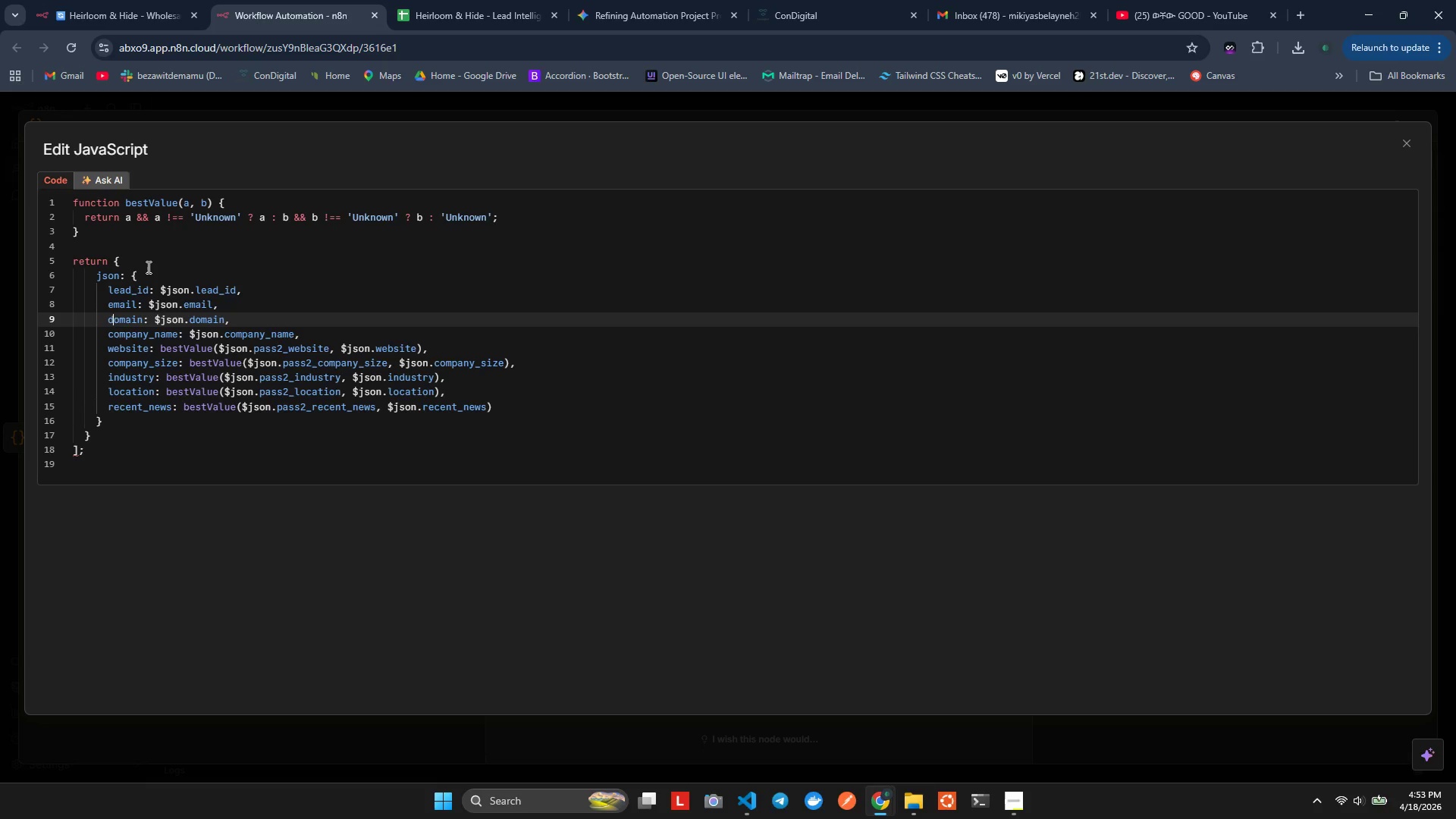 
key(ArrowDown)
 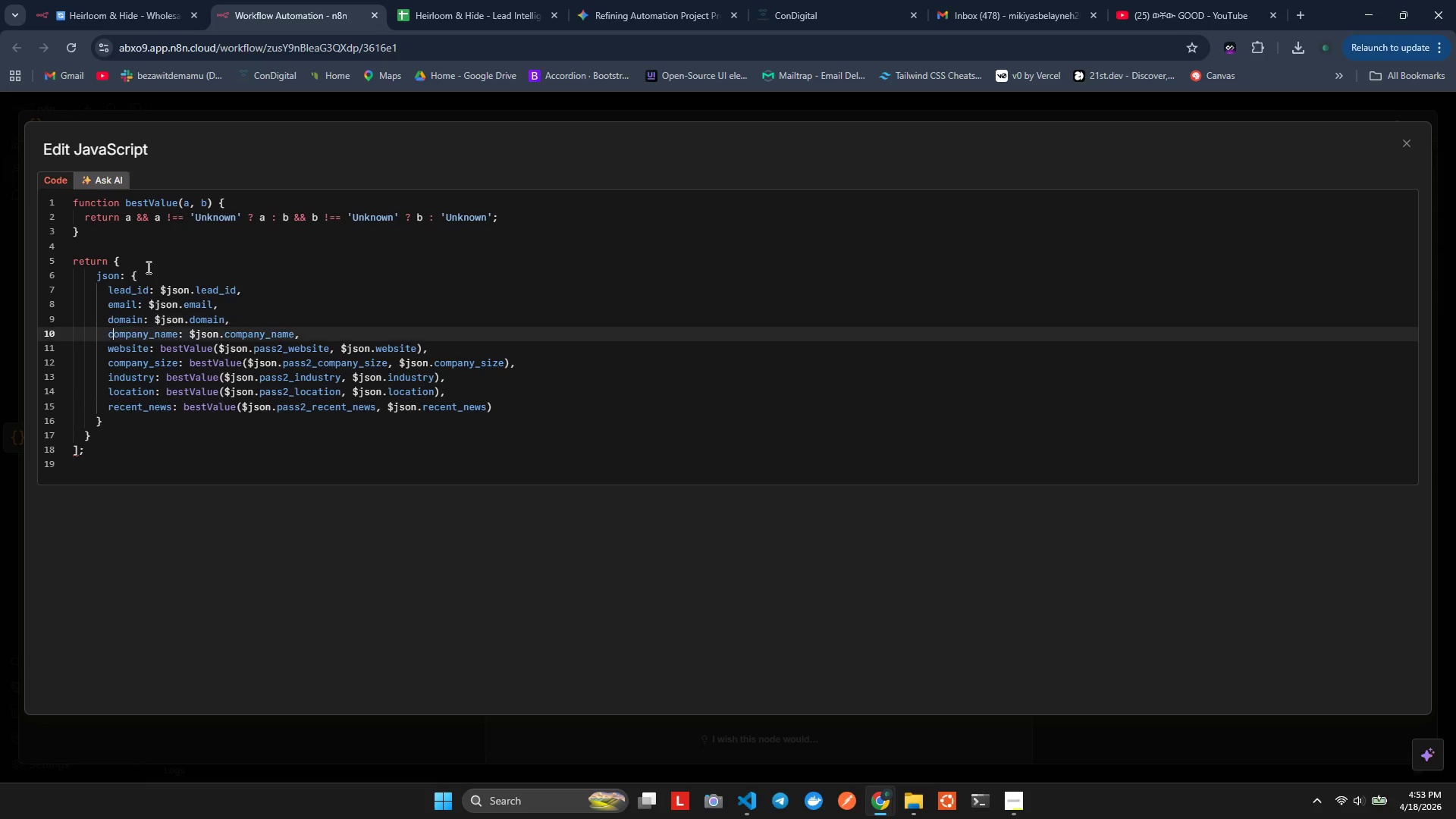 
key(ArrowDown)
 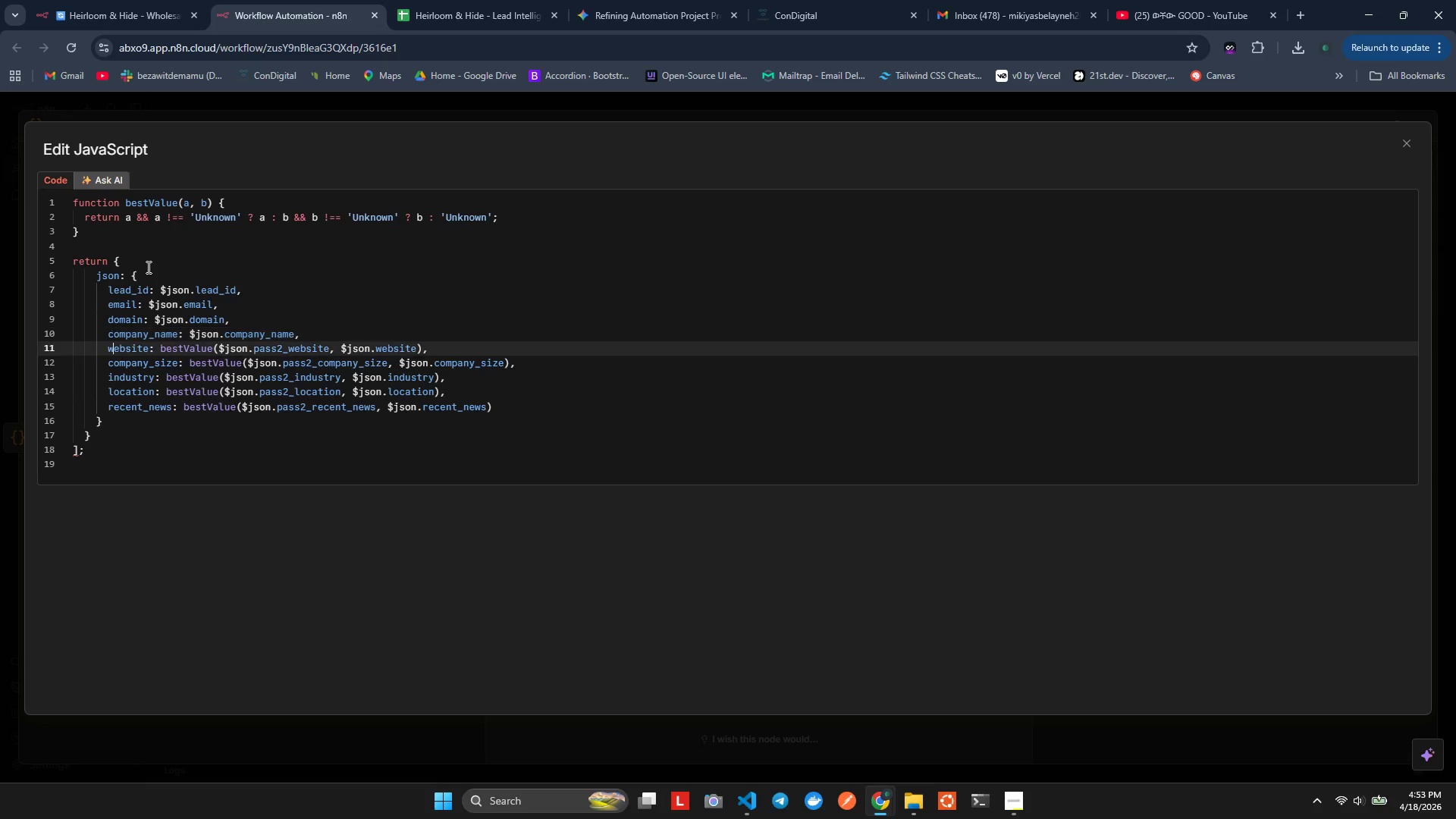 
key(ArrowDown)
 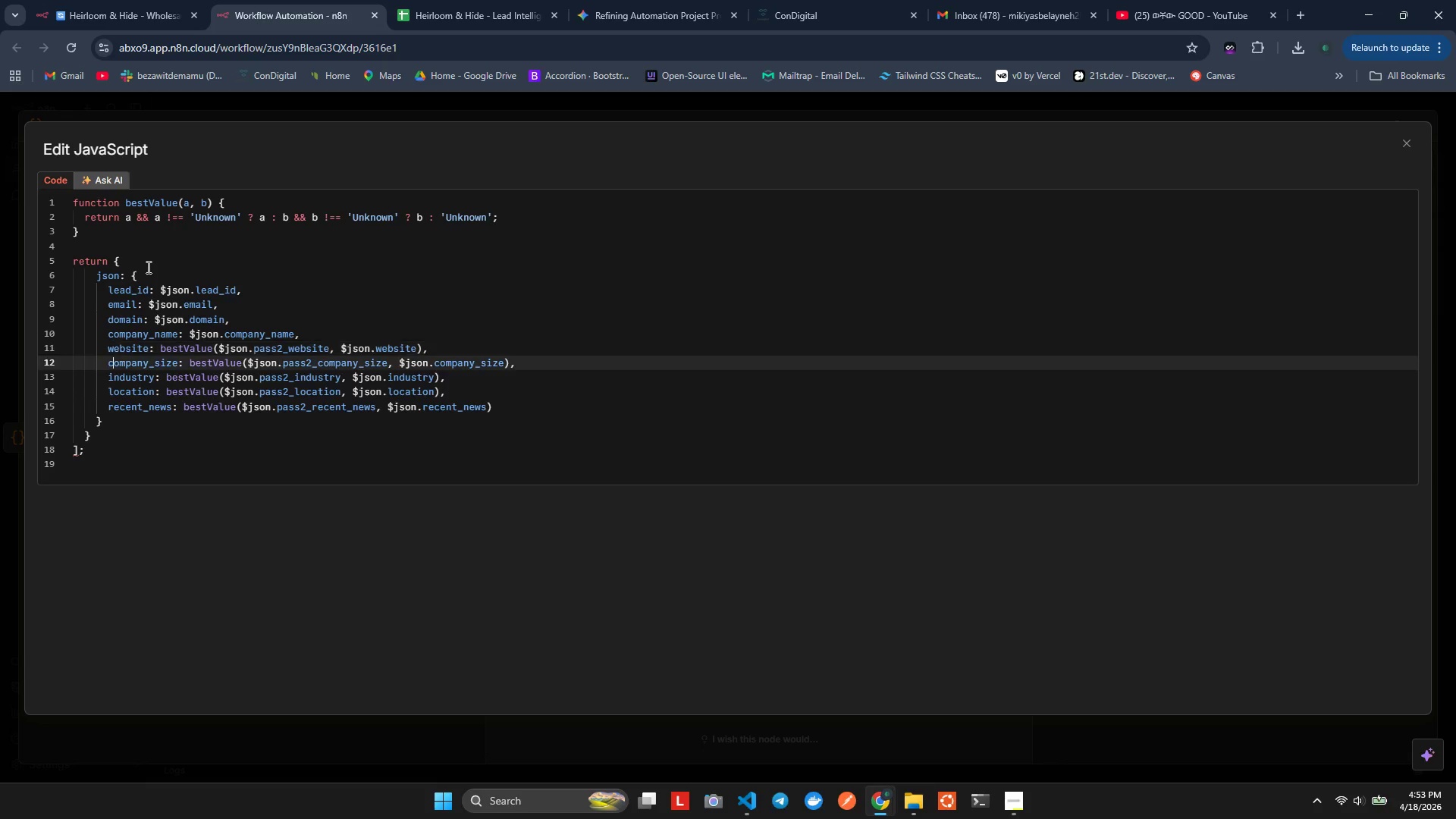 
key(ArrowDown)
 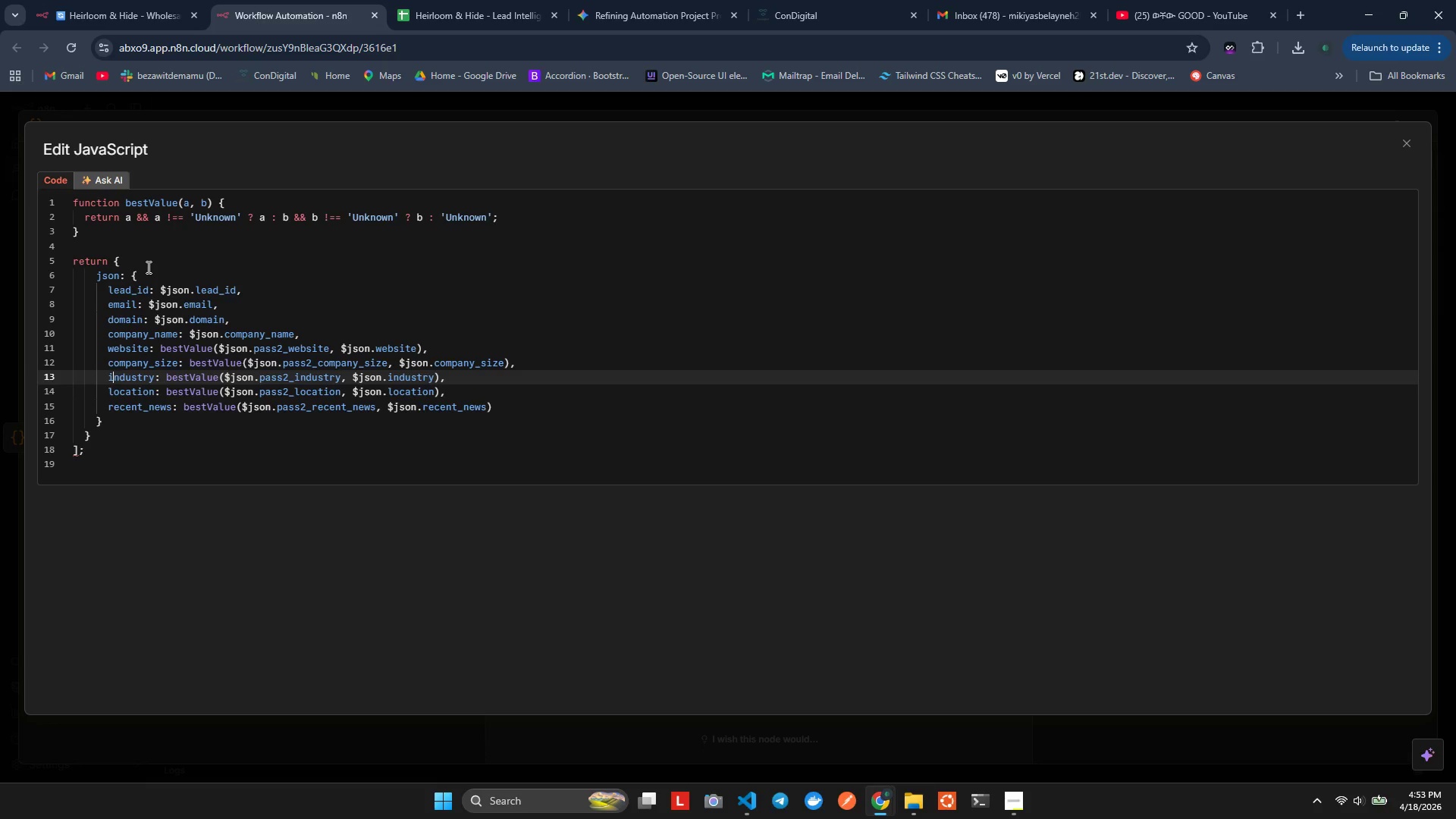 
key(ArrowDown)
 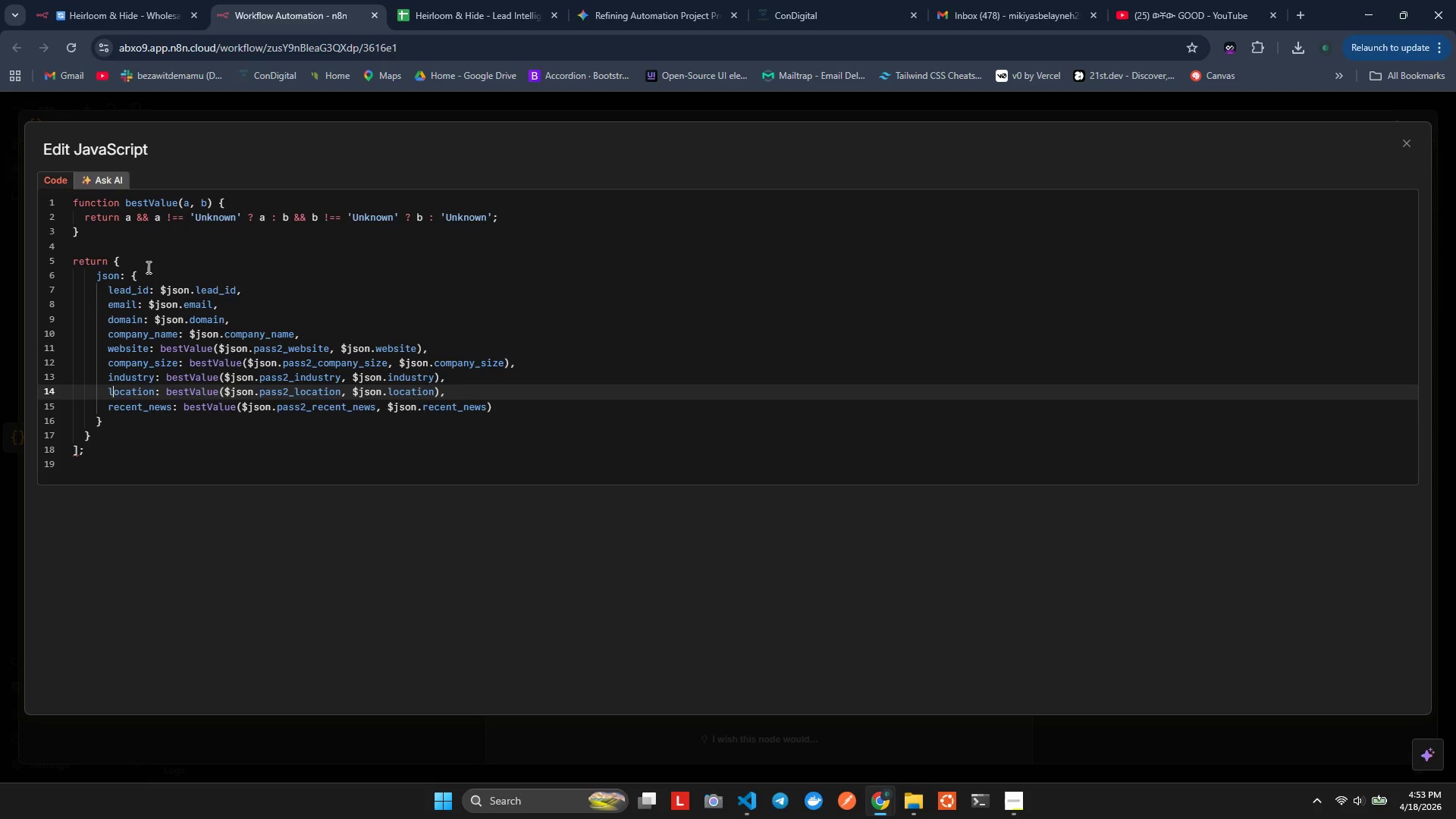 
key(ArrowDown)
 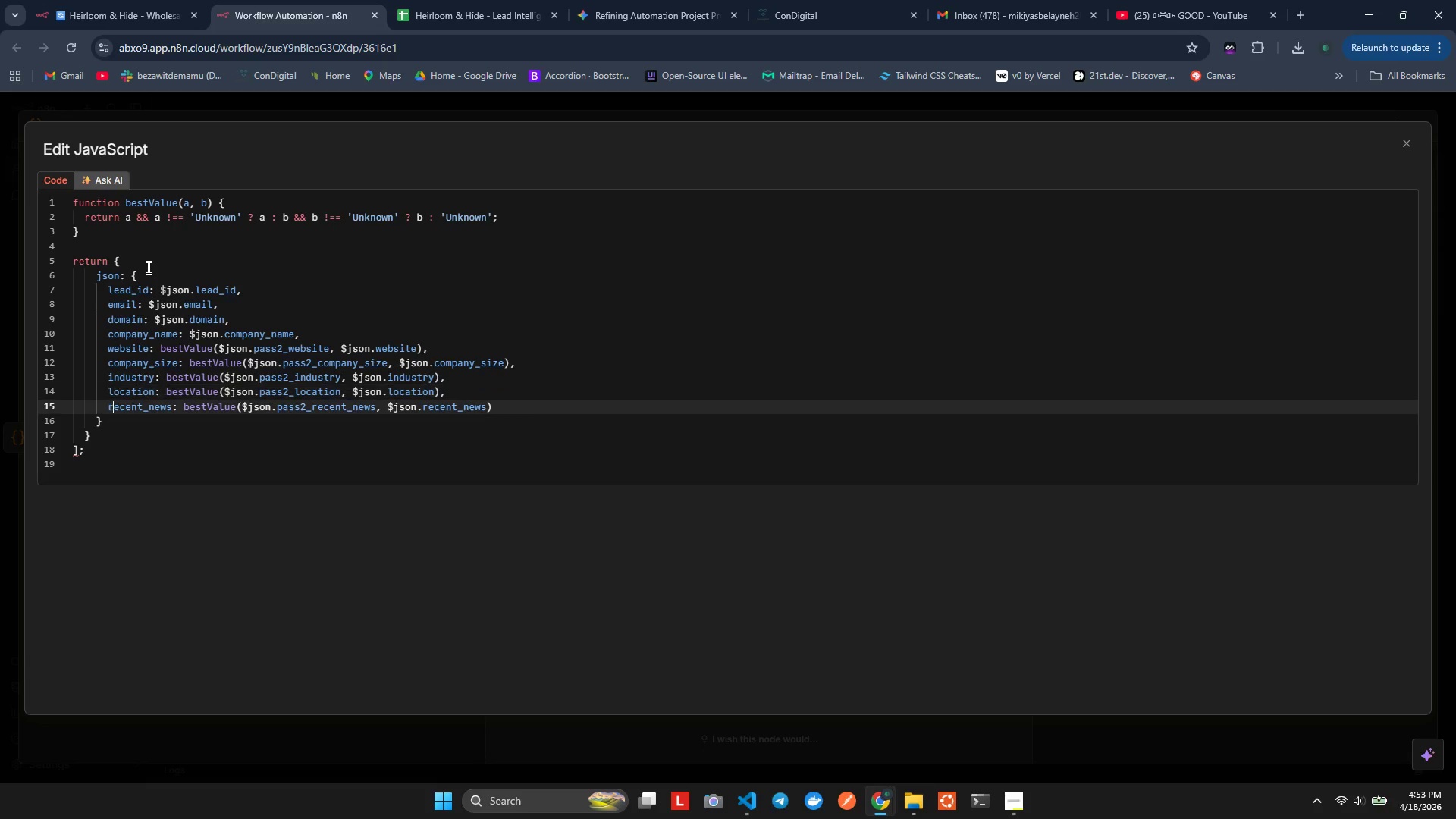 
key(ArrowDown)
 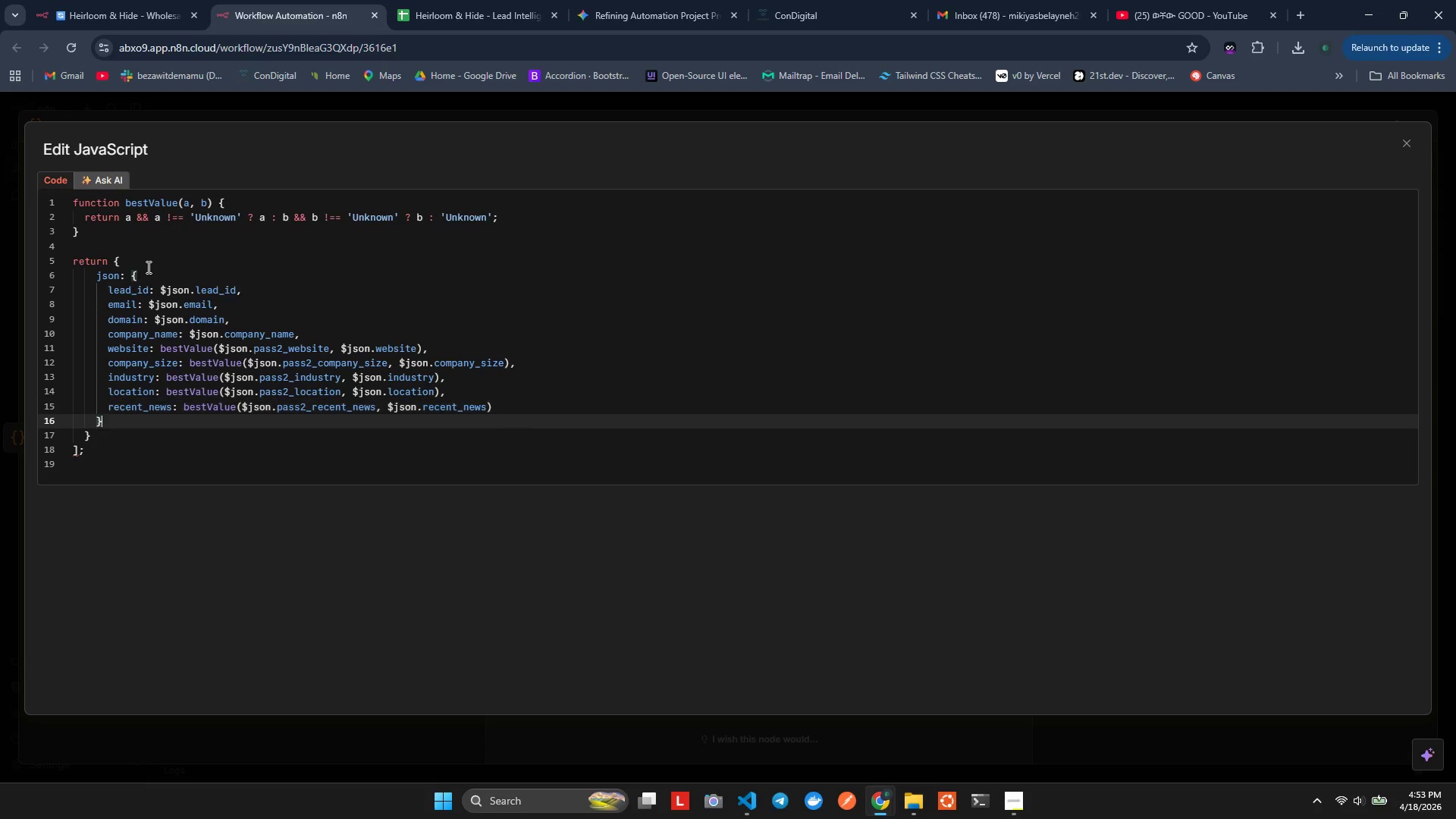 
key(ArrowDown)
 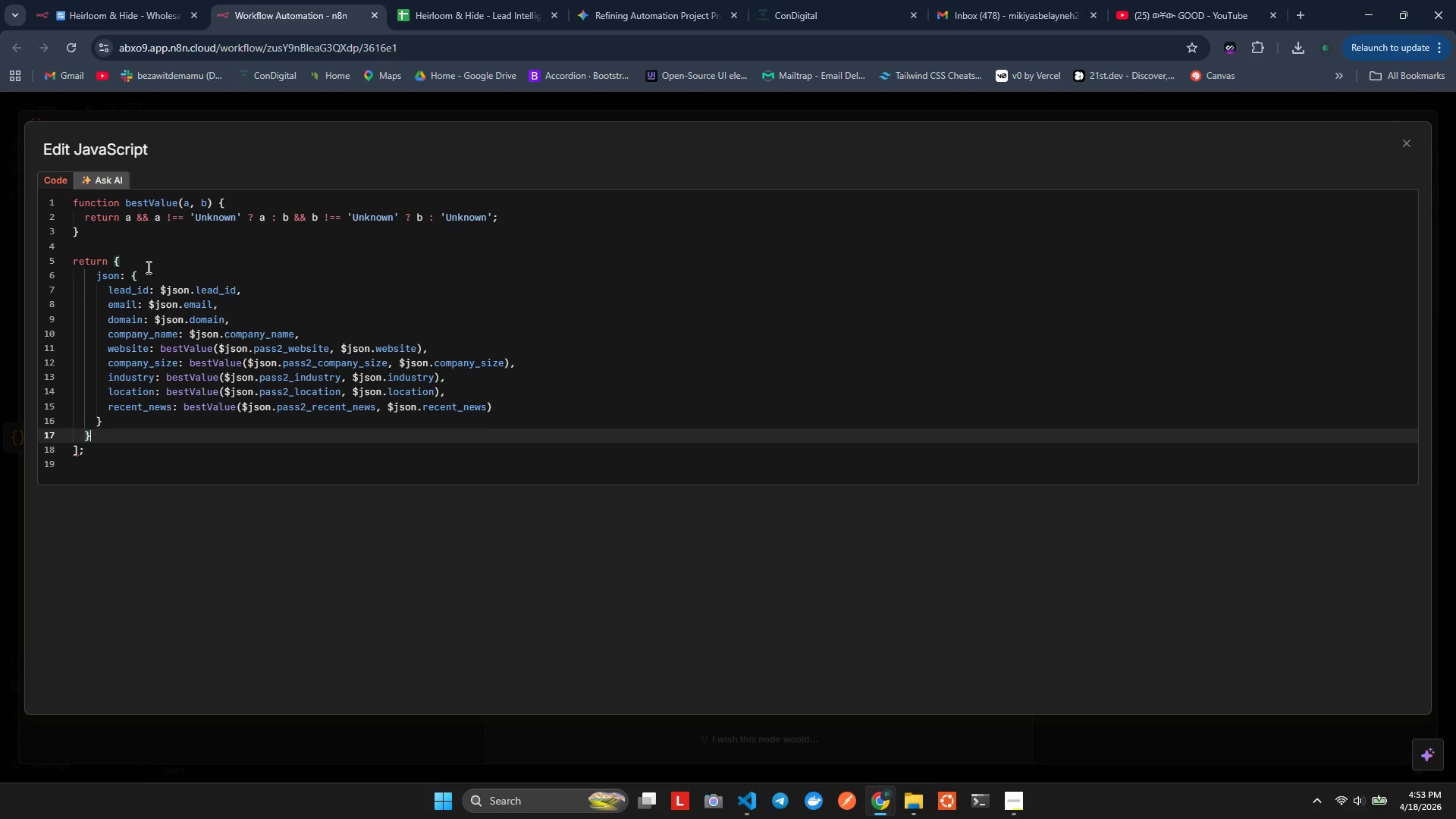 
key(ArrowDown)
 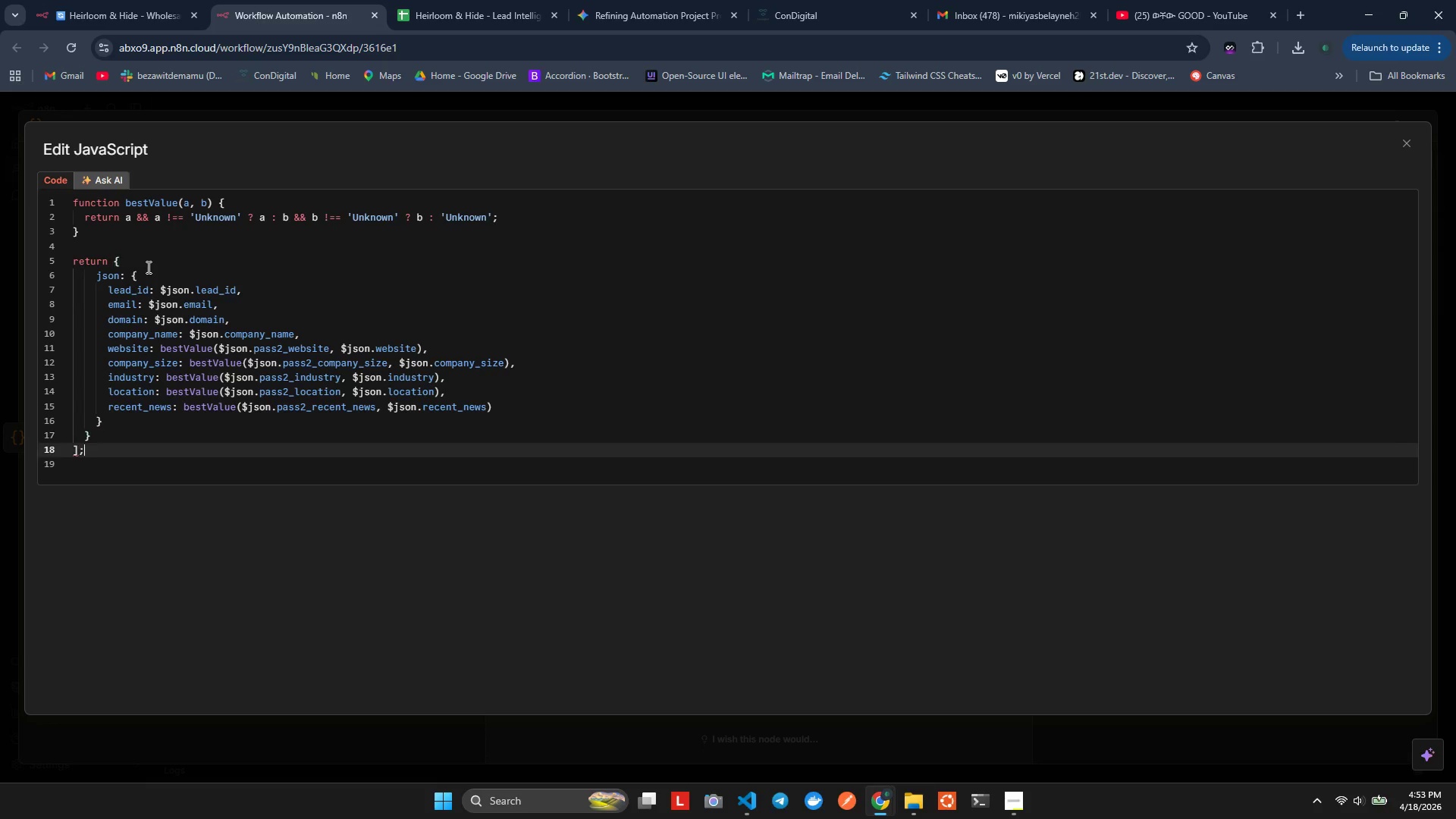 
key(ArrowDown)
 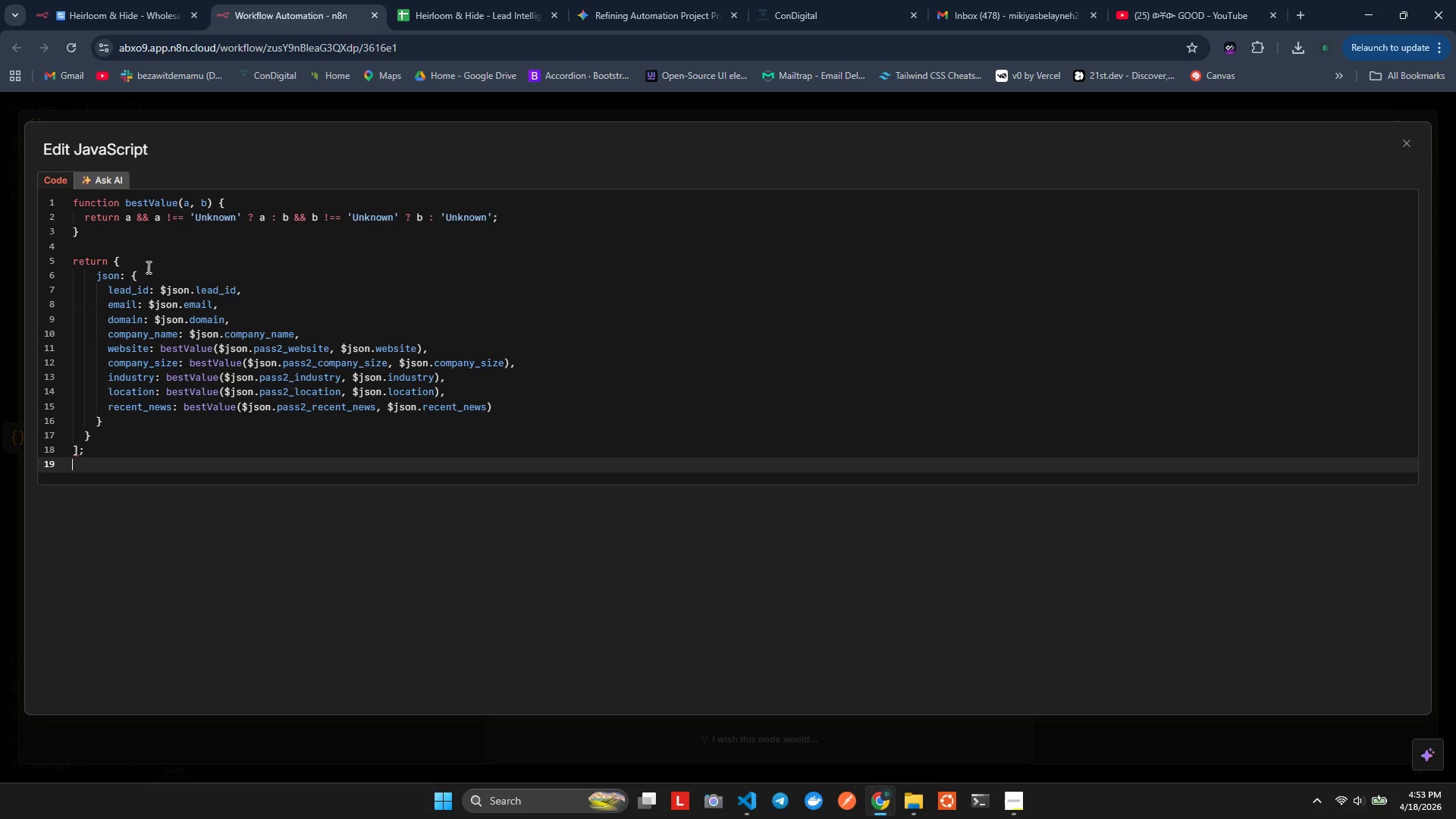 
key(ArrowUp)
 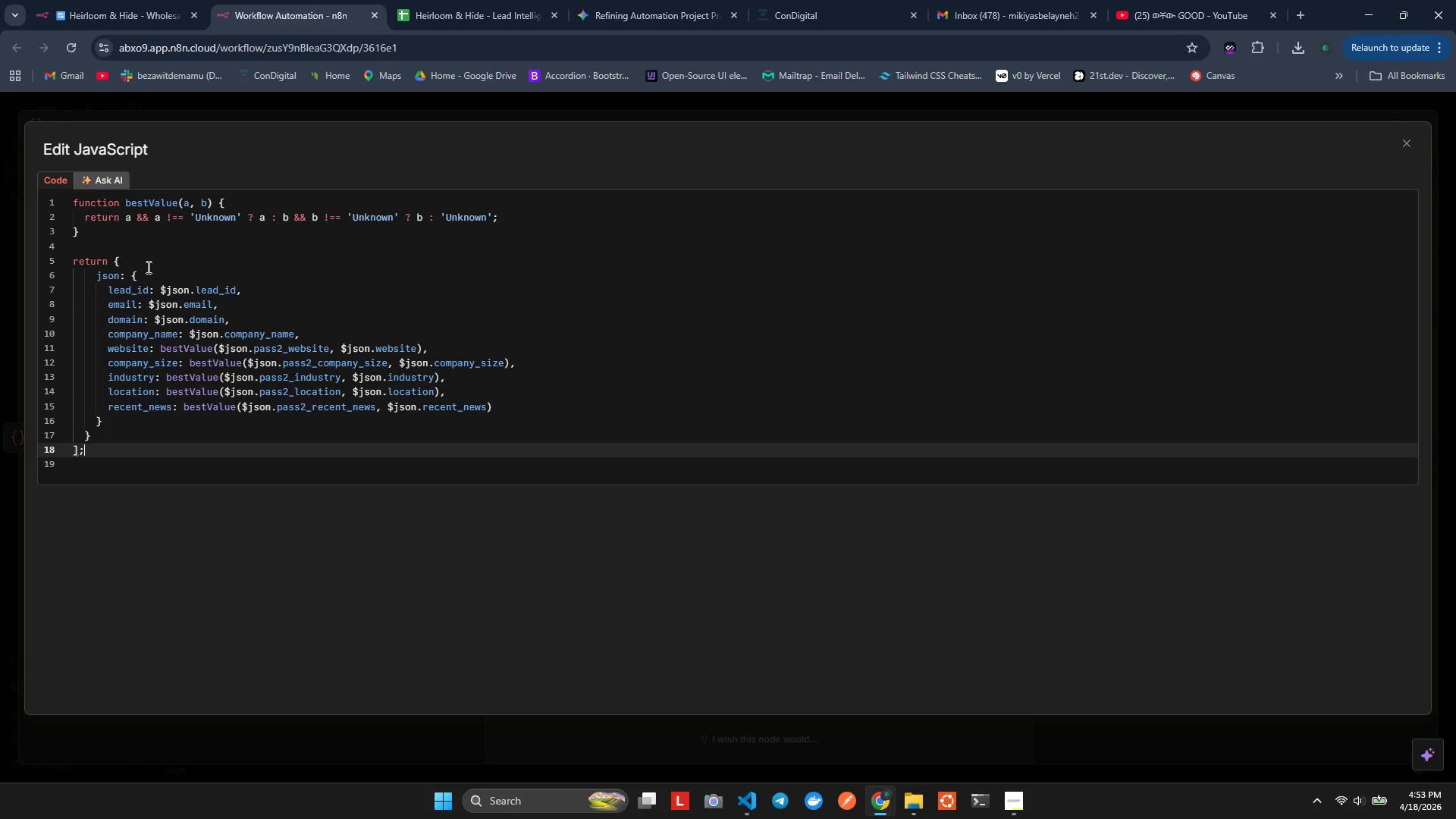 
key(Shift+ArrowUp)
 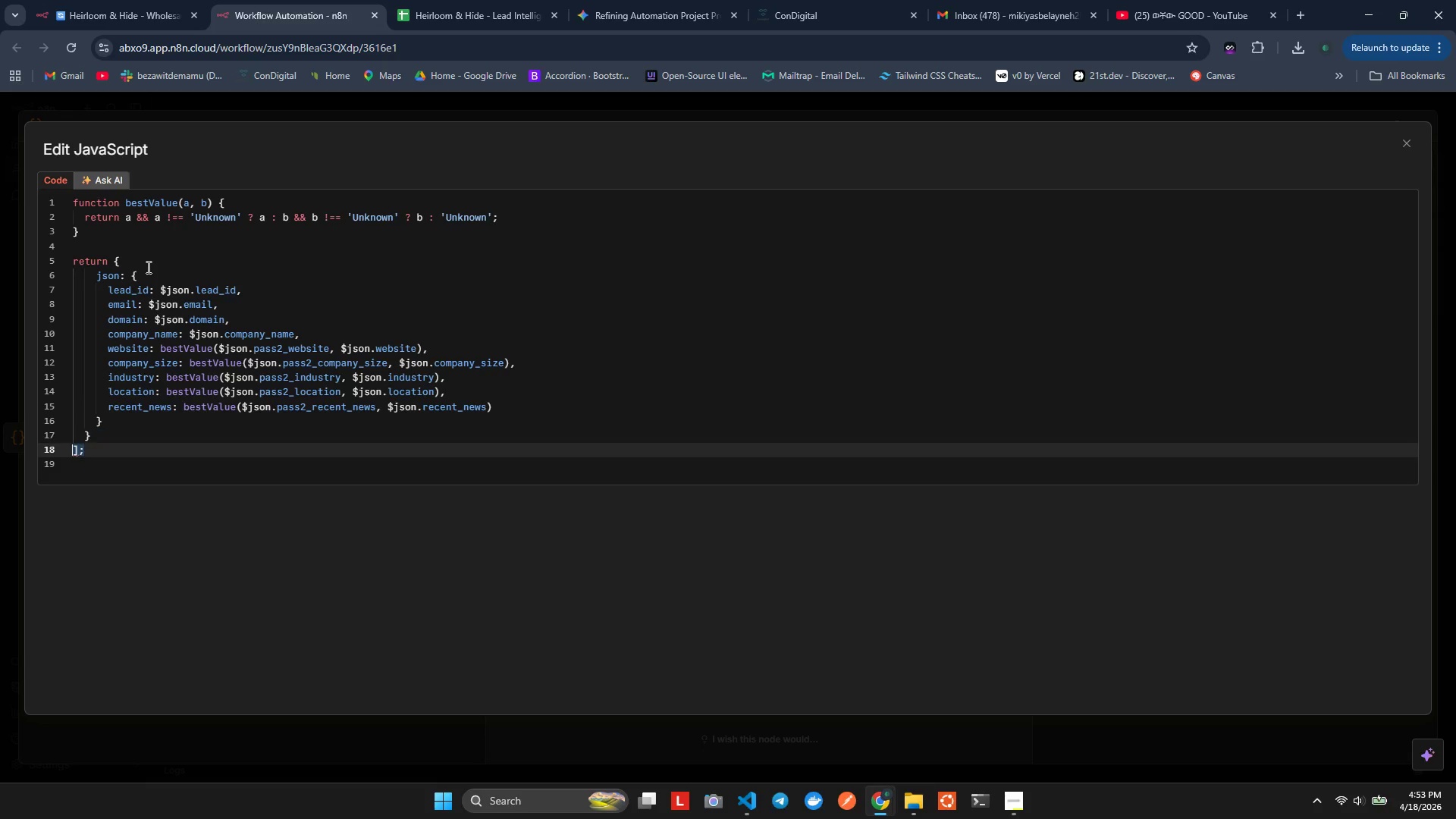 
key(Shift+ArrowRight)
 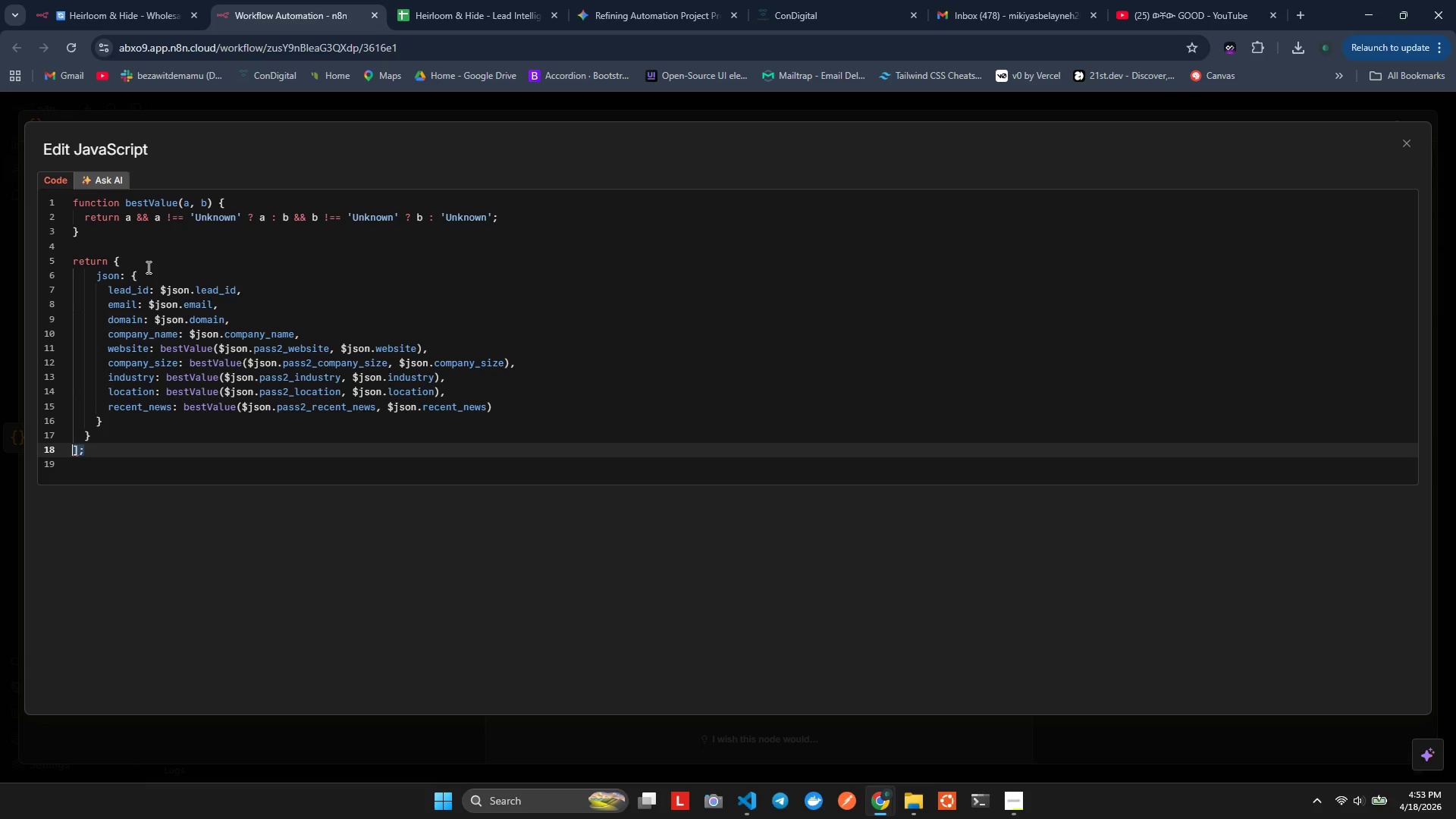 
key(Shift+ArrowLeft)
 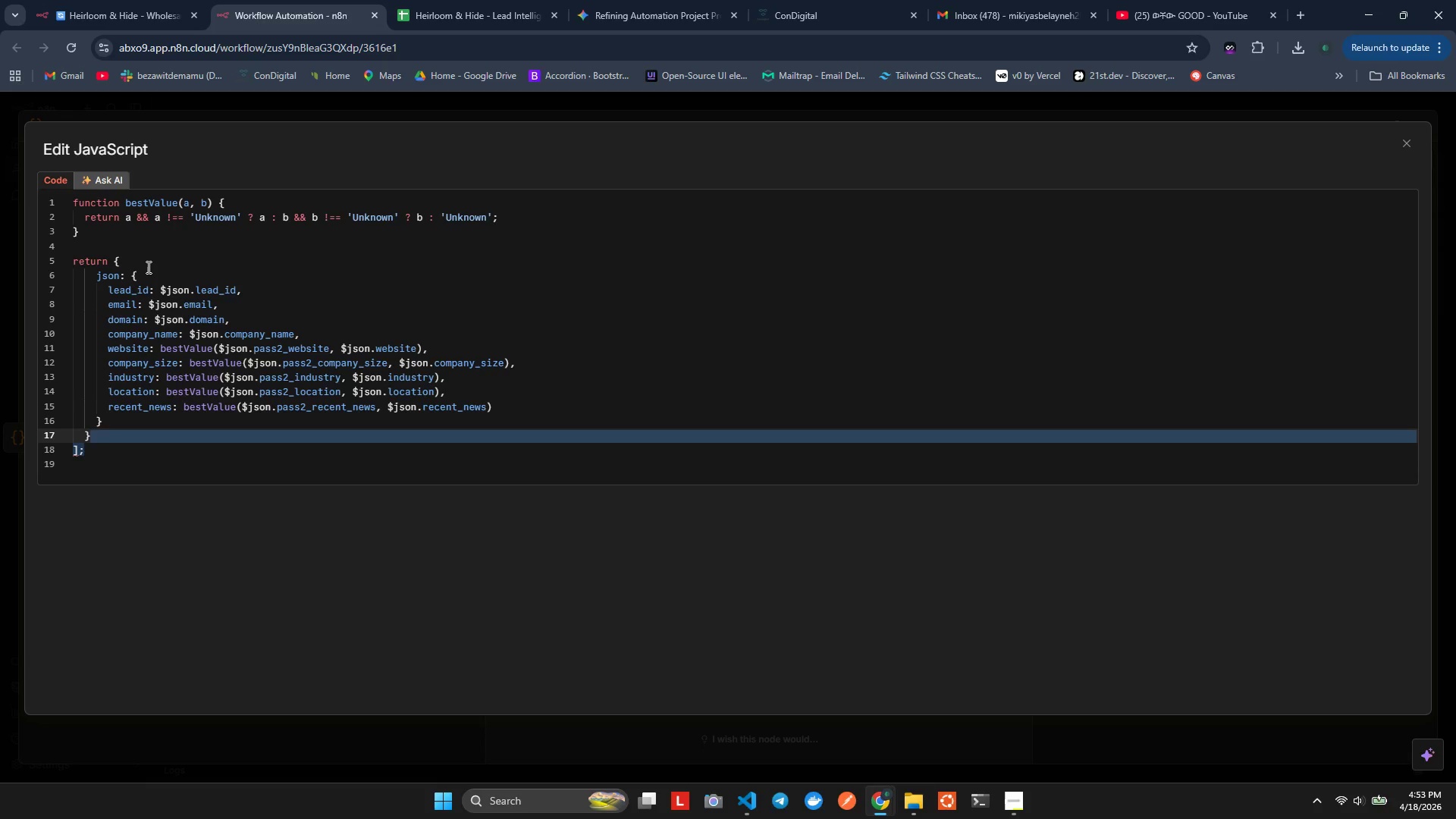 
key(Backspace)
 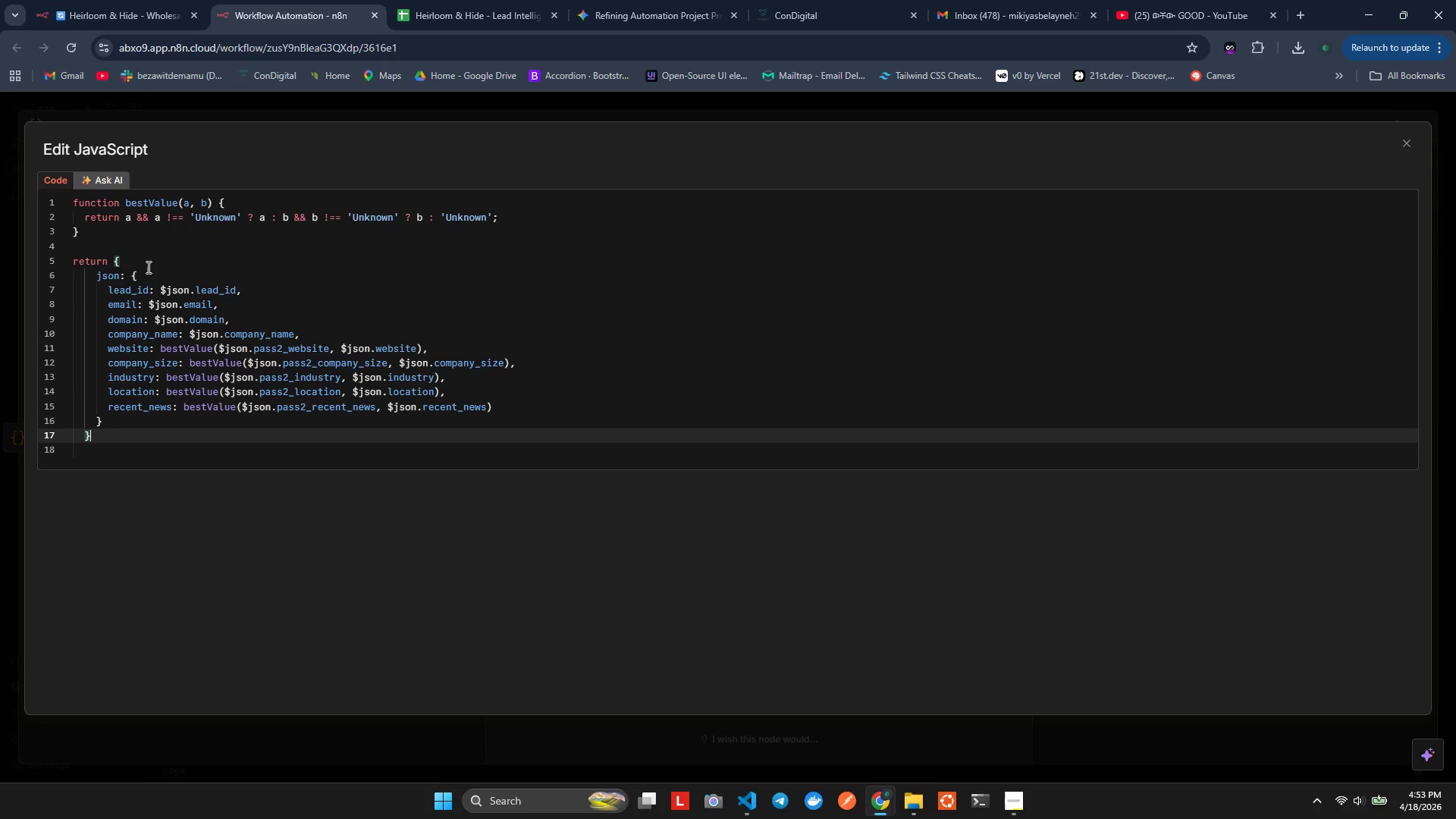 
key(Alt+Shift+ShiftLeft)
 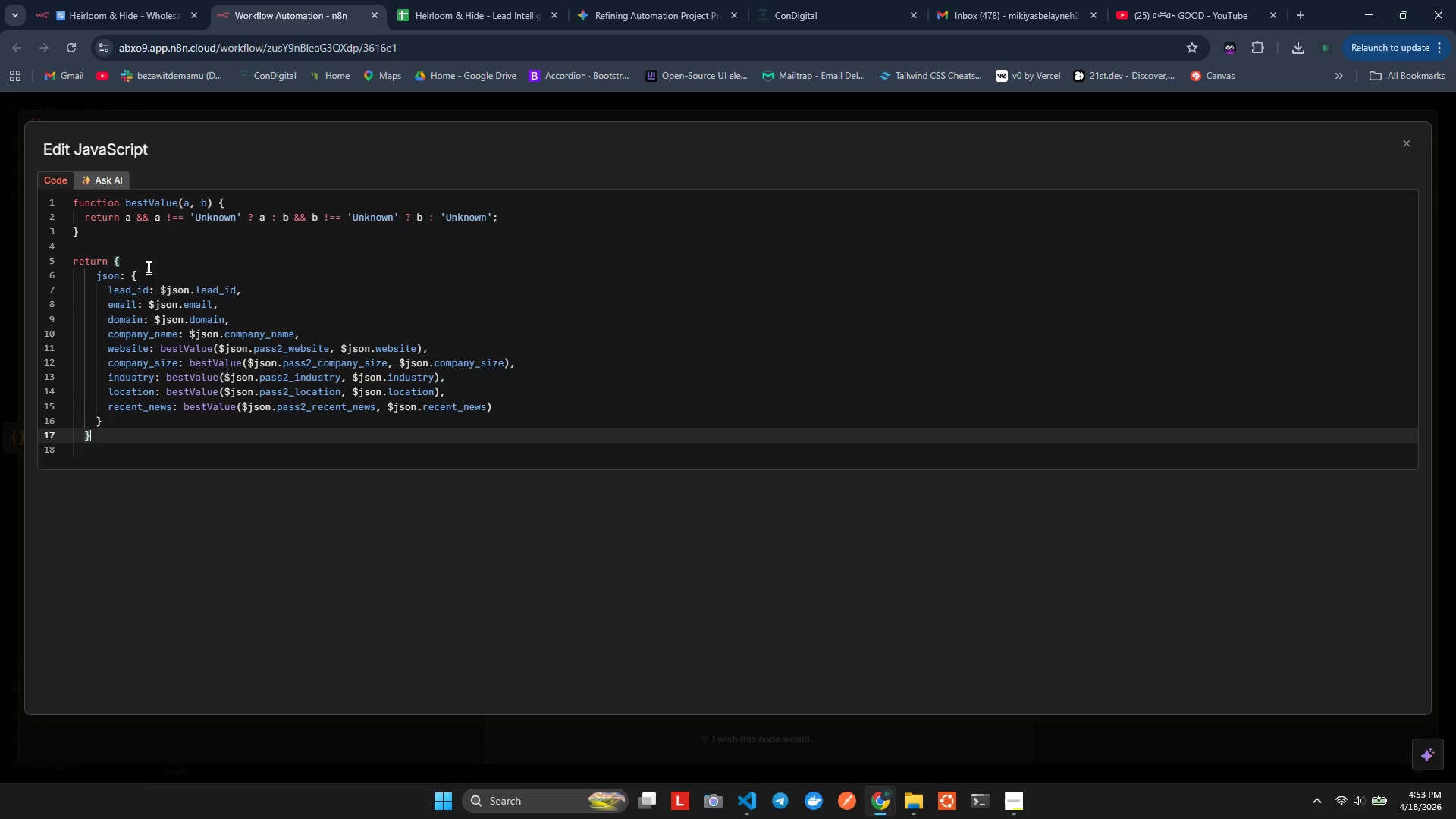 
key(Alt+Shift+F)
 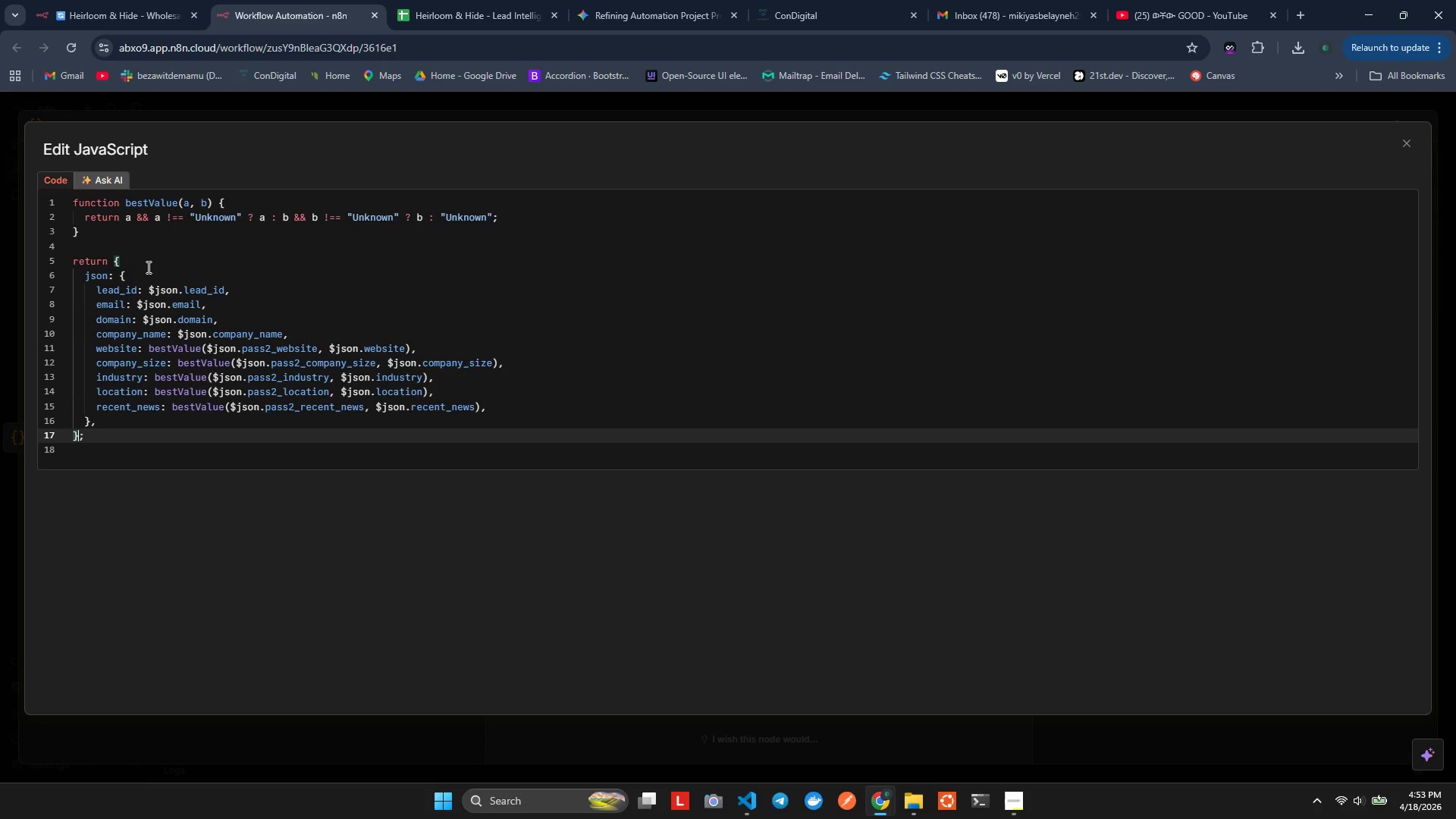 
key(Control+ControlLeft)
 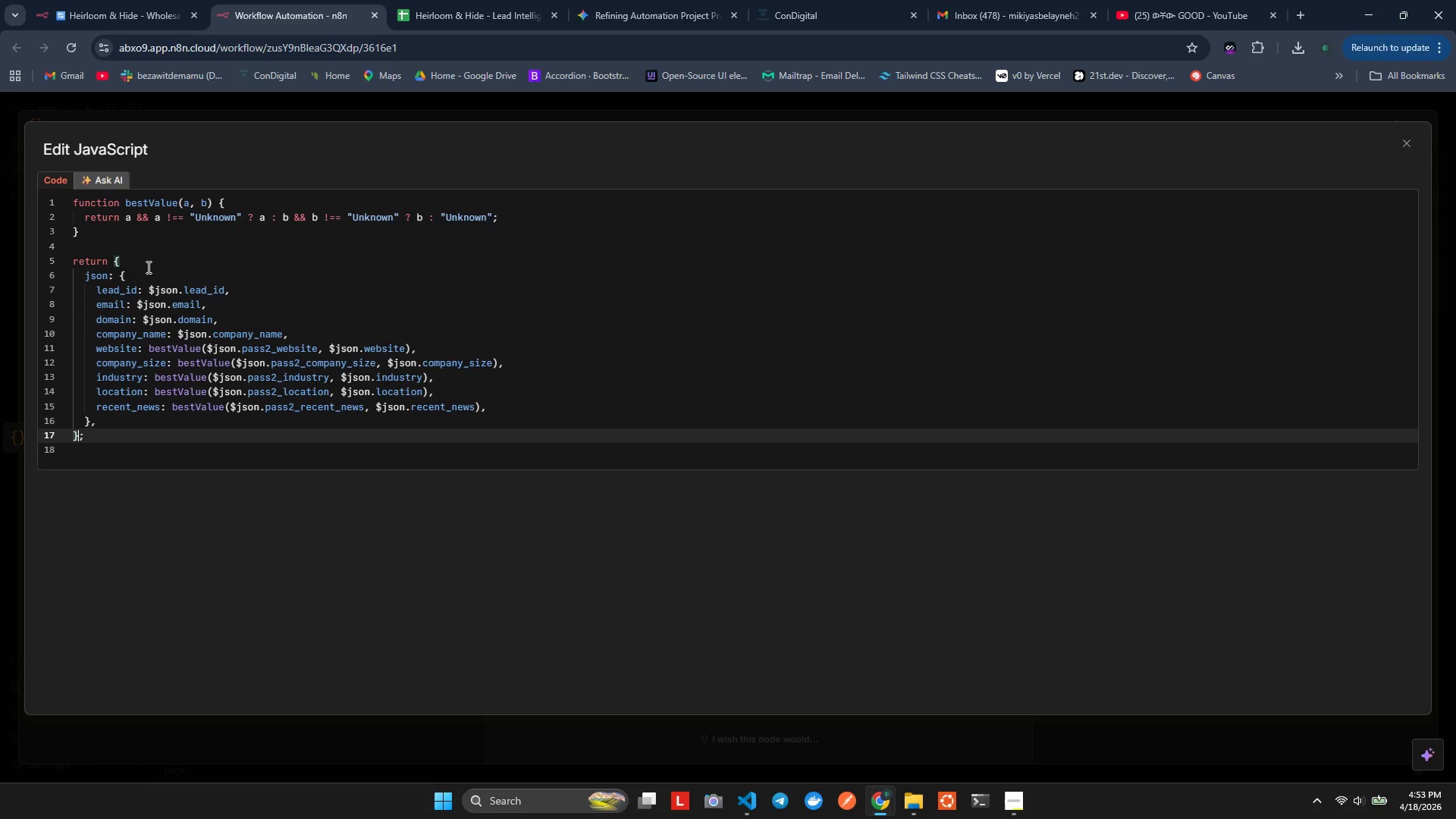 
key(Control+S)
 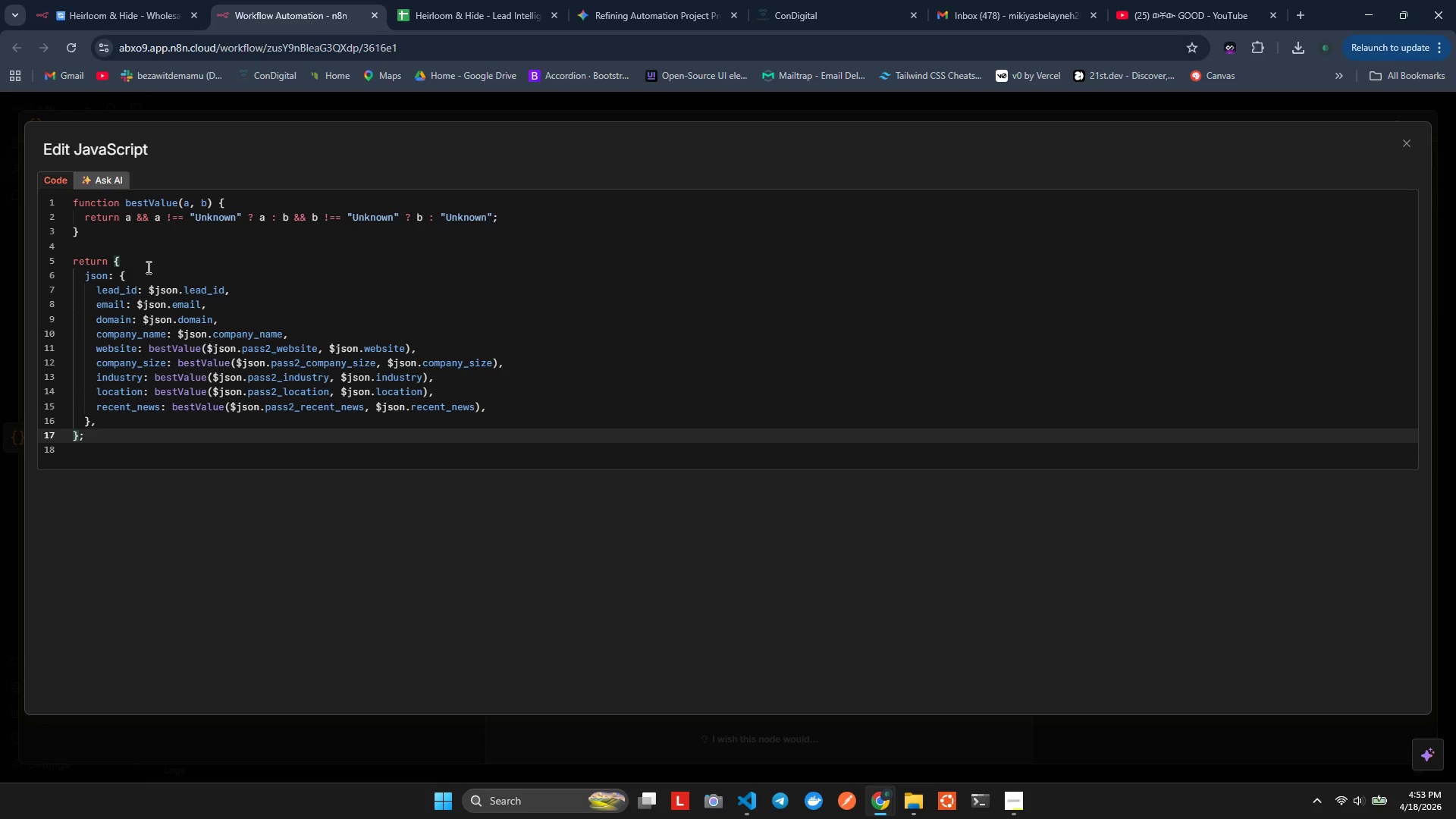 
key(Alt+Tab)
 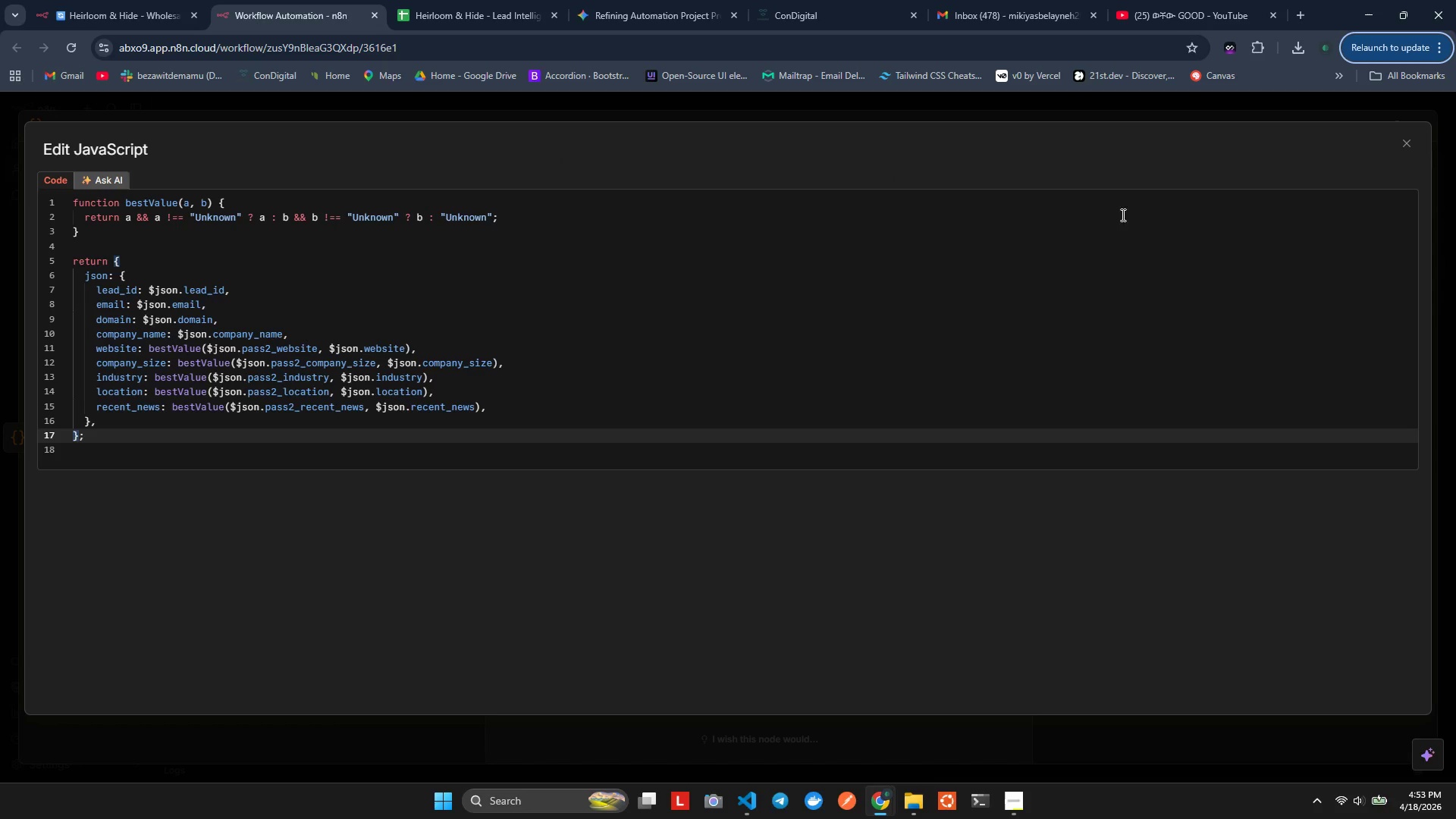 
wait(5.05)
 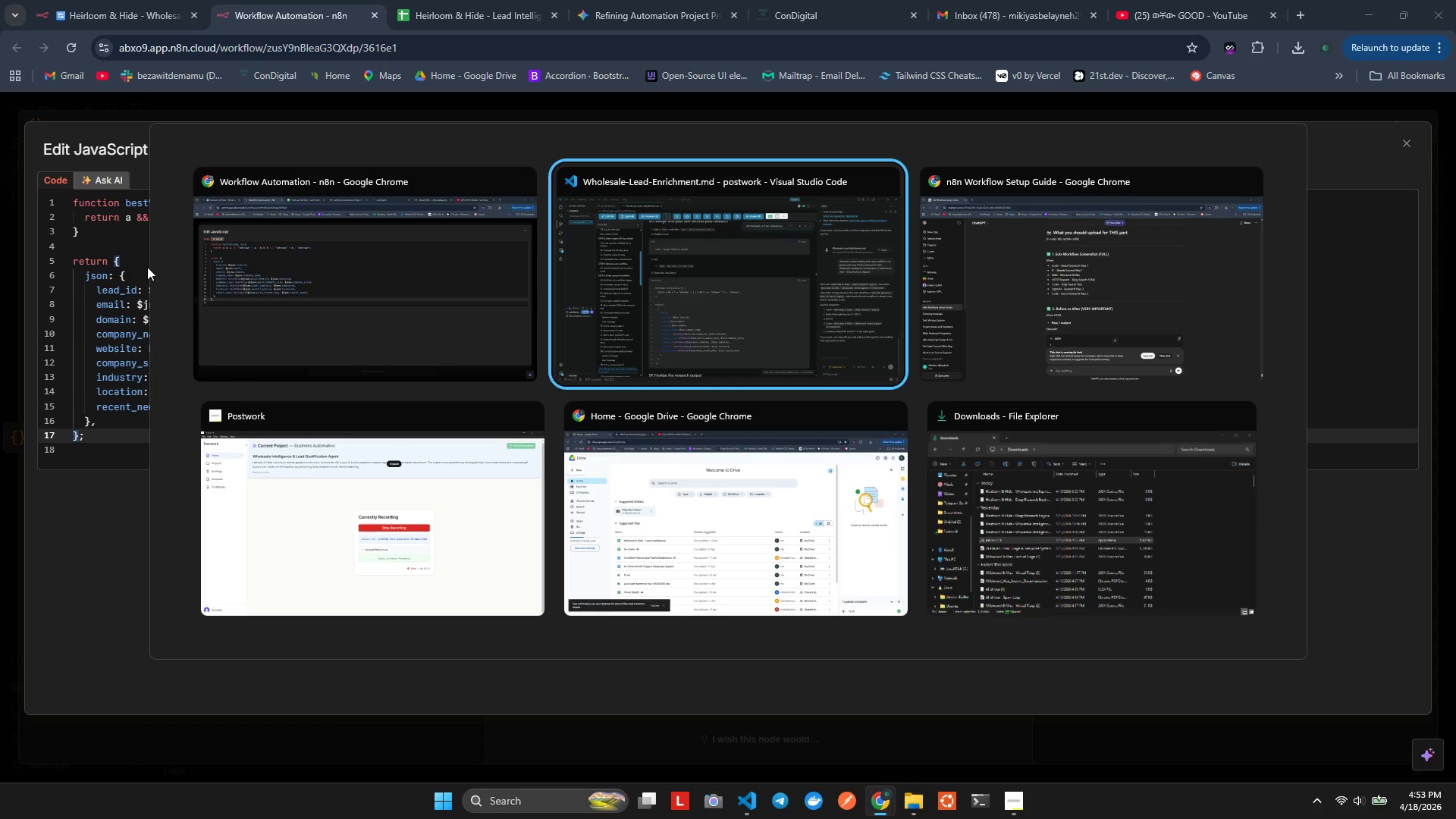 
double_click([1404, 144])
 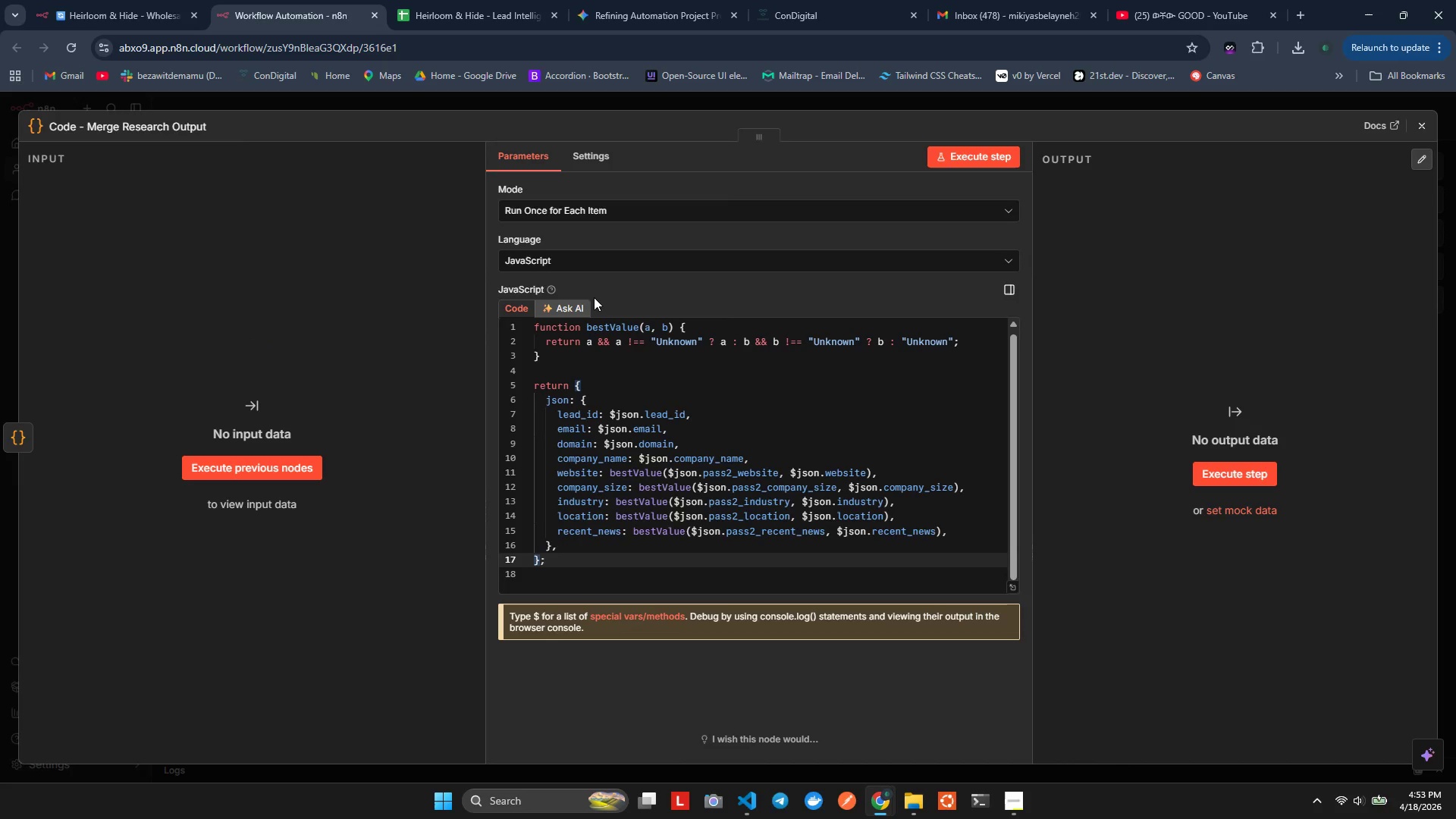 
wait(6.06)
 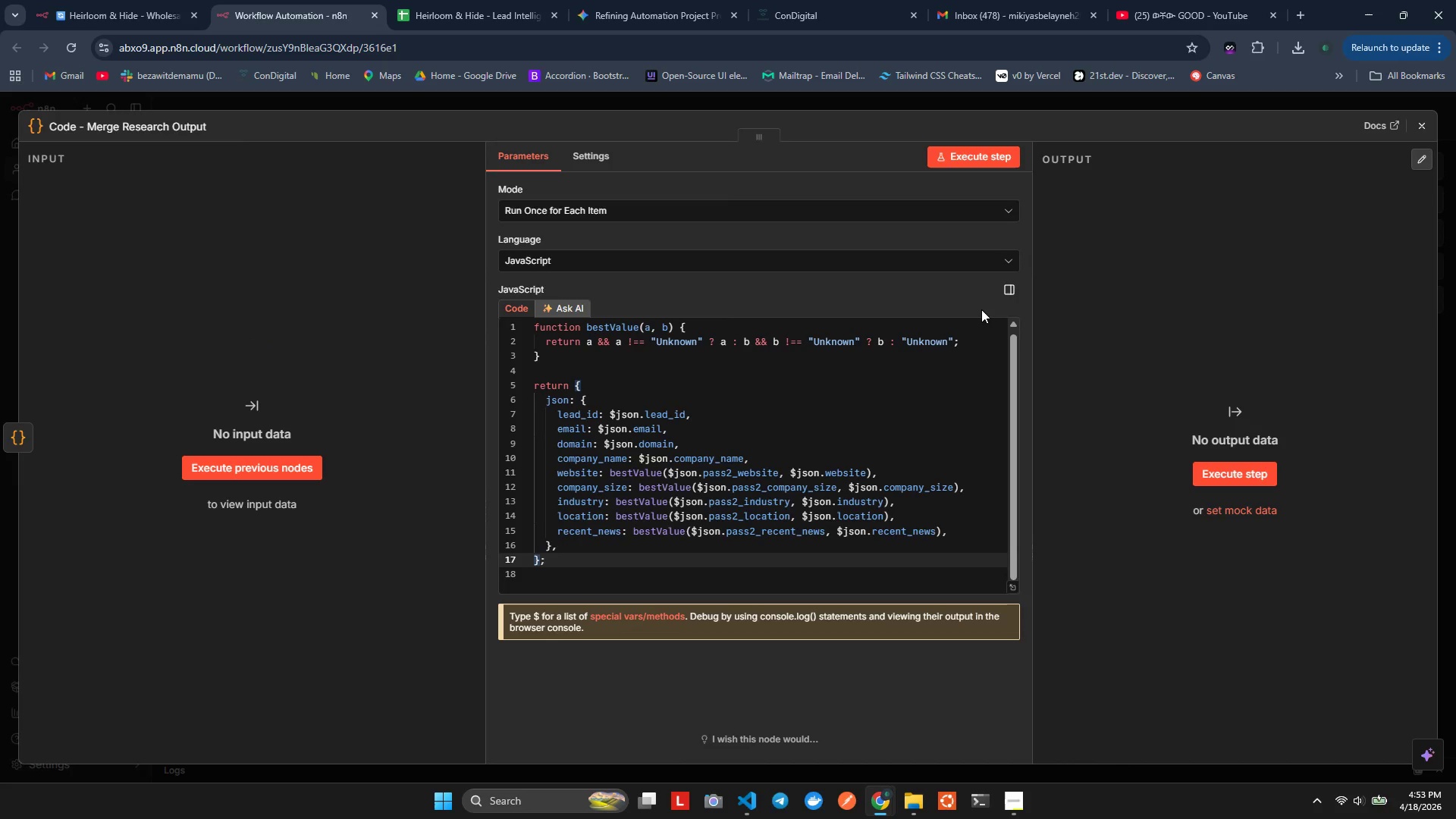 
scroll: coordinate [575, 373], scroll_direction: down, amount: 3.0
 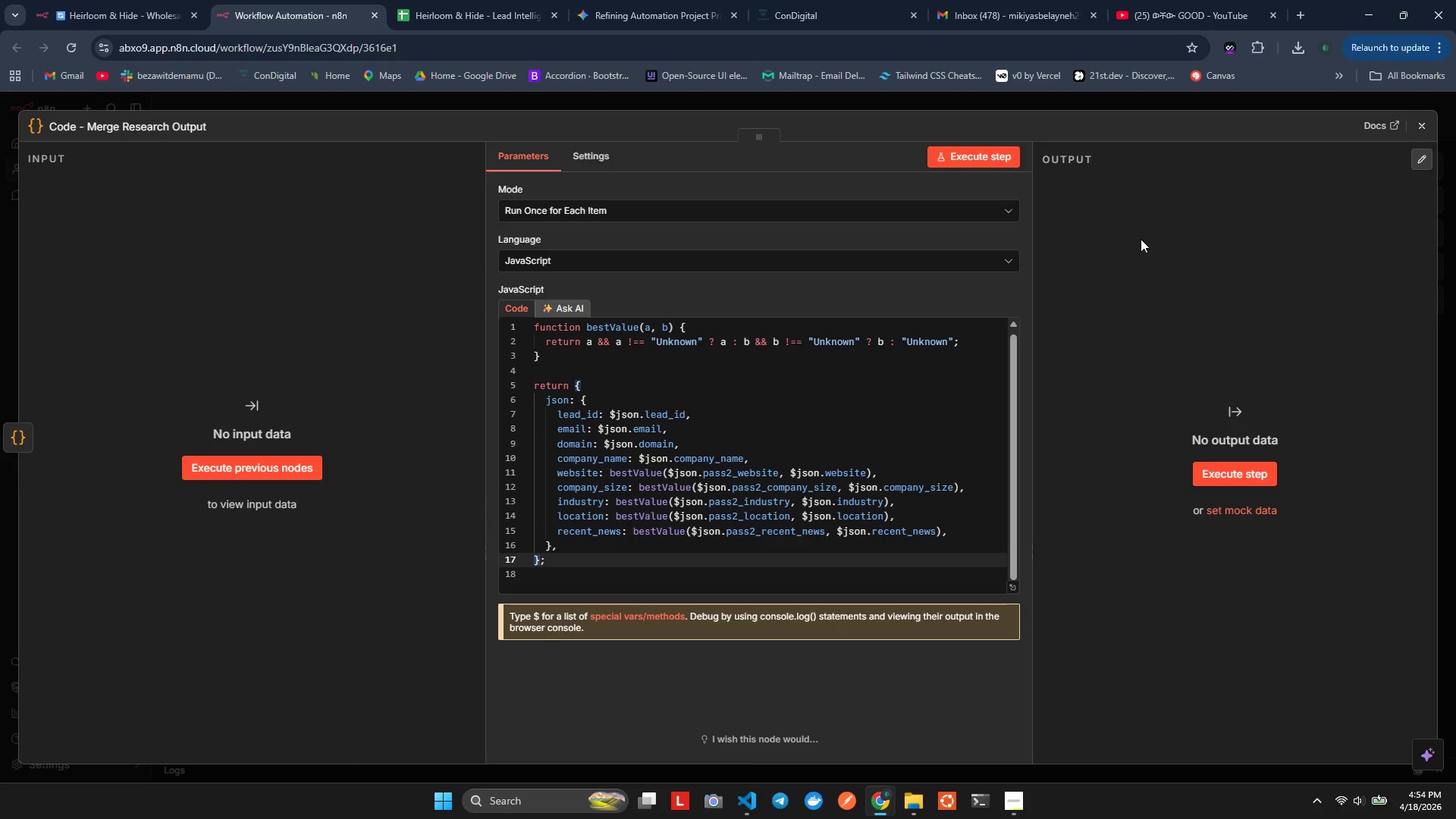 
left_click([1420, 132])
 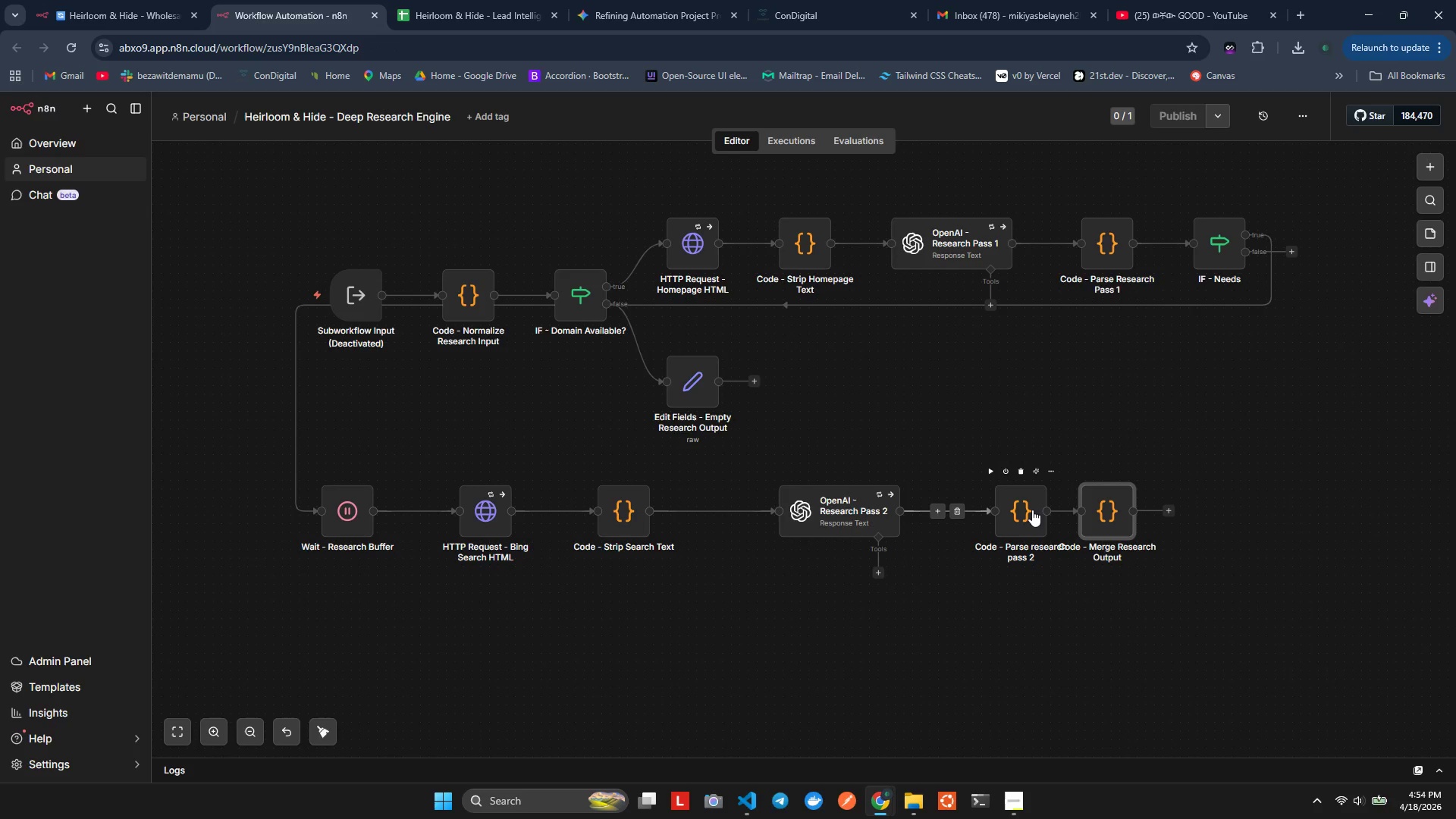 
left_click_drag(start_coordinate=[1034, 508], to_coordinate=[984, 512])
 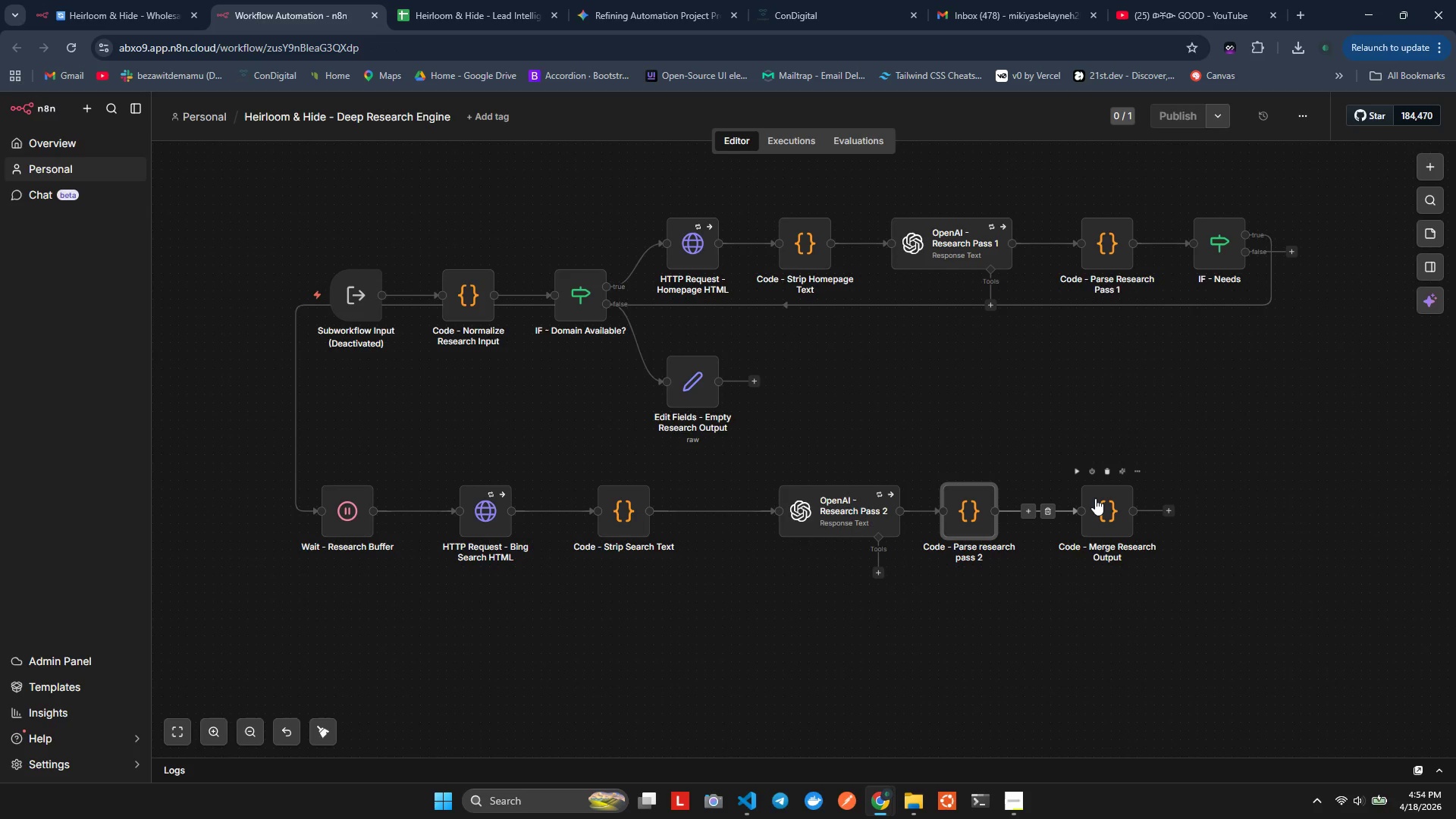 
left_click_drag(start_coordinate=[1095, 497], to_coordinate=[1059, 501])
 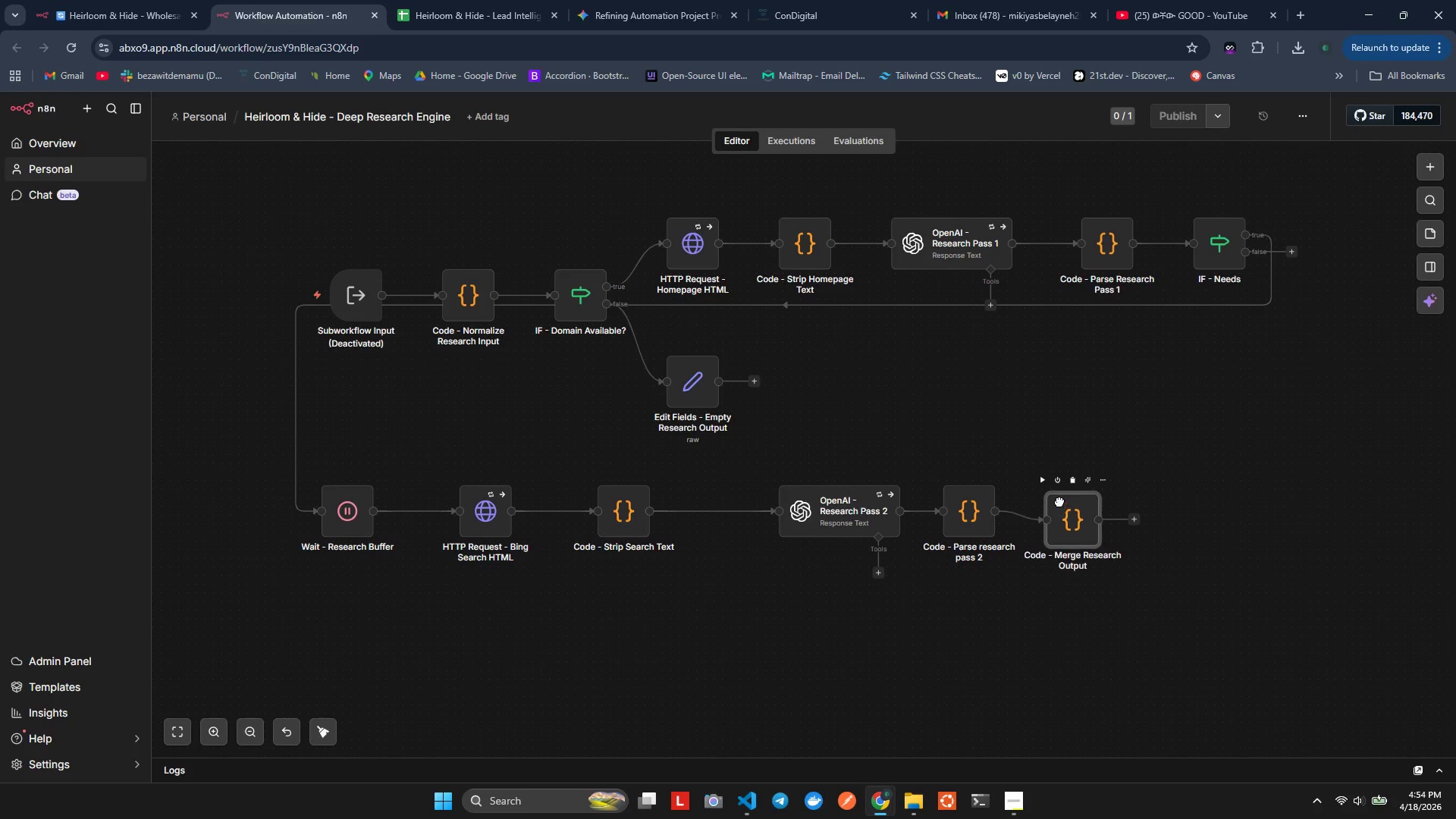 
left_click_drag(start_coordinate=[1059, 501], to_coordinate=[1046, 501])
 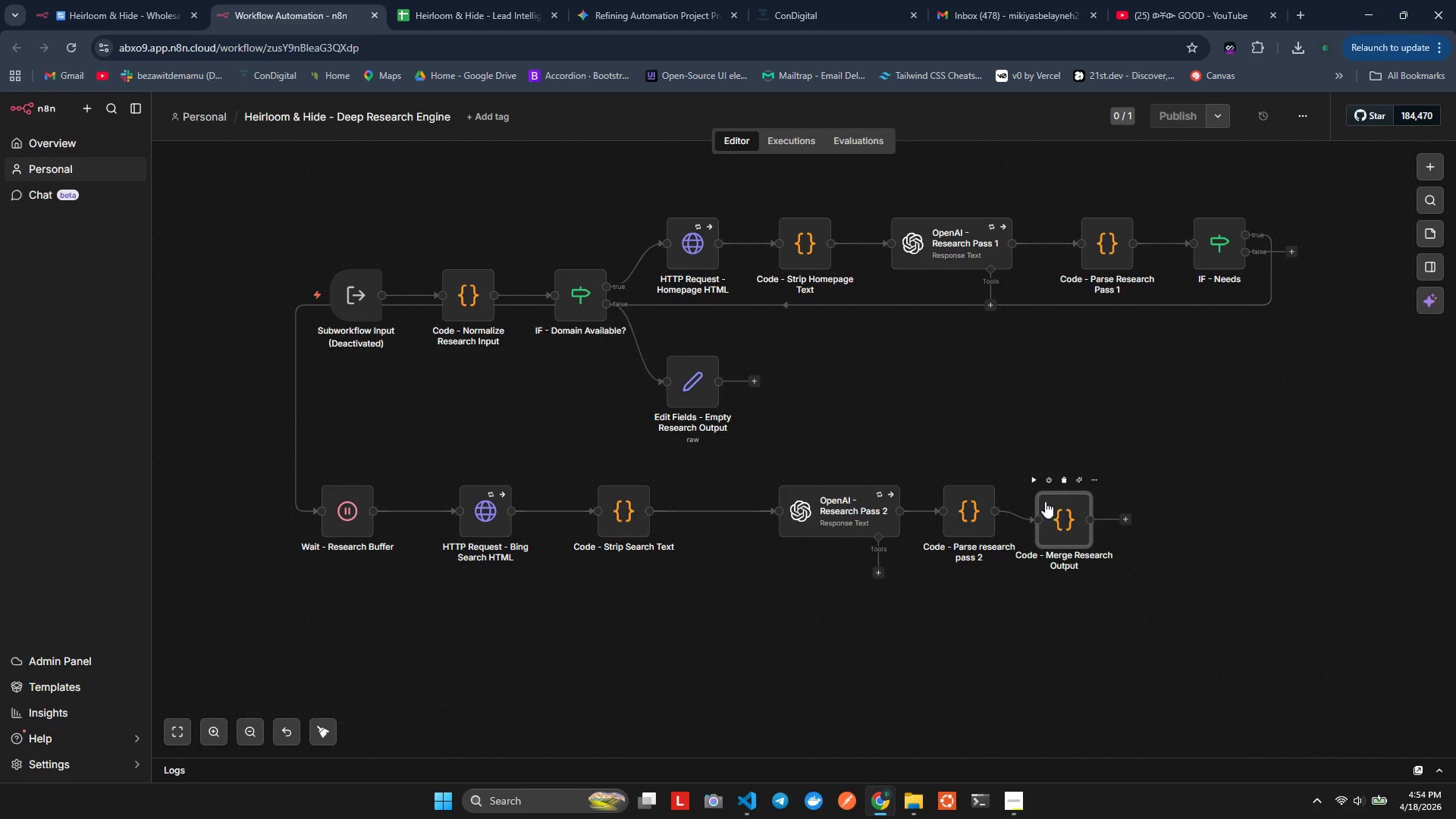 
left_click_drag(start_coordinate=[1046, 501], to_coordinate=[1051, 494])
 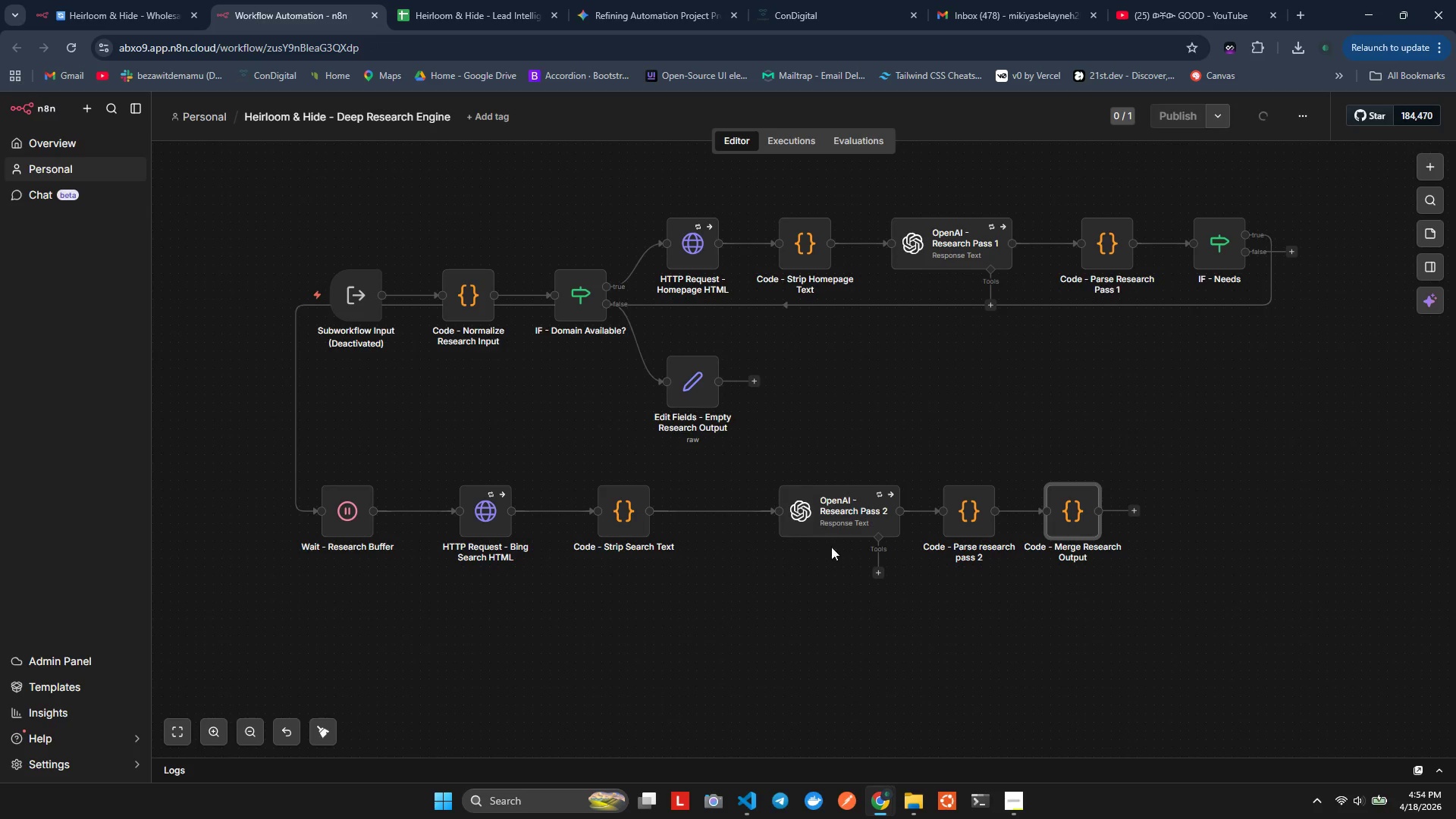 
left_click_drag(start_coordinate=[841, 513], to_coordinate=[756, 514])
 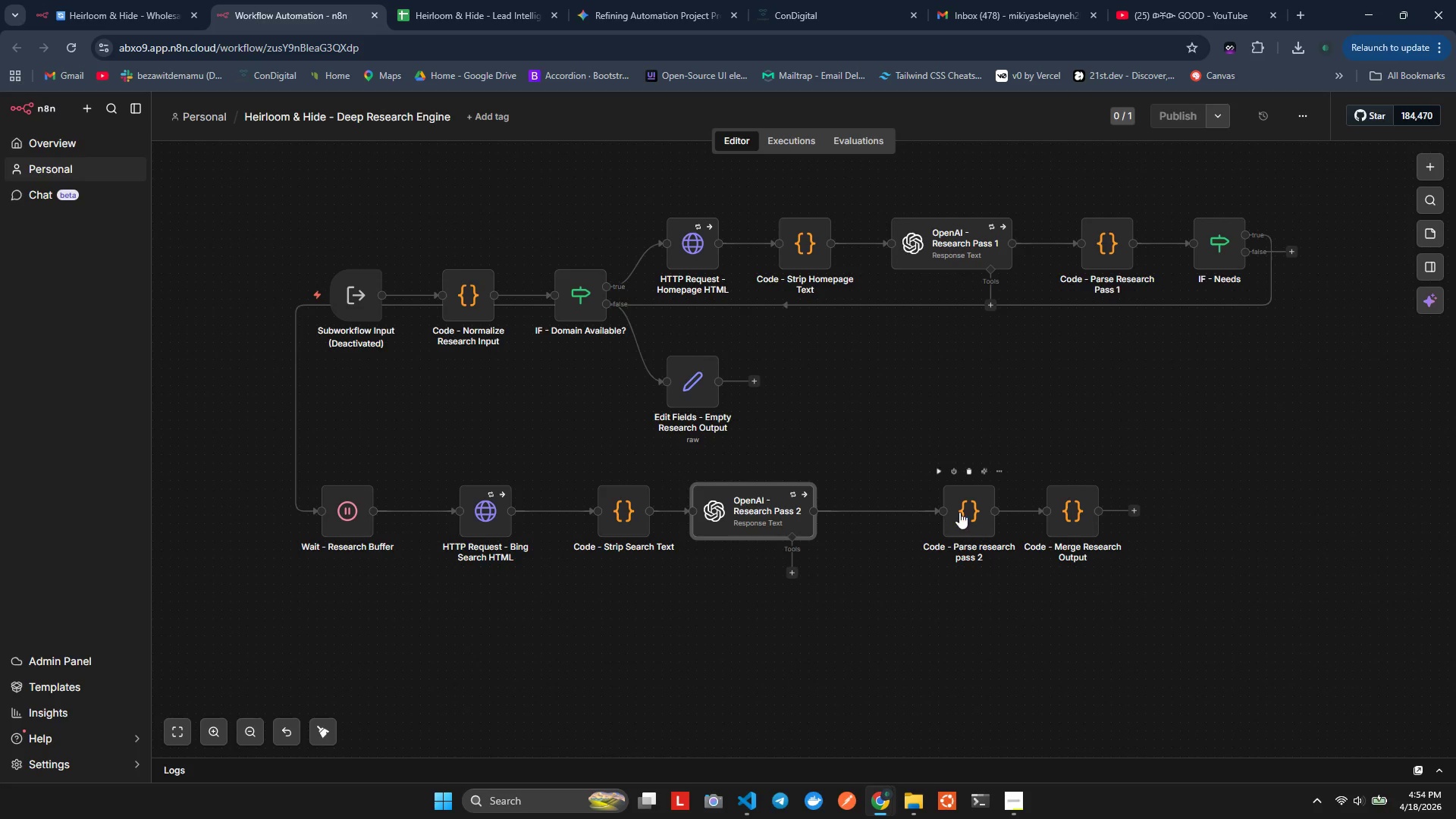 
left_click_drag(start_coordinate=[962, 510], to_coordinate=[866, 514])
 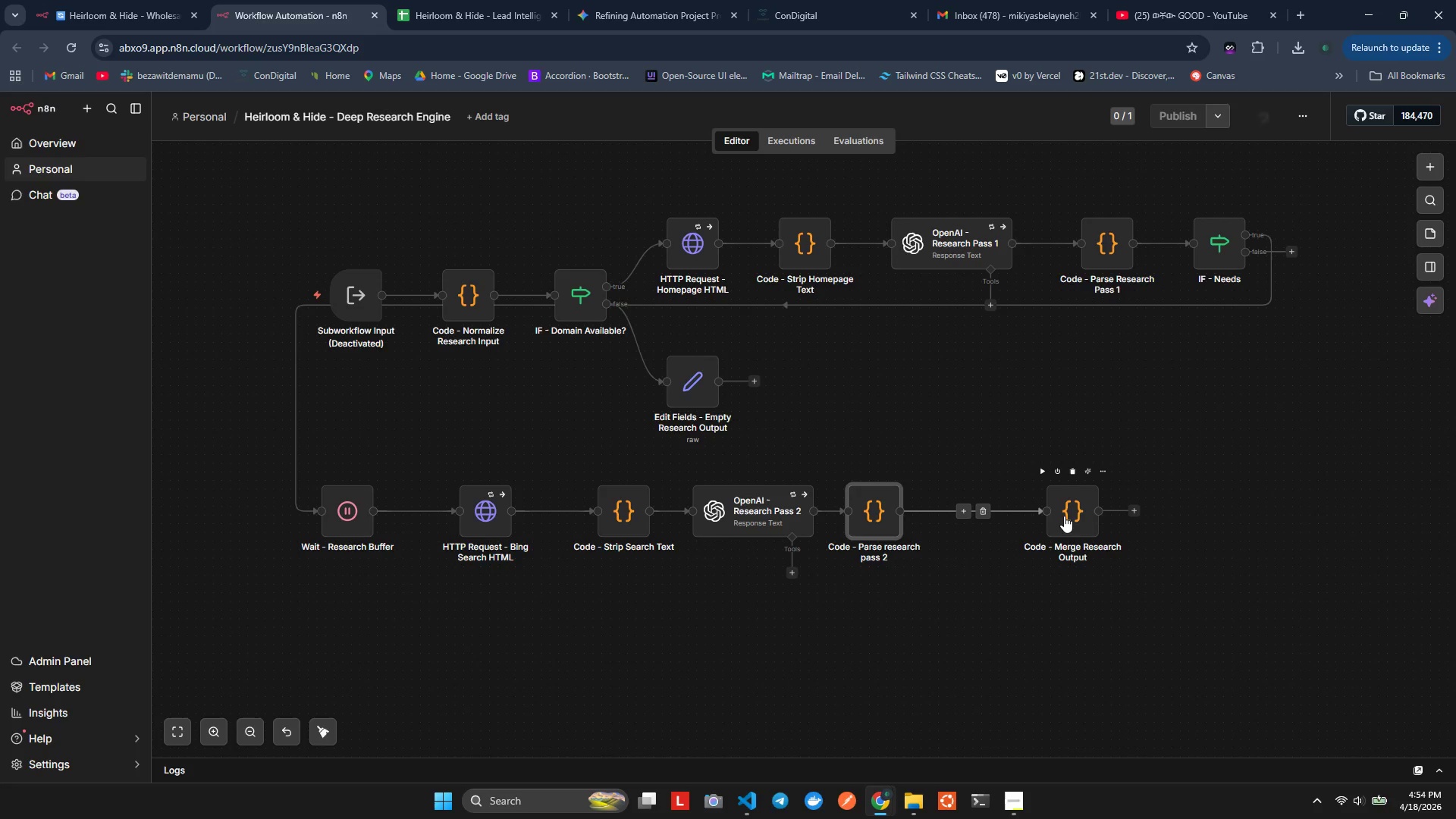 
left_click_drag(start_coordinate=[1063, 513], to_coordinate=[970, 516])
 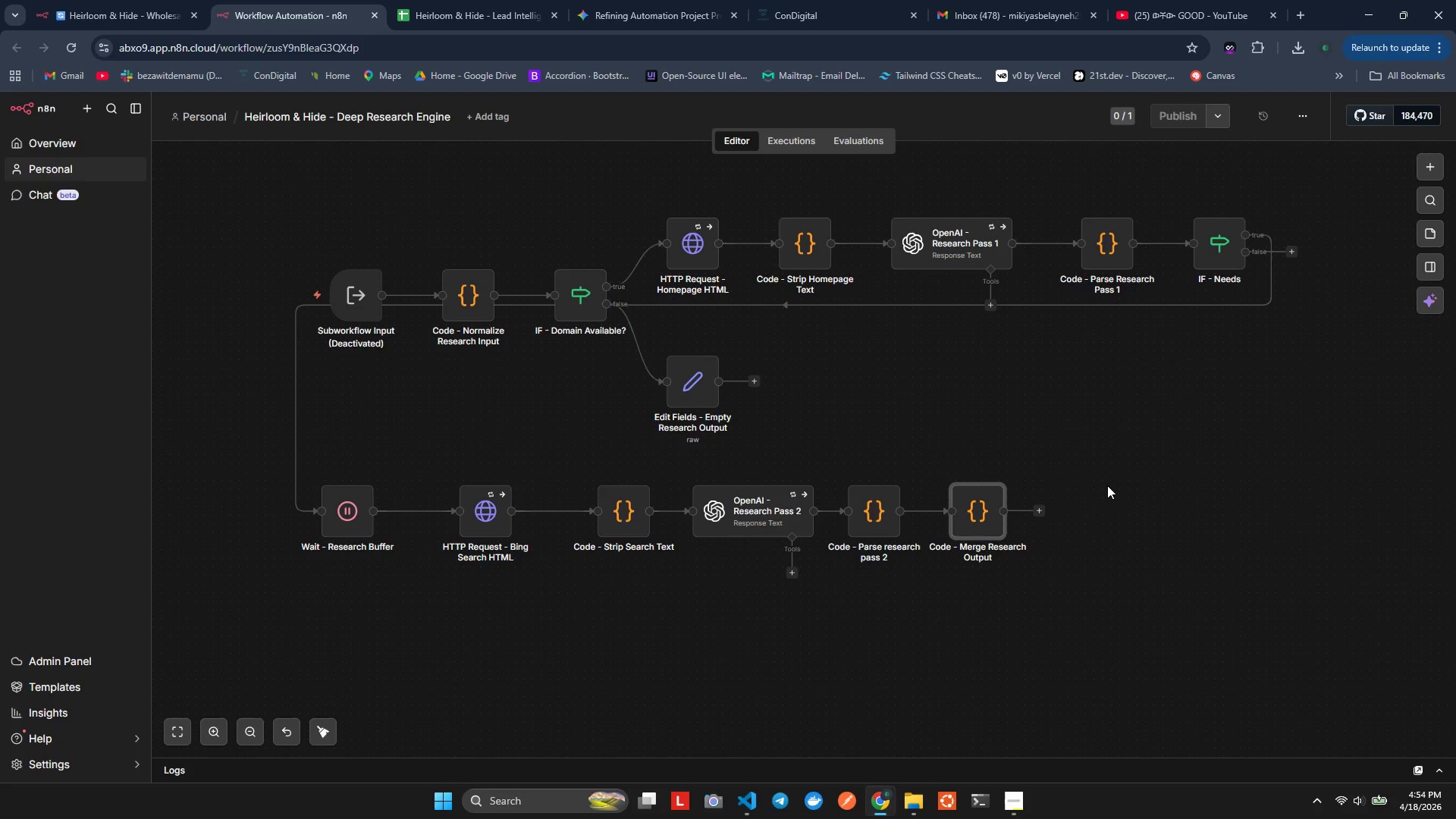 
left_click([1107, 484])
 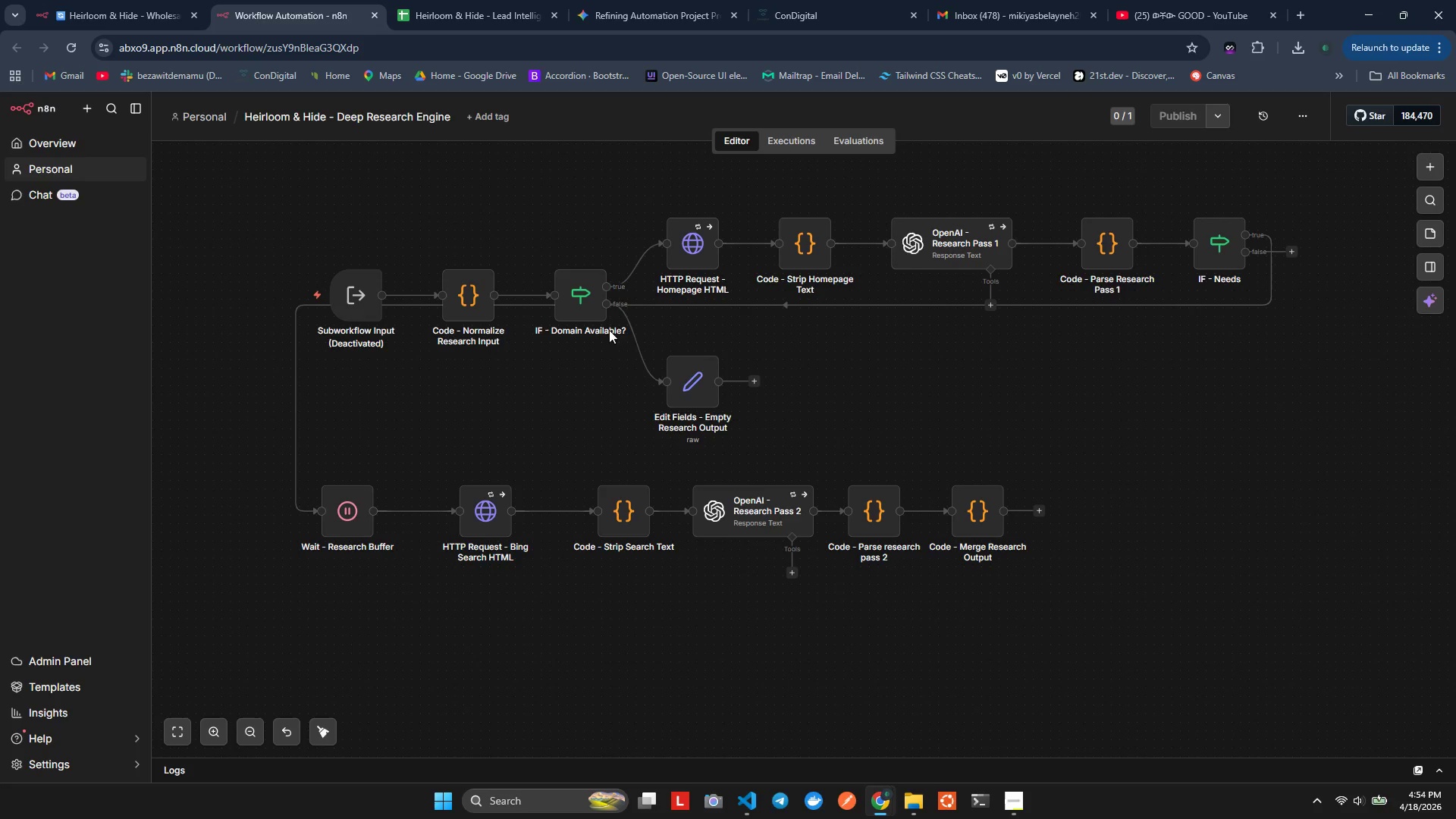 
wait(5.72)
 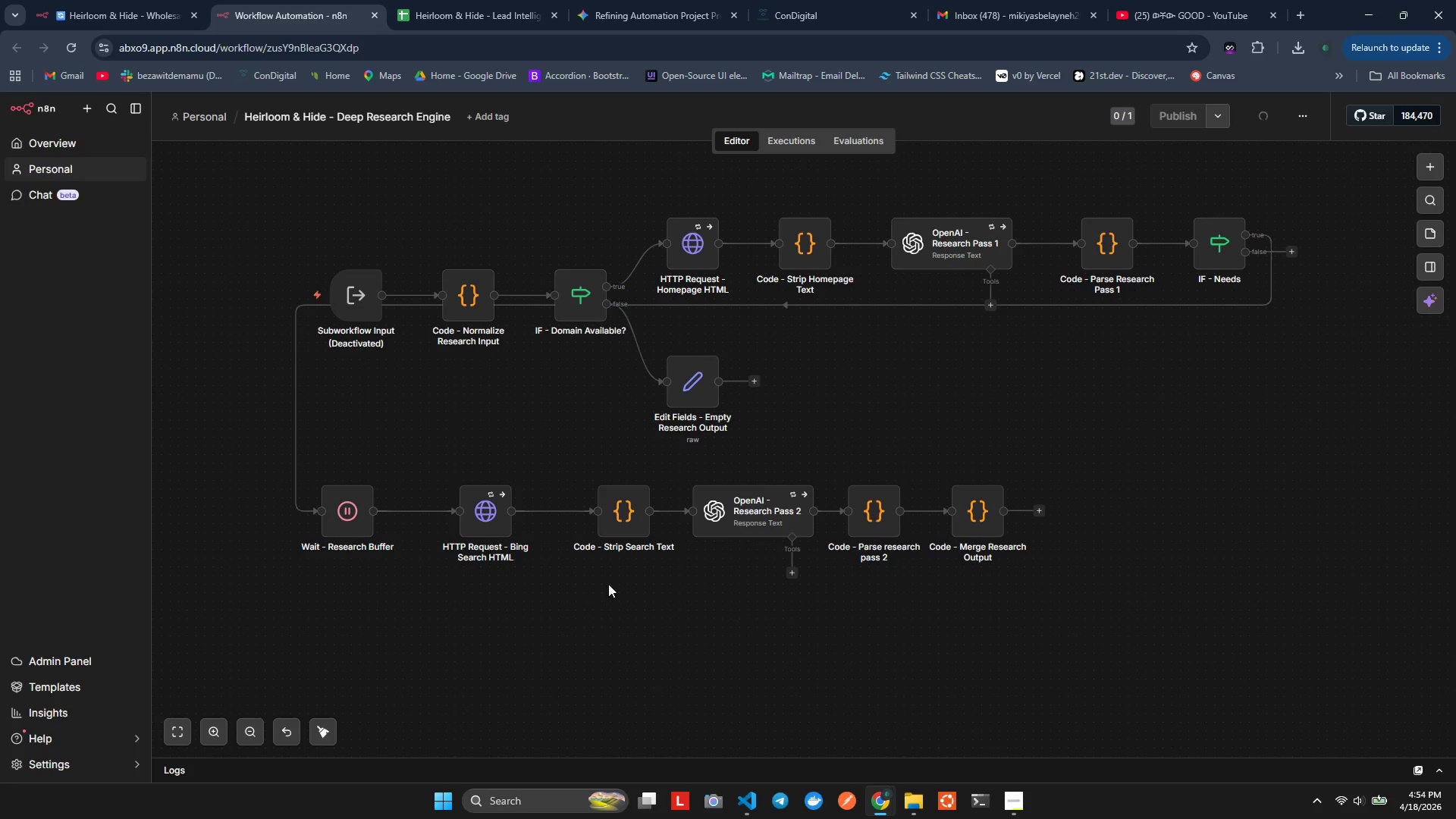 
left_click_drag(start_coordinate=[476, 286], to_coordinate=[474, 228])
 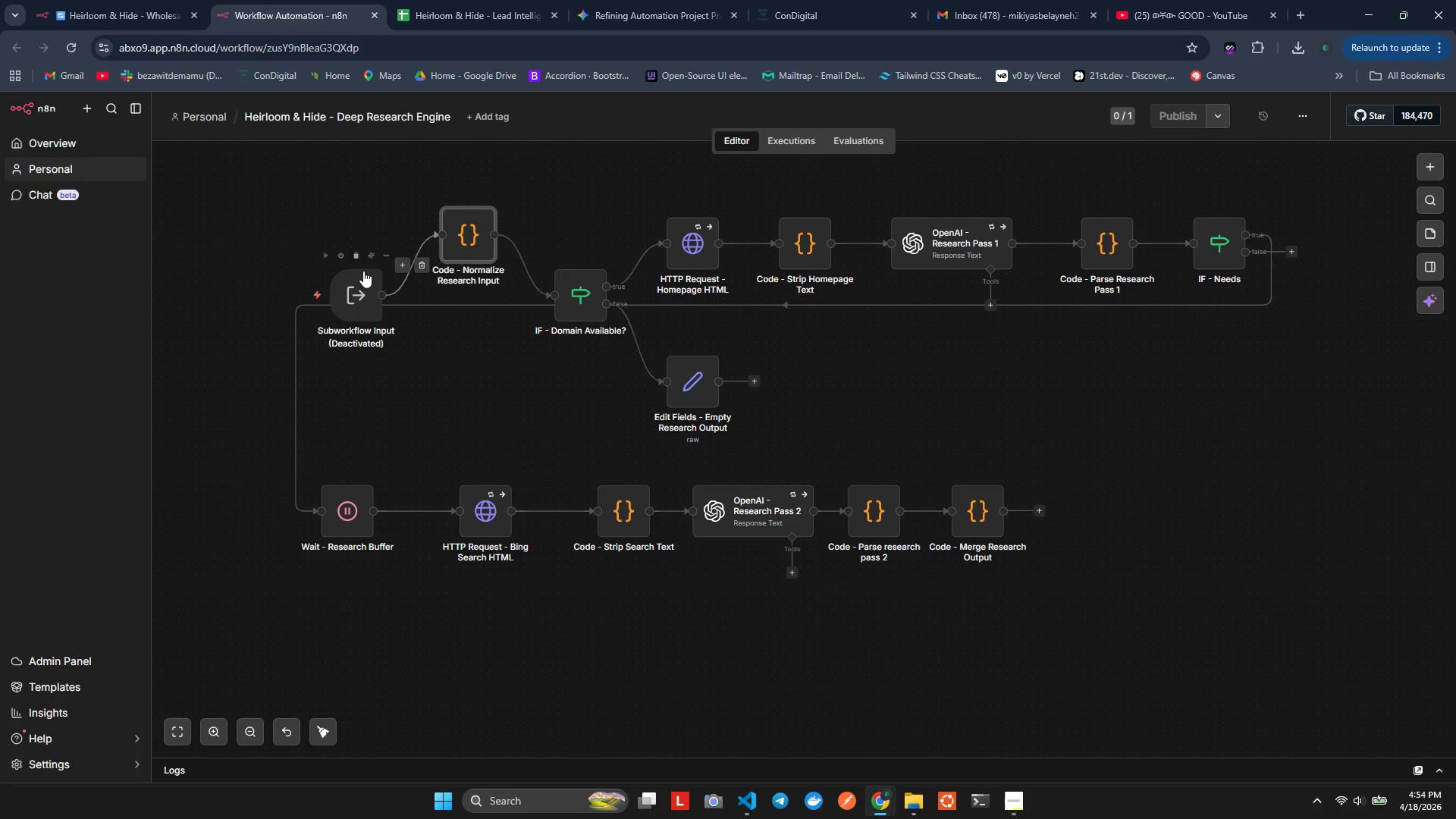 
left_click_drag(start_coordinate=[363, 271], to_coordinate=[347, 206])
 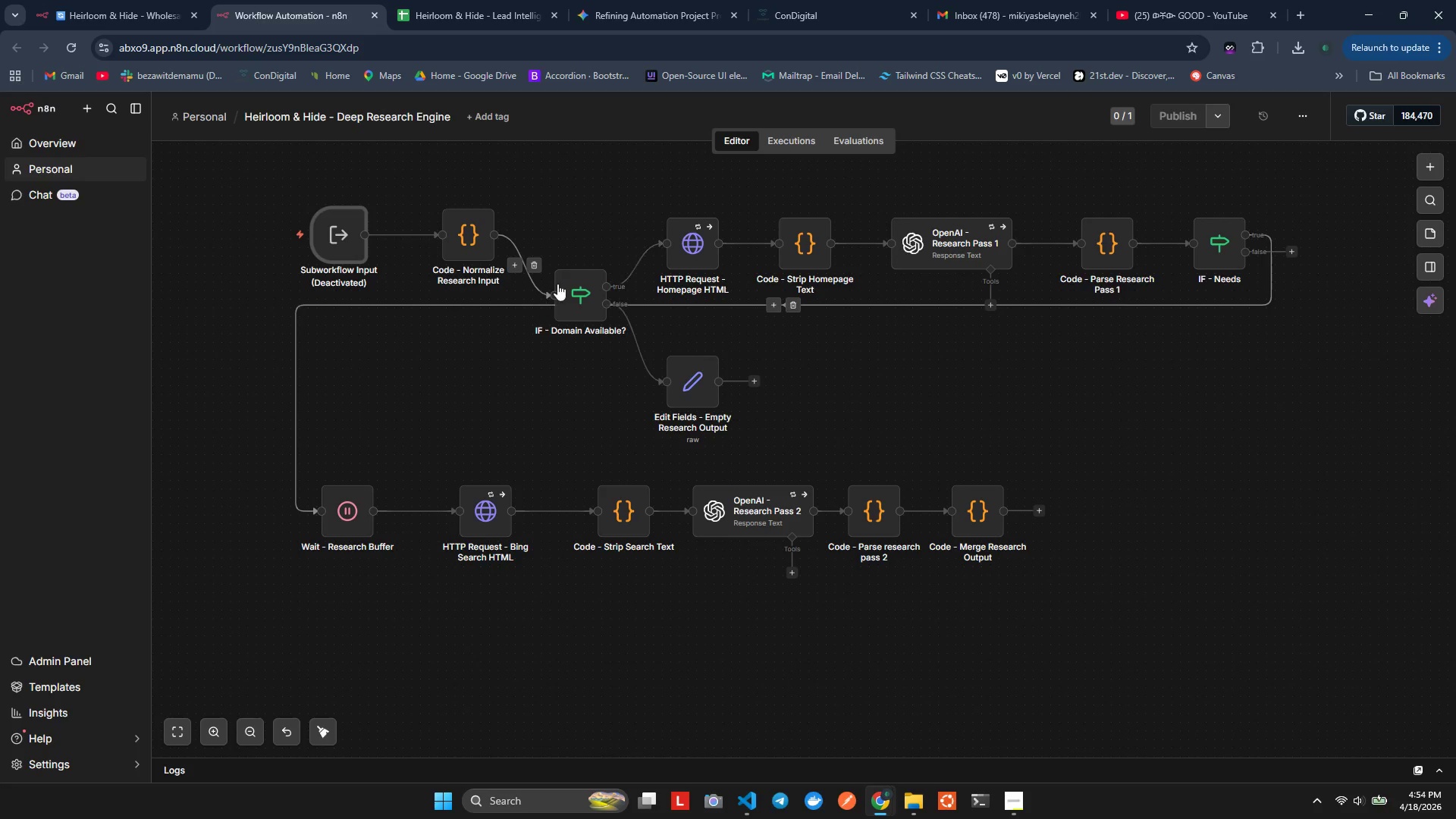 
left_click_drag(start_coordinate=[573, 280], to_coordinate=[570, 221])
 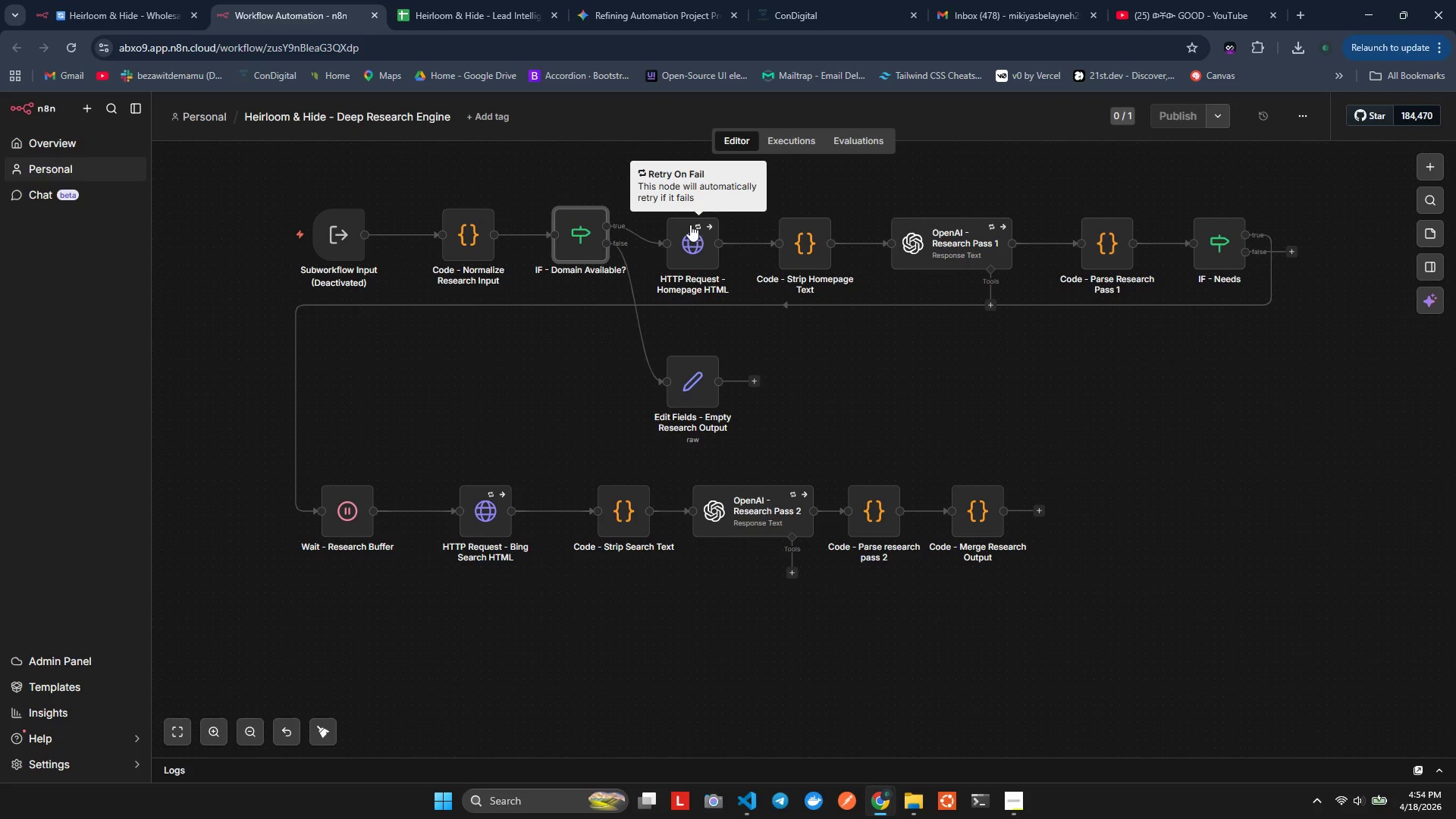 
left_click_drag(start_coordinate=[676, 224], to_coordinate=[678, 210])
 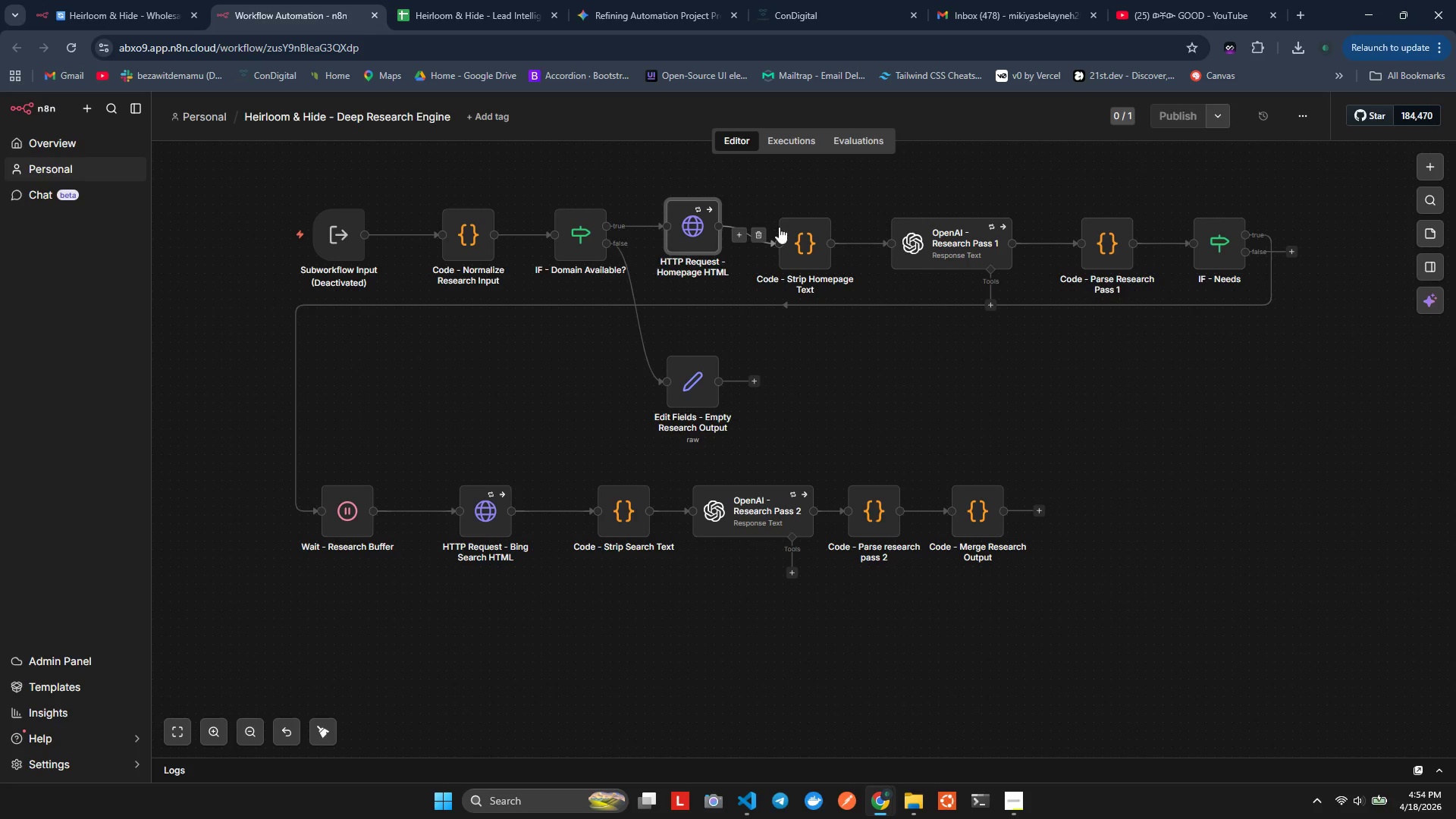 
left_click_drag(start_coordinate=[784, 225], to_coordinate=[784, 209])
 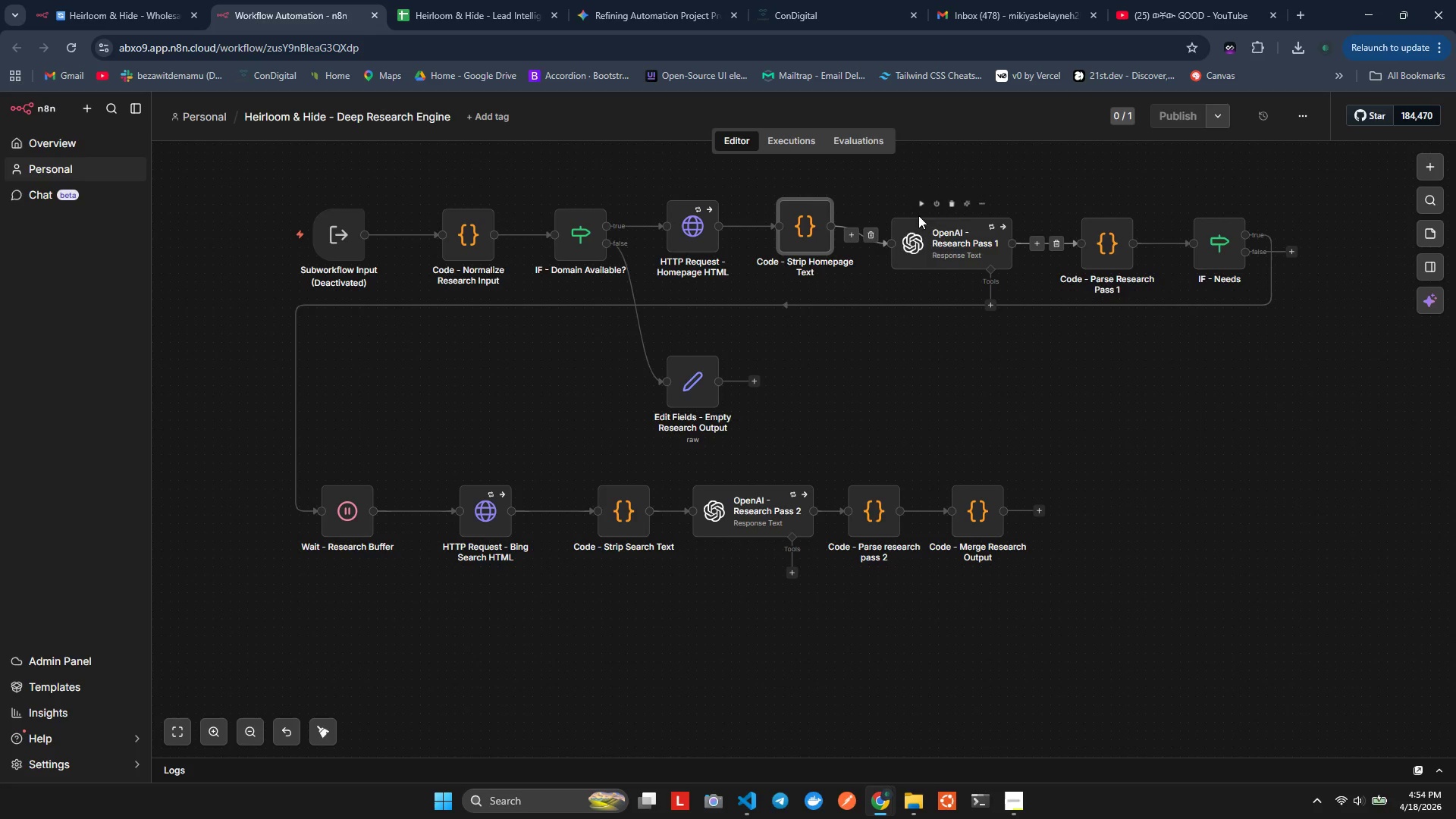 
left_click_drag(start_coordinate=[924, 228], to_coordinate=[921, 208])
 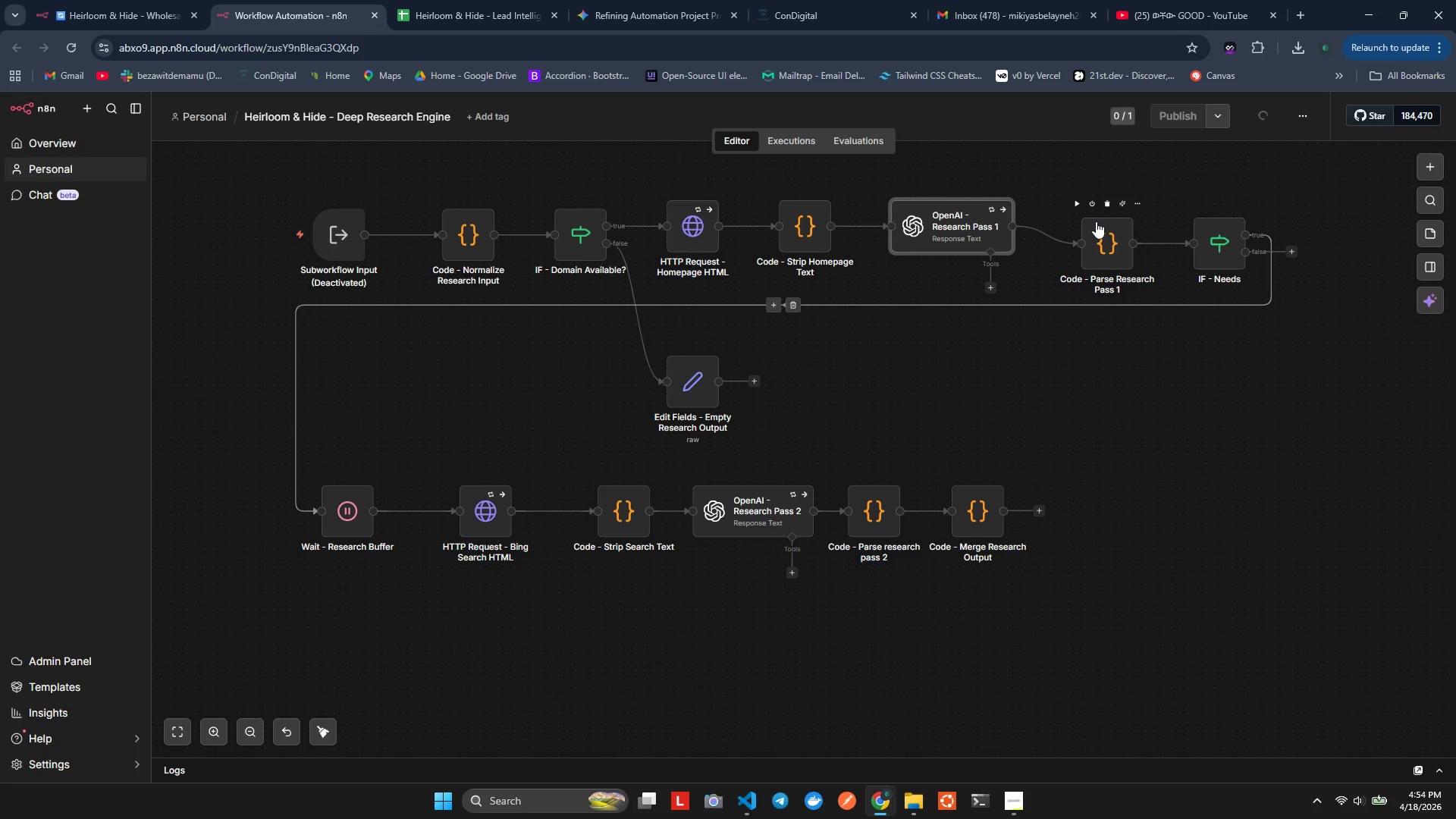 
left_click_drag(start_coordinate=[1096, 224], to_coordinate=[1096, 202])
 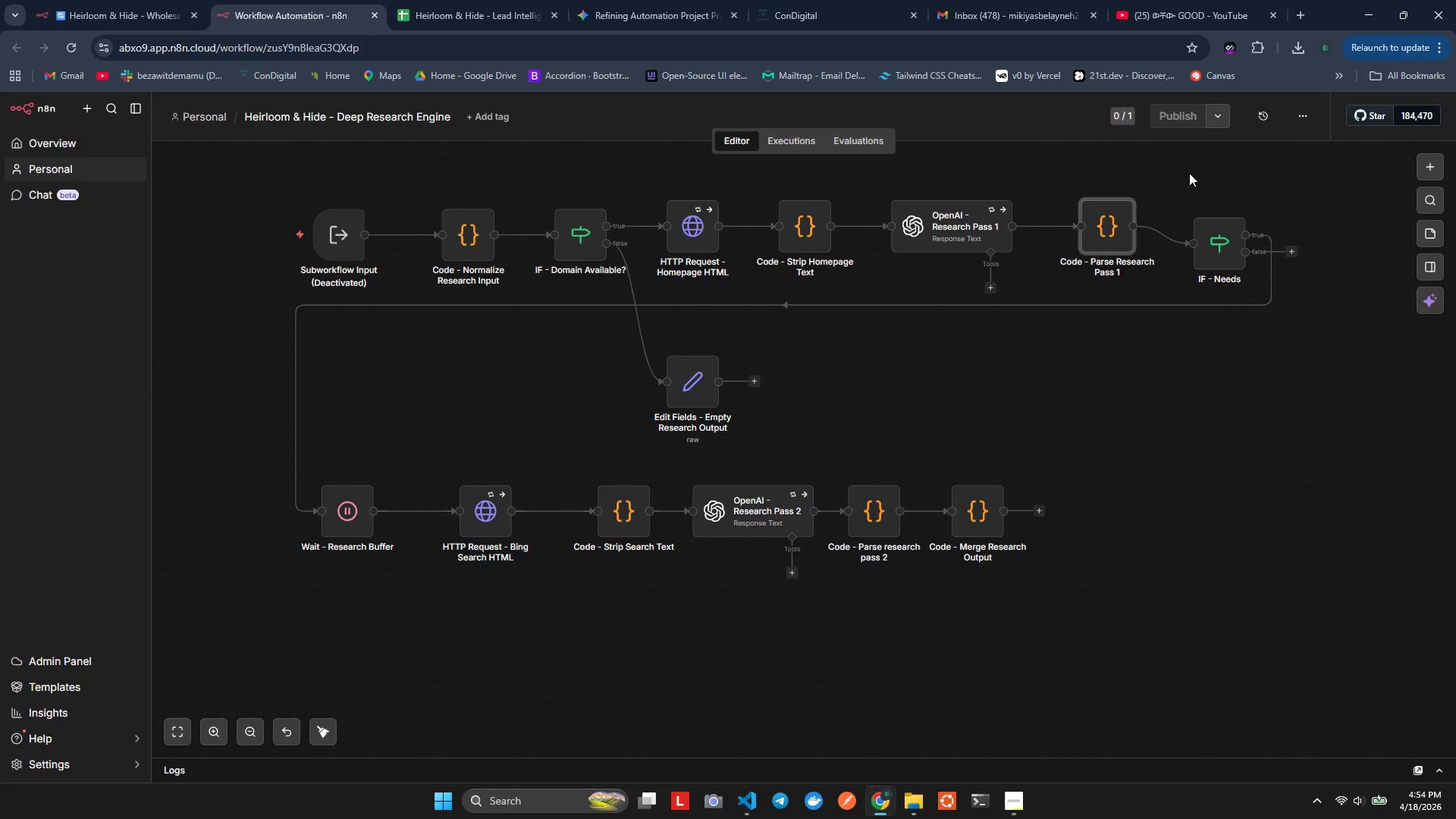 
wait(14.83)
 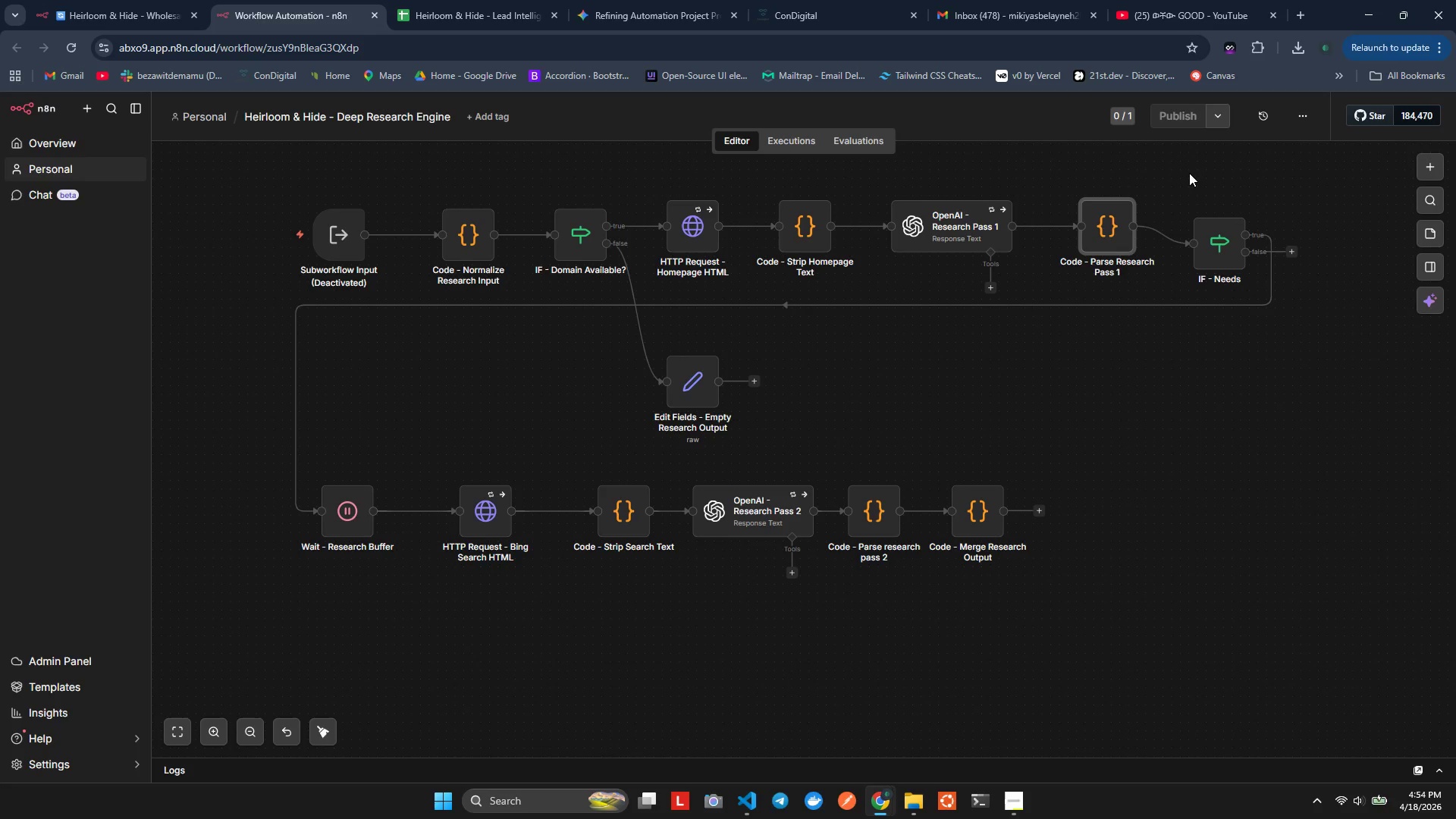 
left_click_drag(start_coordinate=[1215, 246], to_coordinate=[1216, 261])
 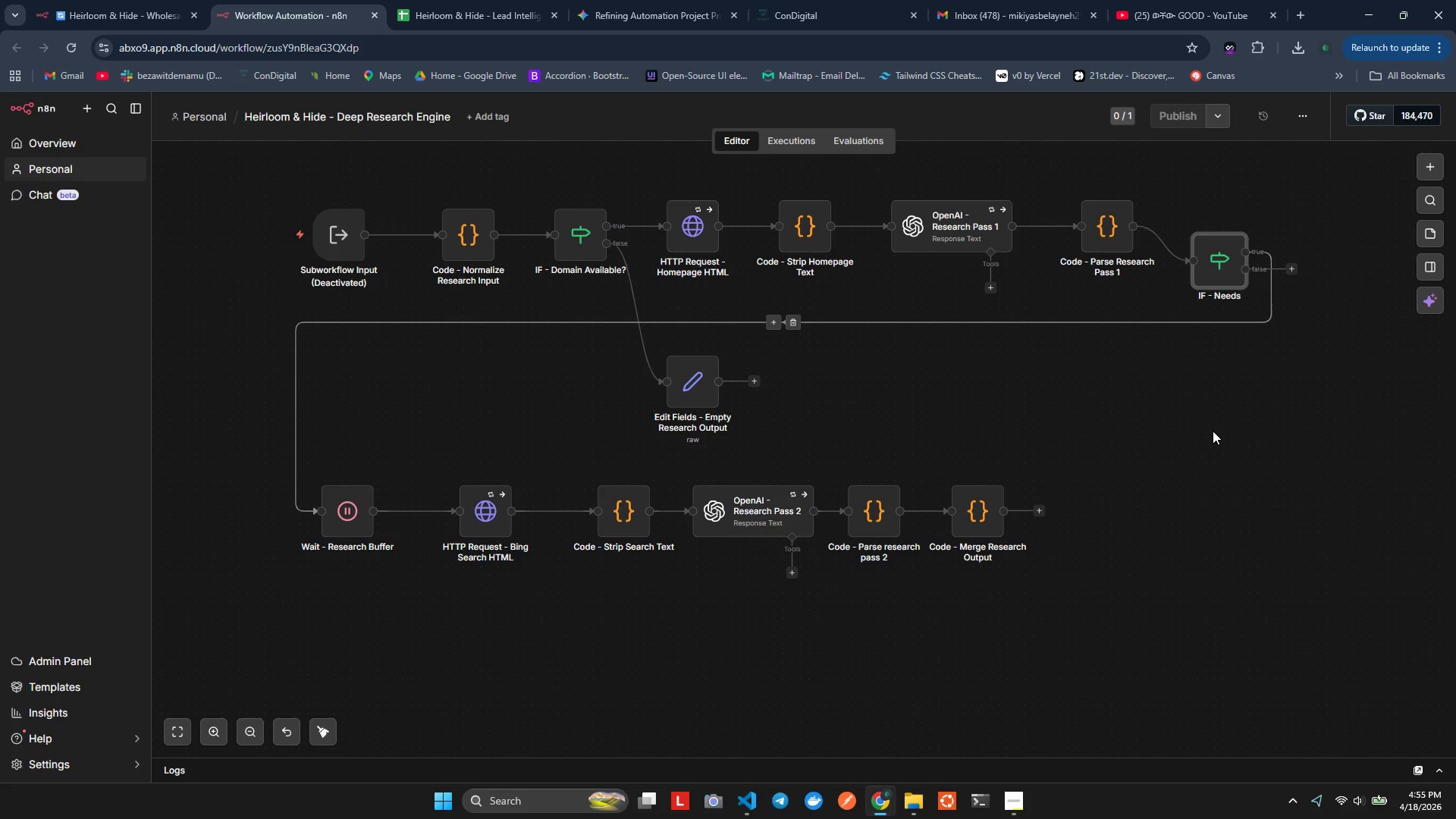 
left_click([1216, 427])
 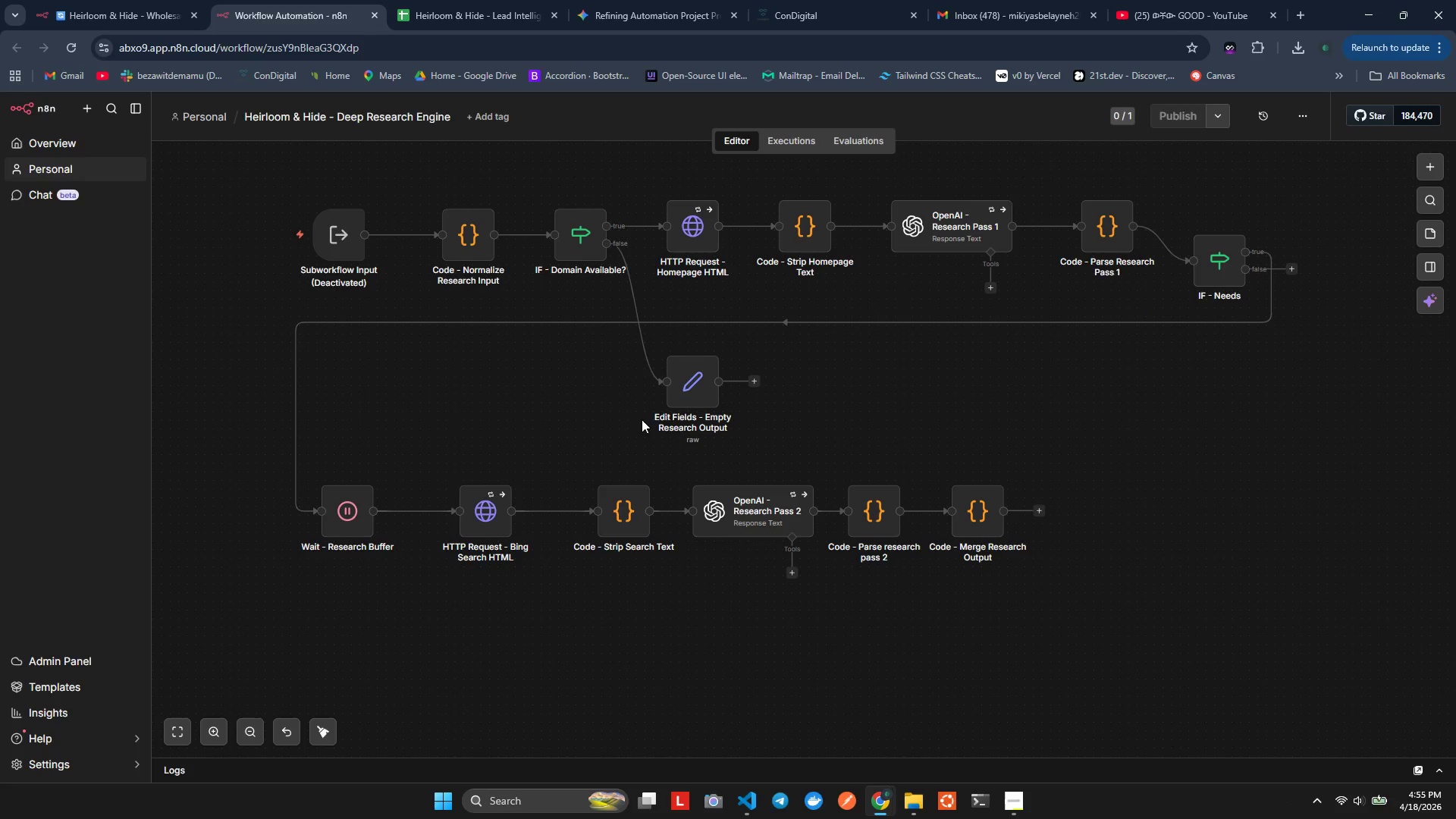 
wait(7.45)
 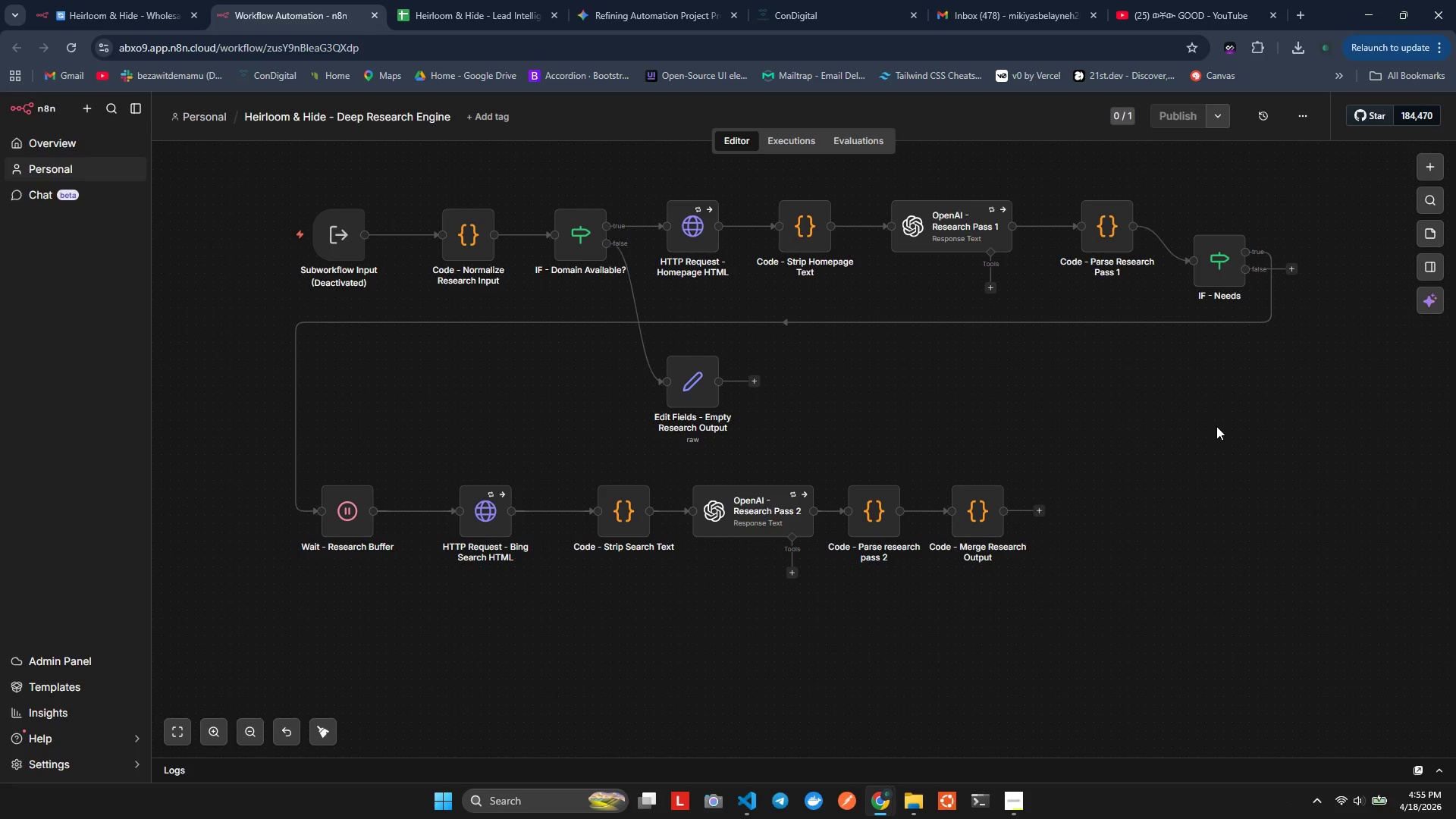 
left_click_drag(start_coordinate=[695, 388], to_coordinate=[756, 384])
 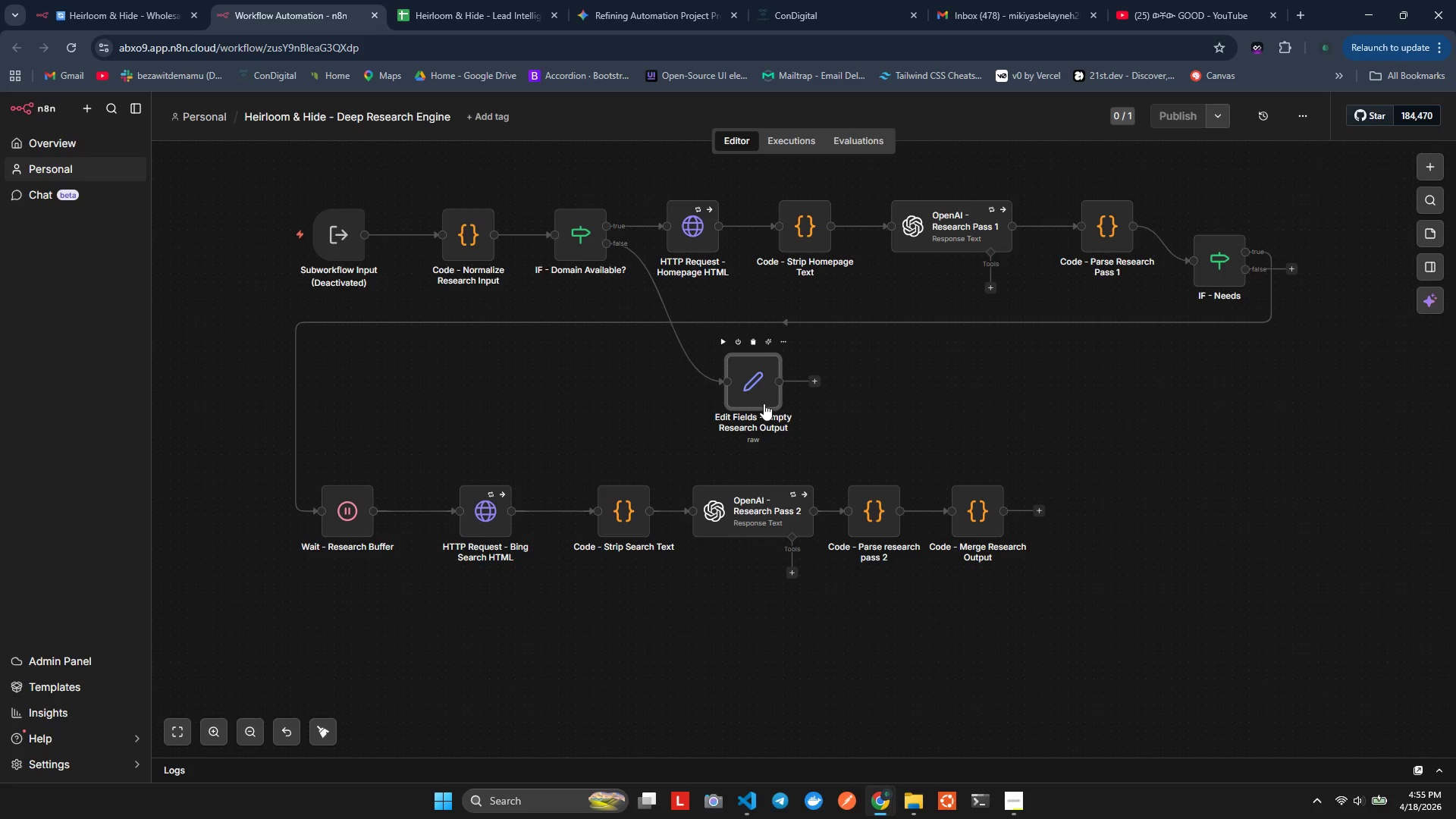 
wait(33.08)
 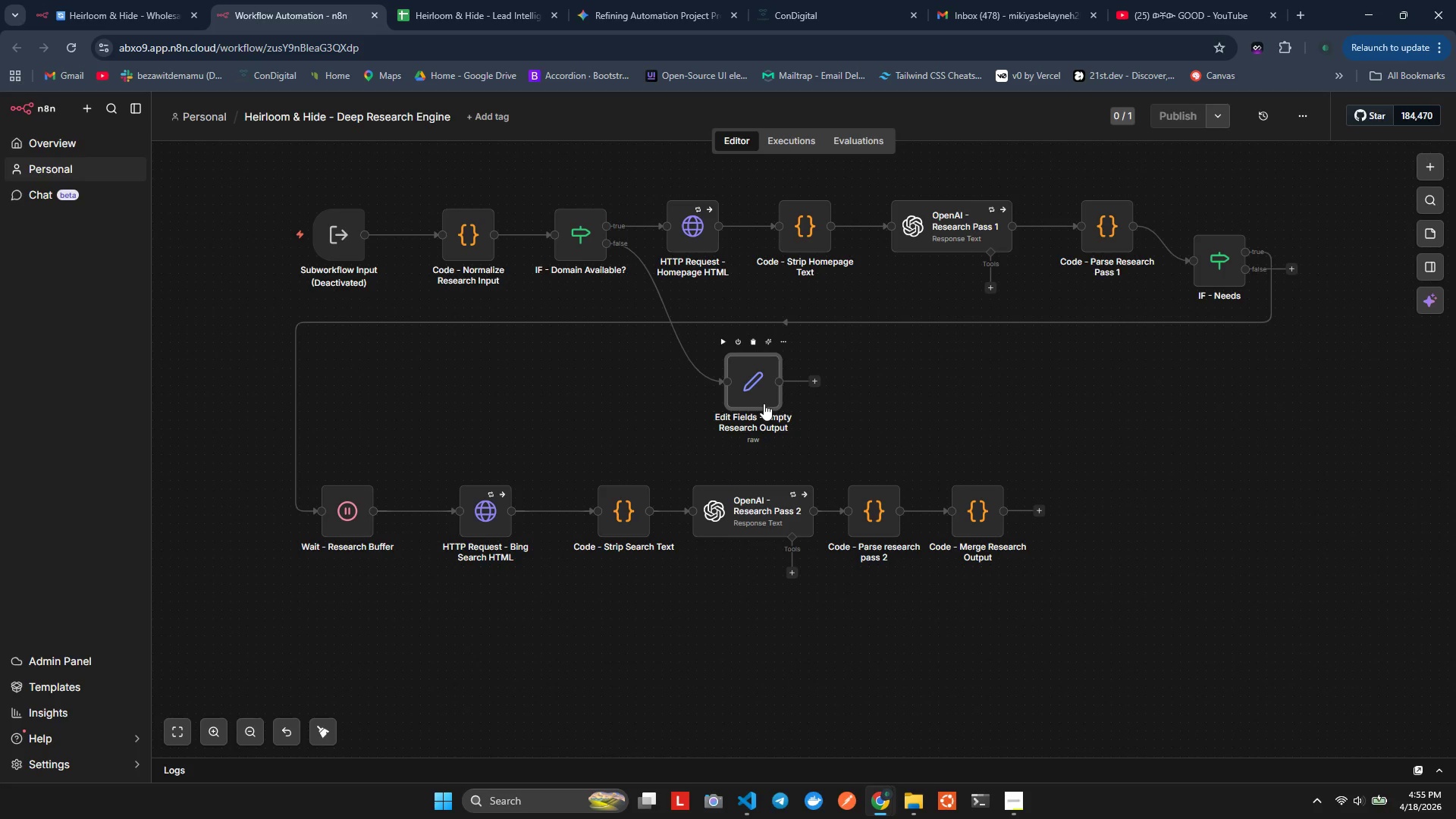 
left_click([1122, 484])
 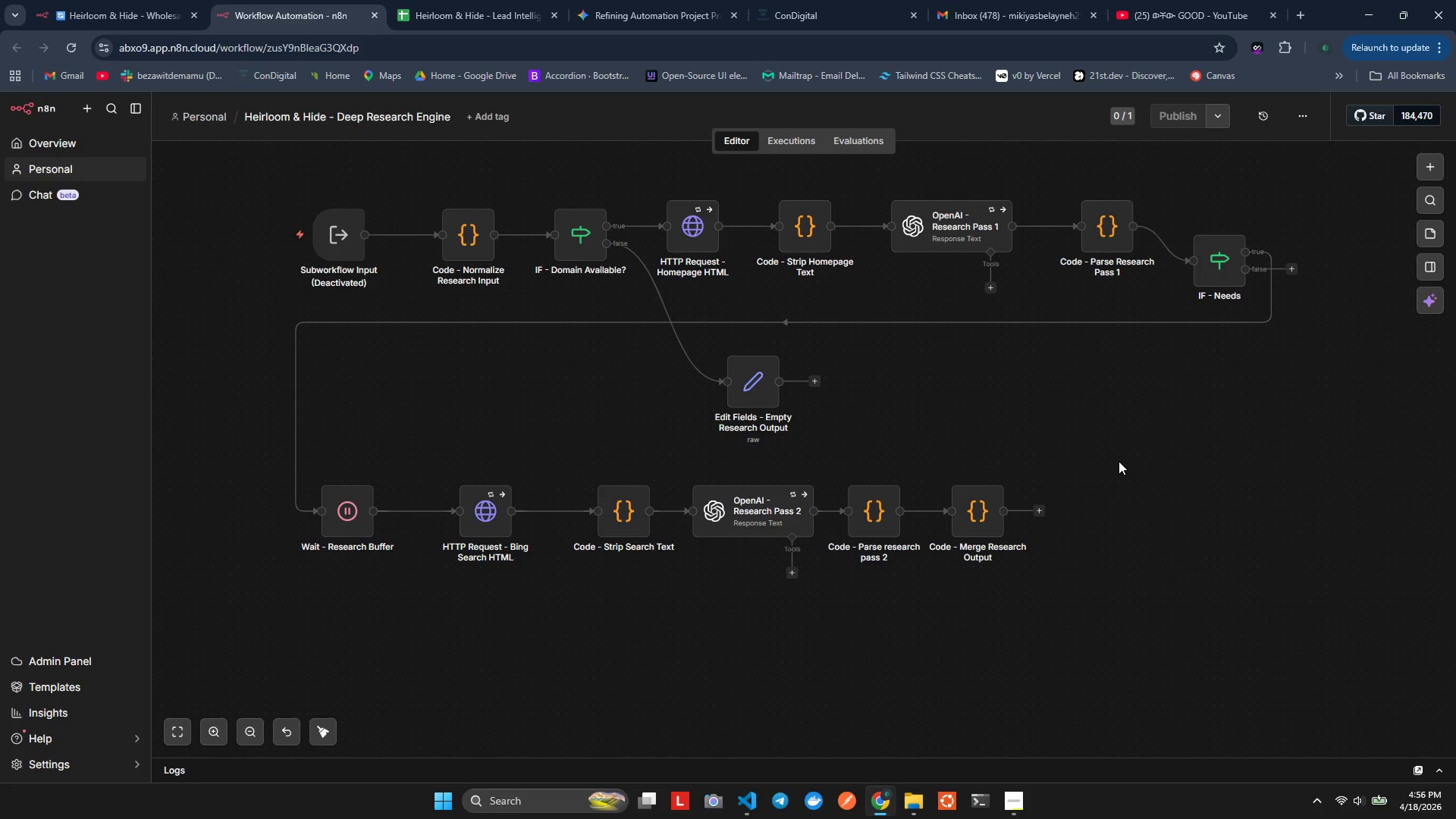 
wait(17.67)
 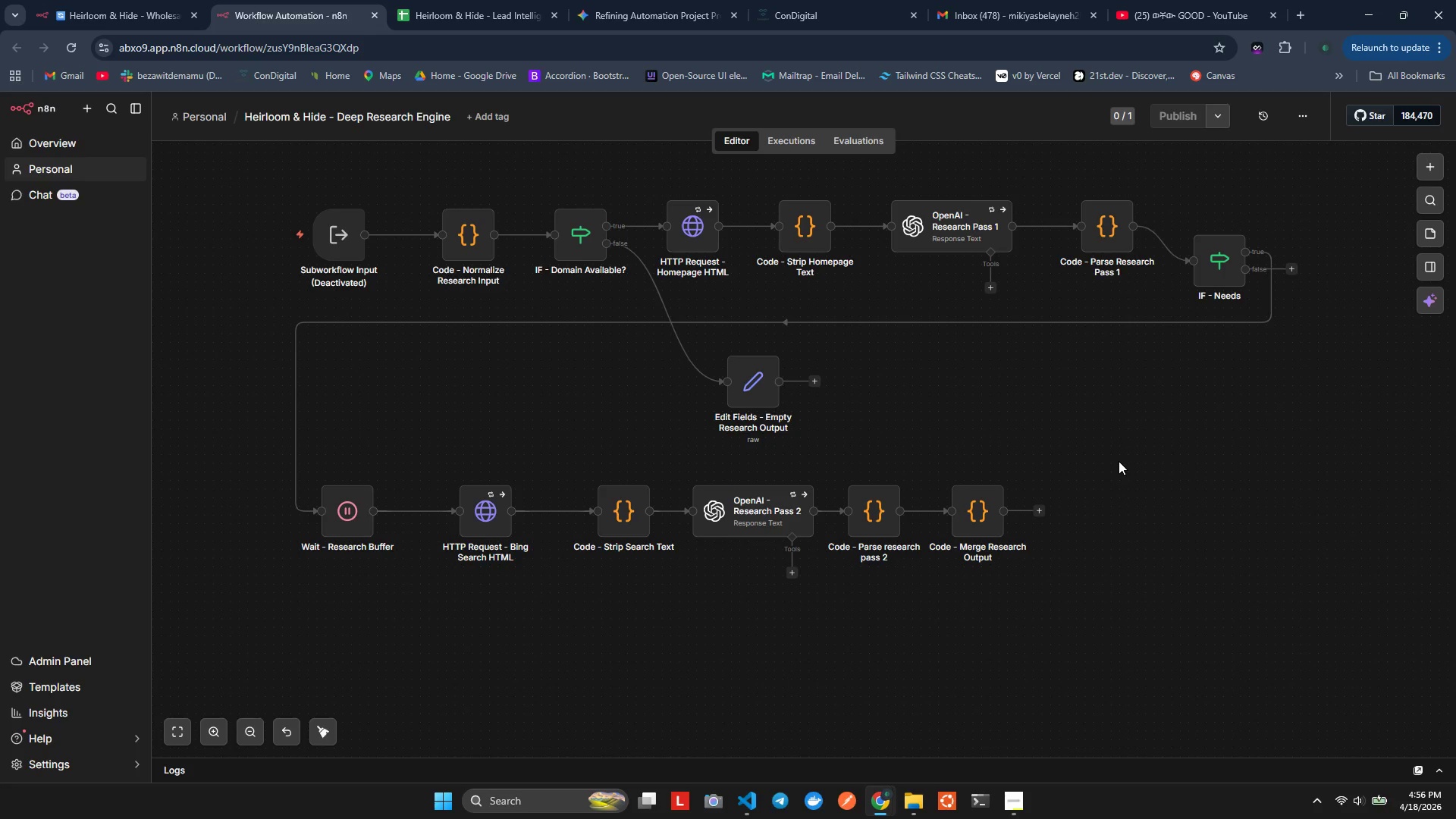 
key(Alt+AltLeft)
 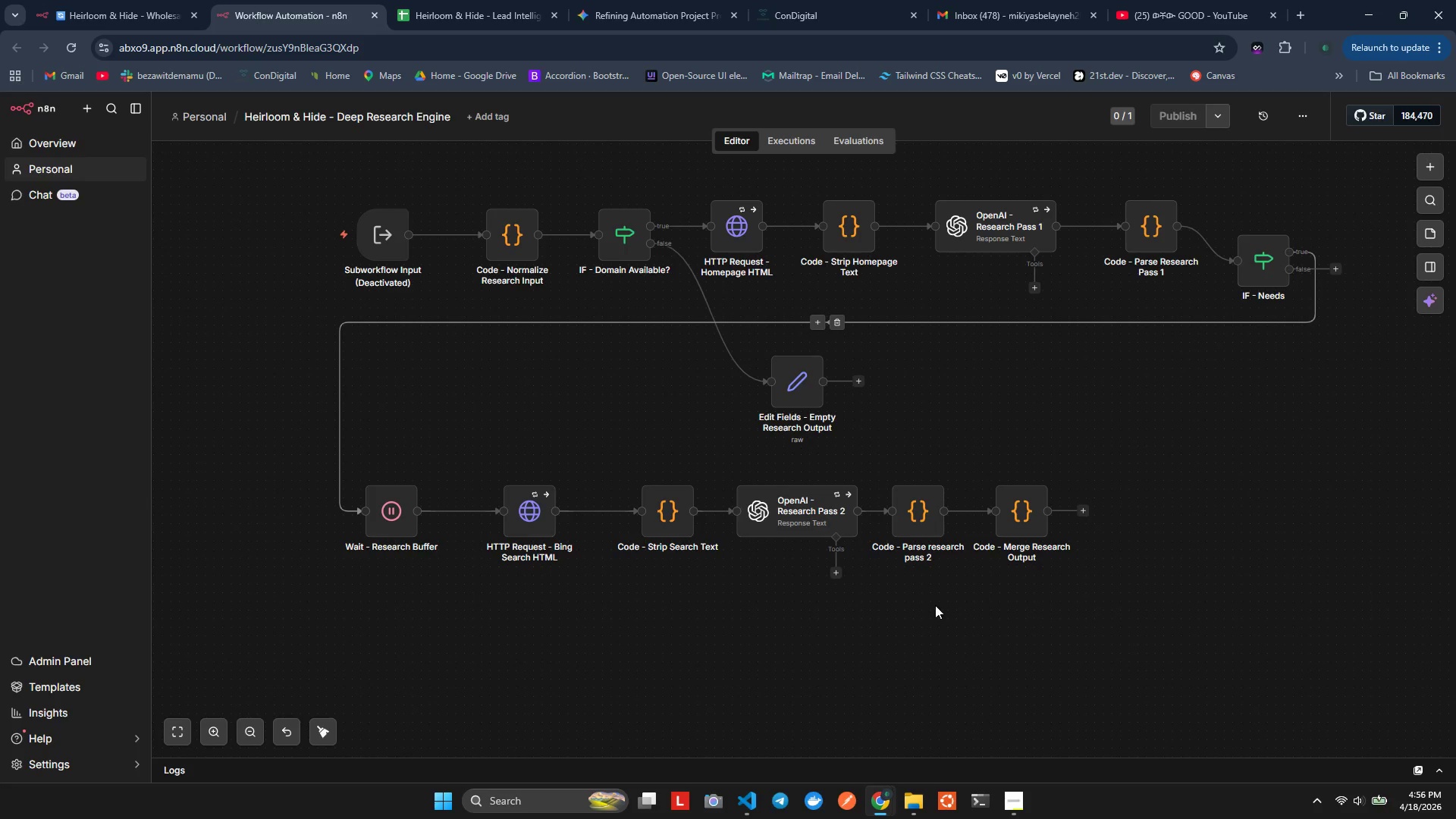 
key(Alt+Tab)
 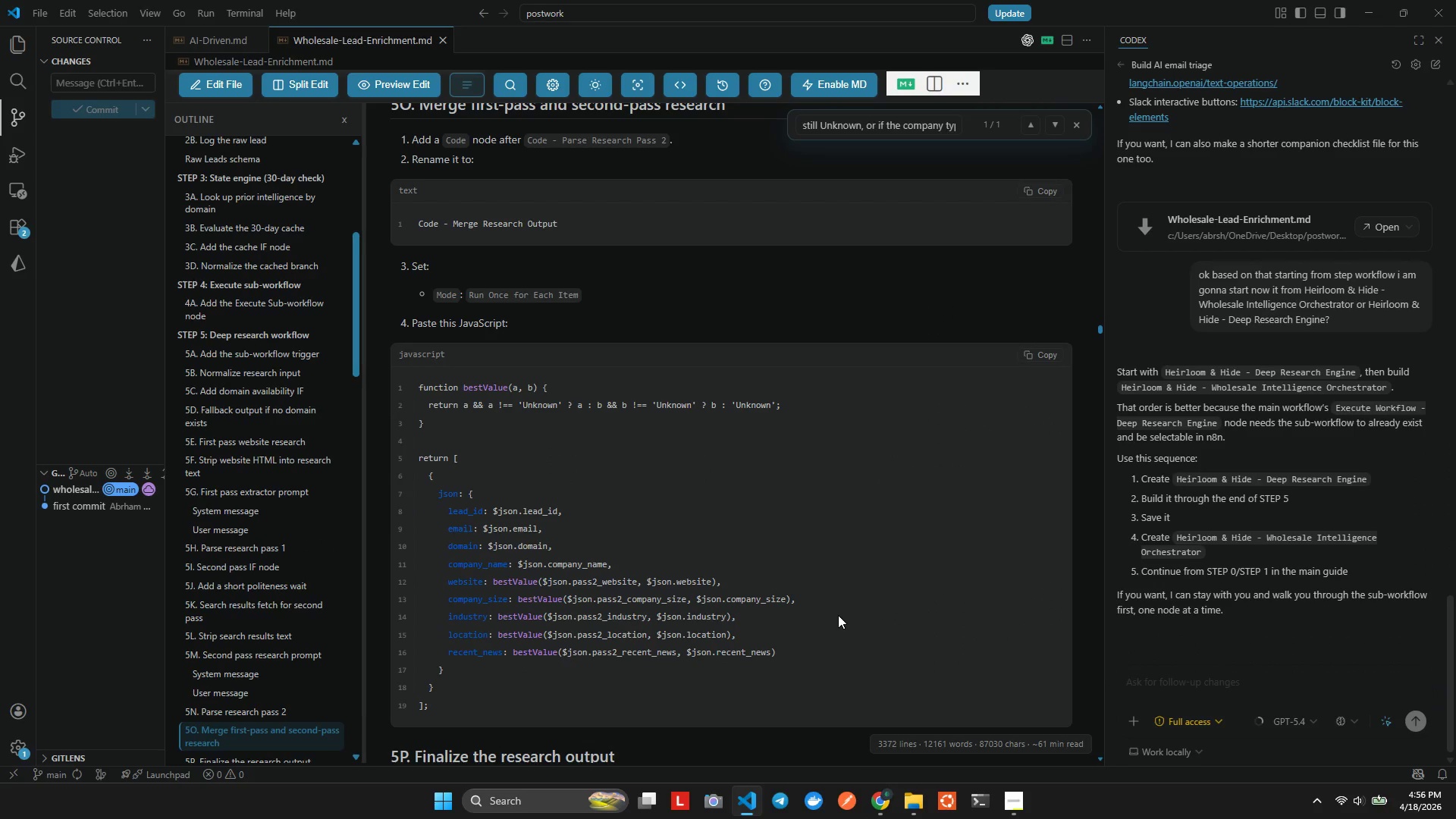 
key(Alt+AltLeft)
 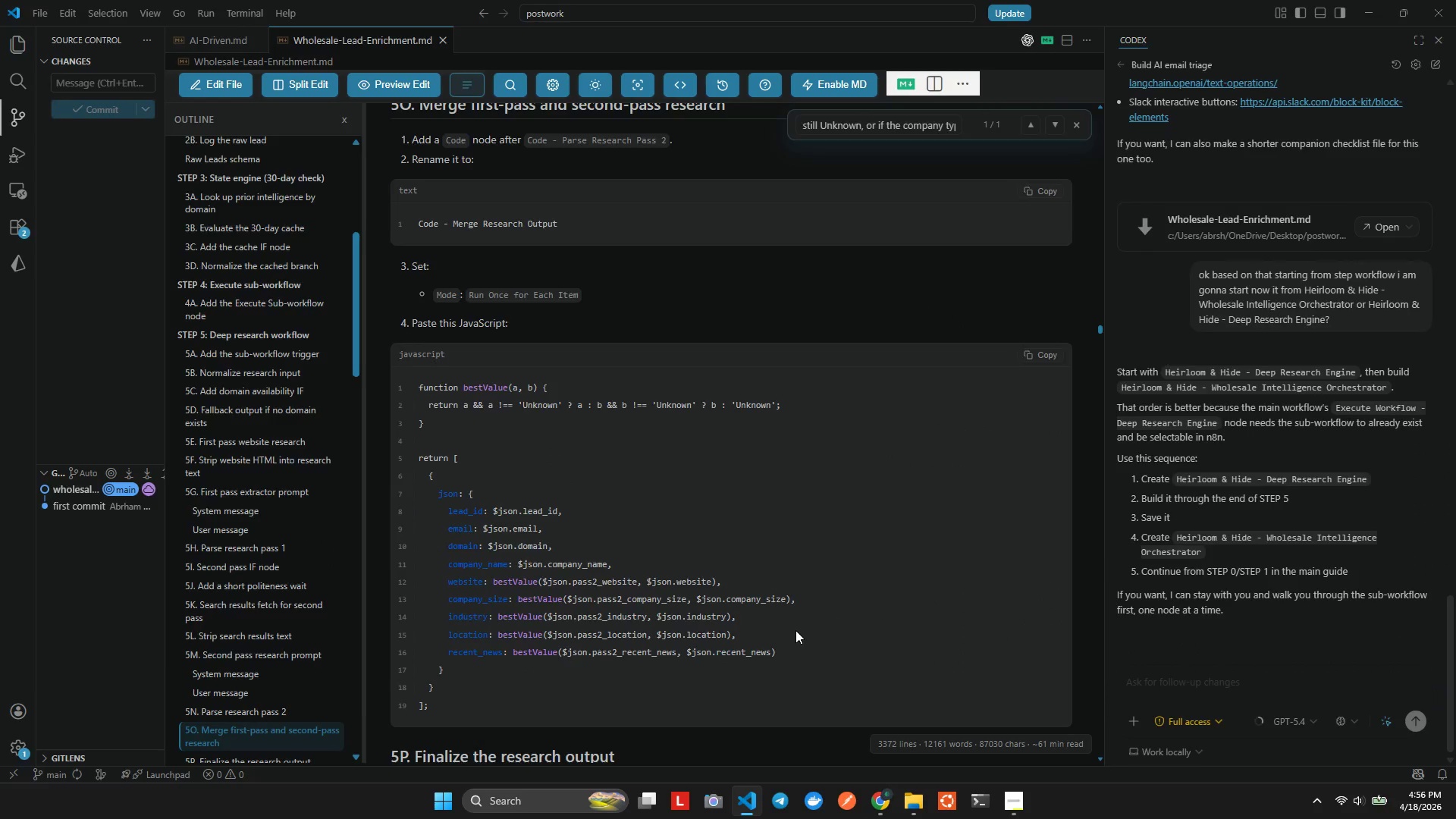 
key(Alt+Tab)
 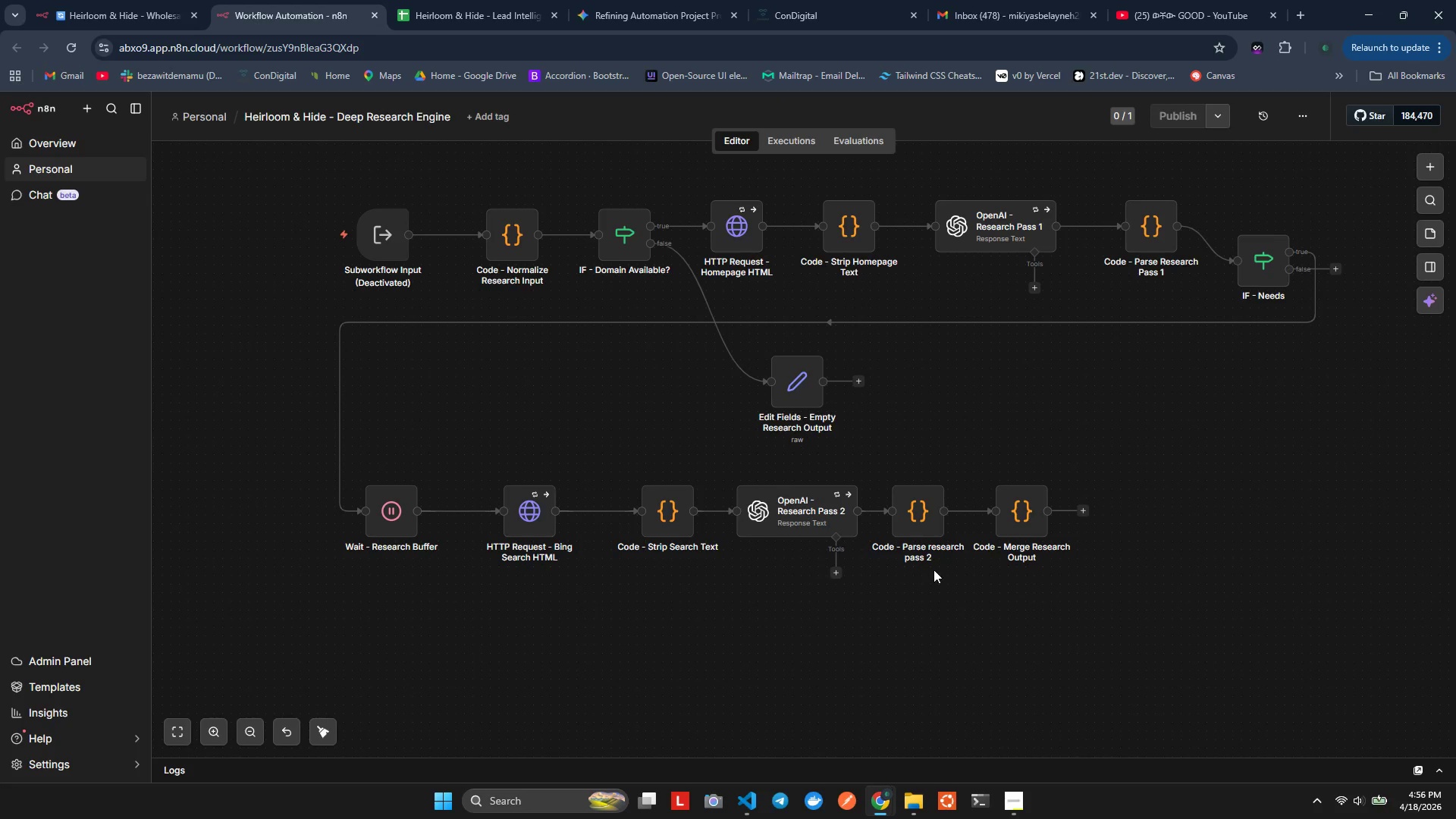 
key(Alt+AltLeft)
 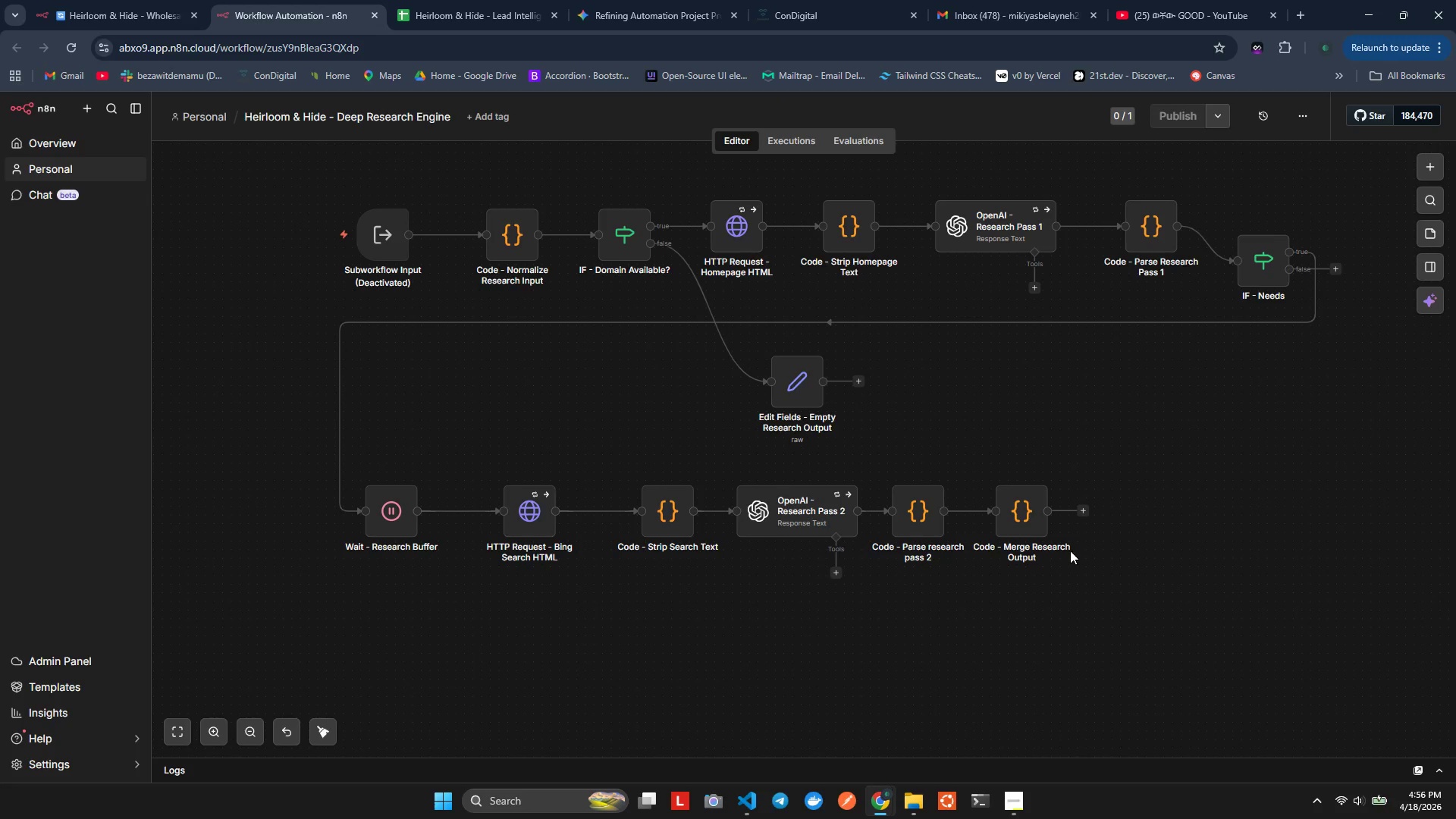 
key(Alt+AltLeft)
 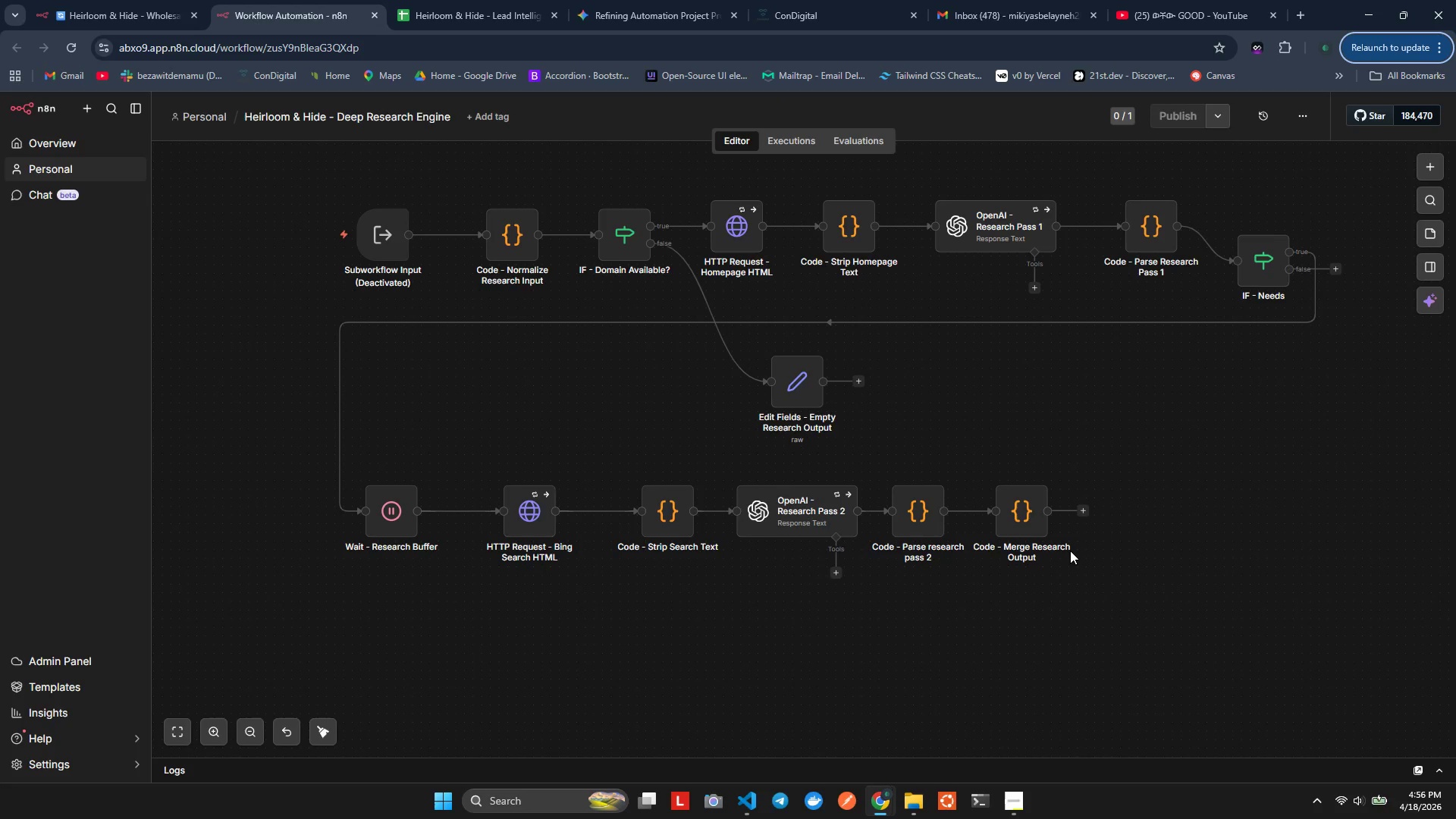 
hold_key(key=AltLeft, duration=0.48)
 